 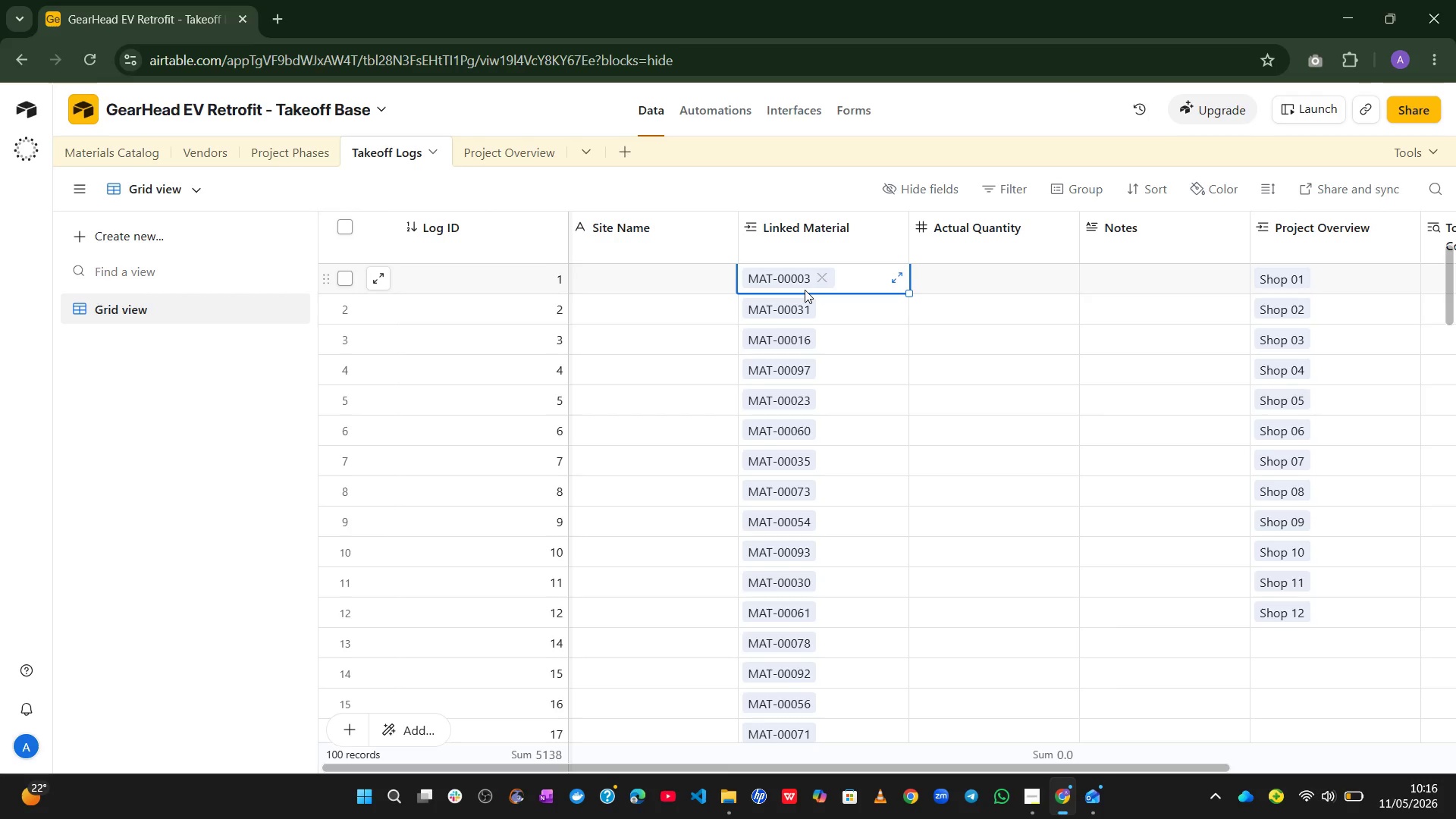 
right_click([819, 234])
 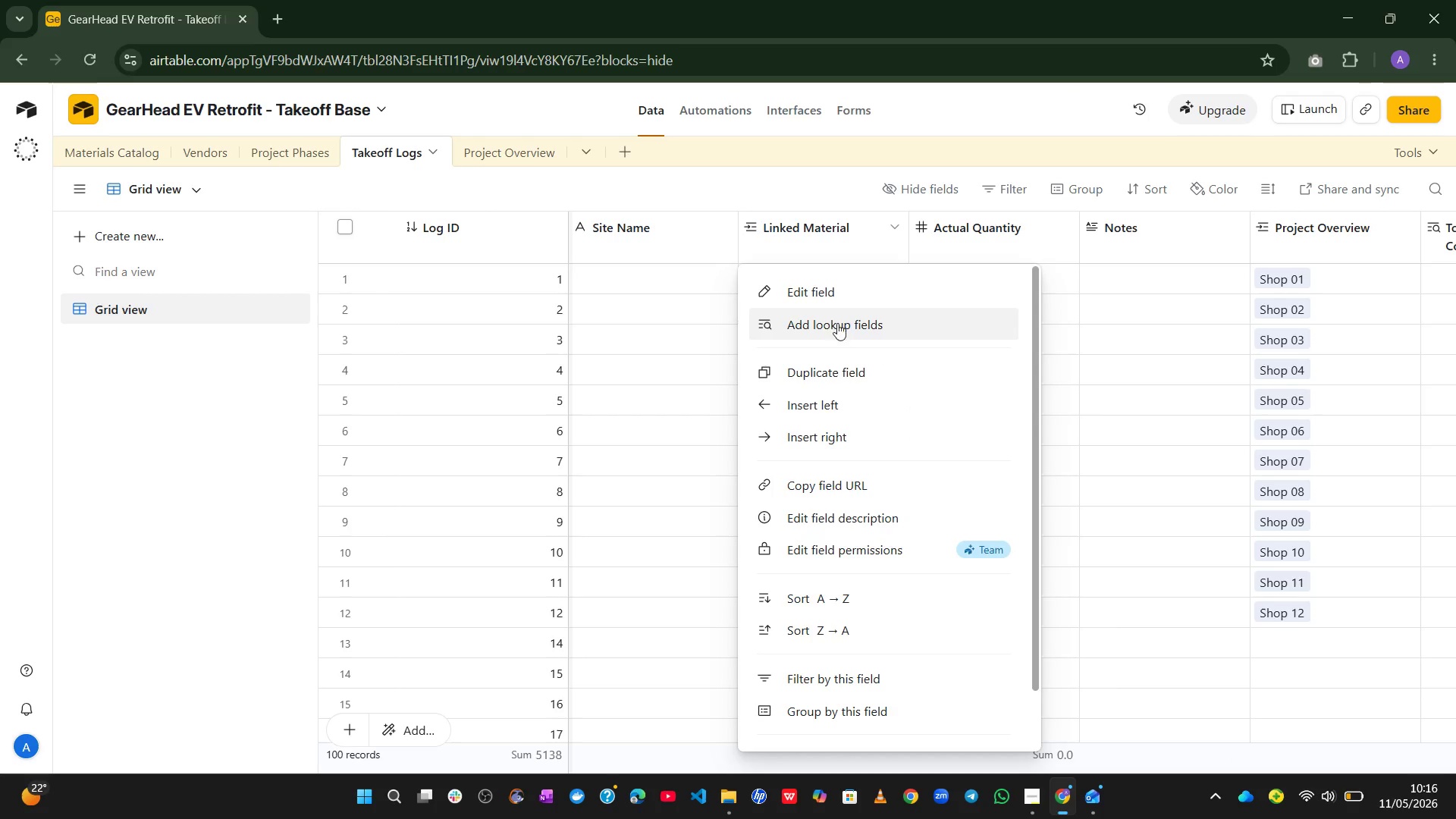 
left_click([838, 297])
 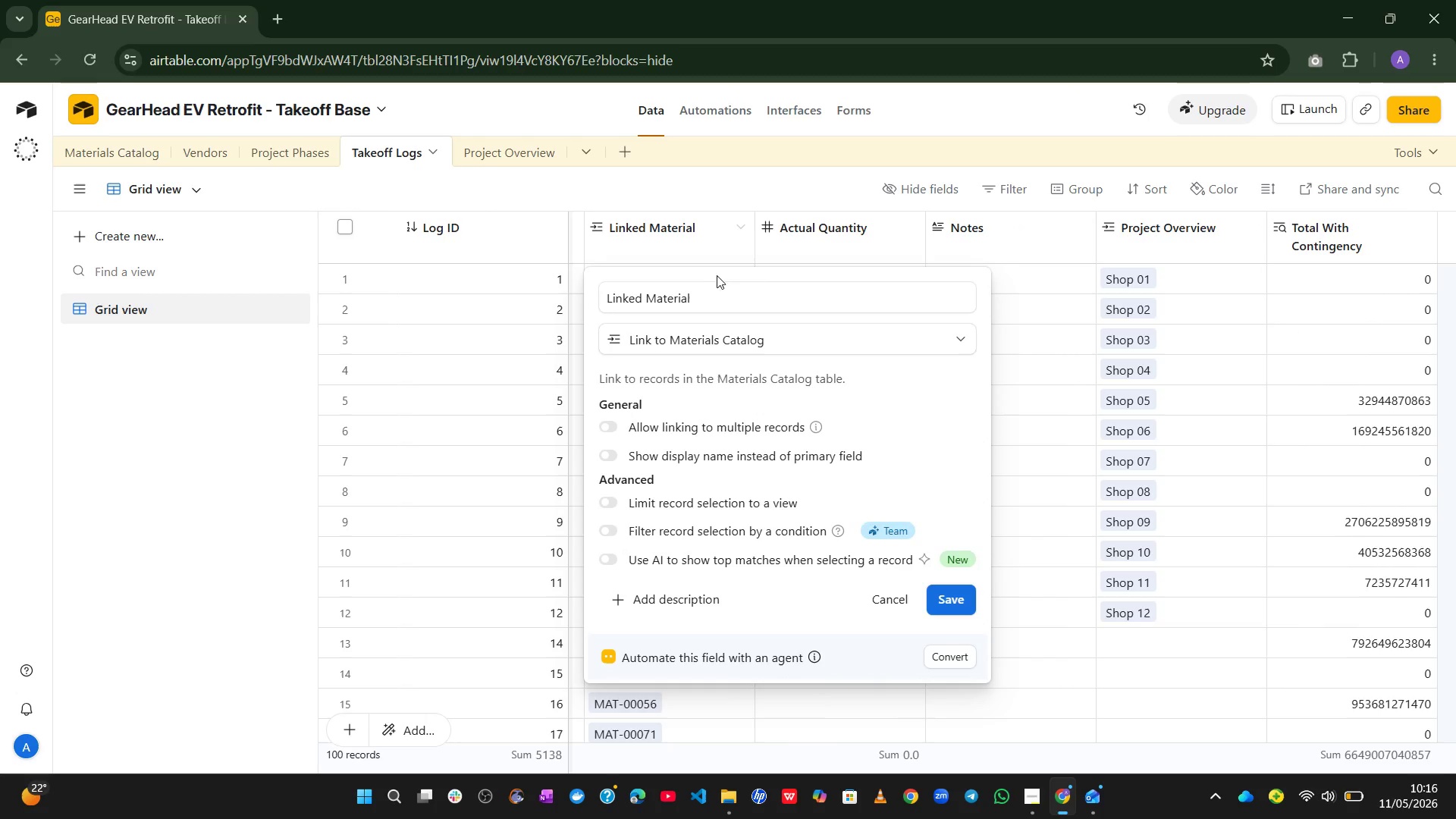 
left_click([708, 302])
 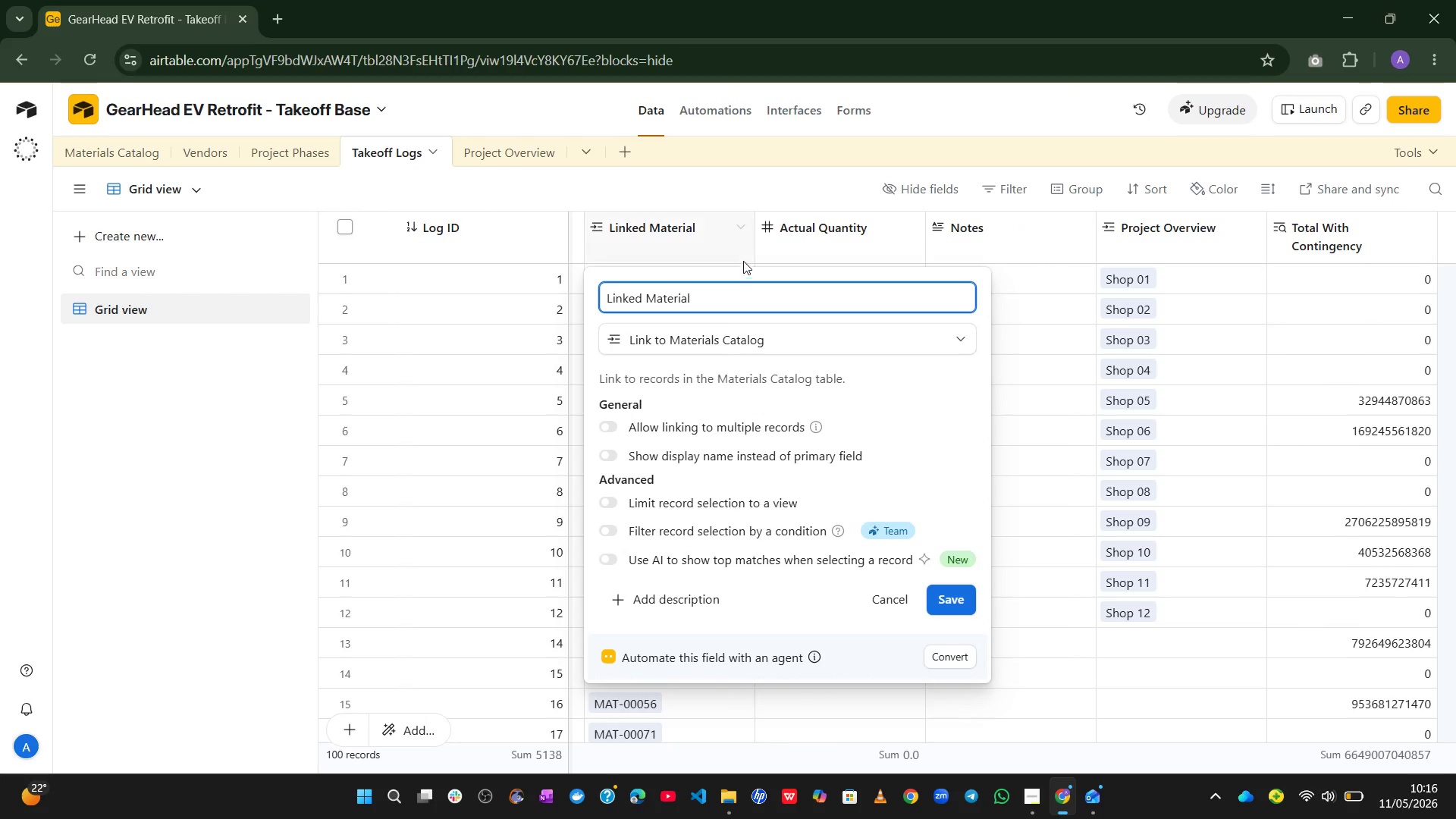 
left_click([897, 610])
 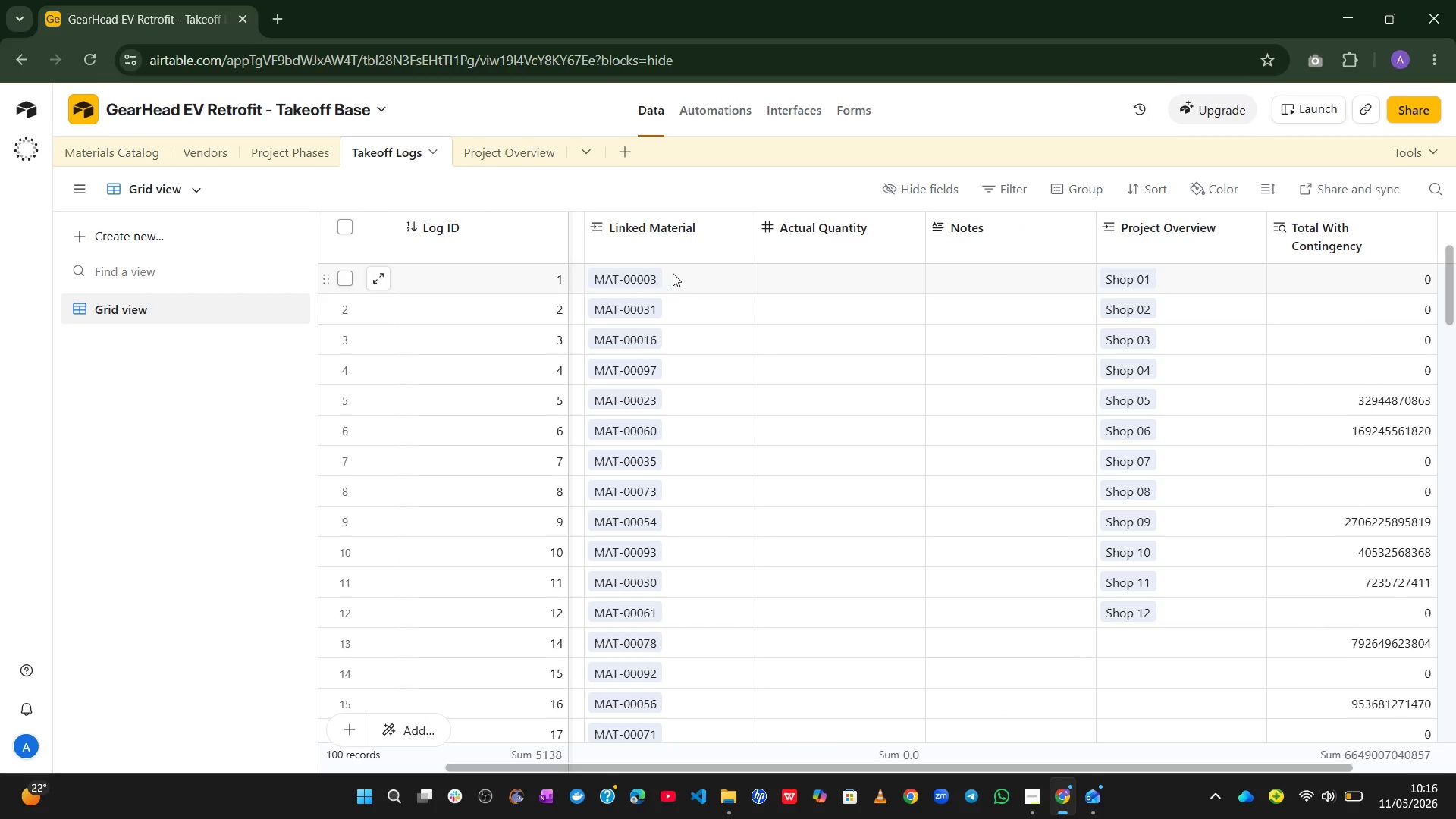 
right_click([673, 243])
 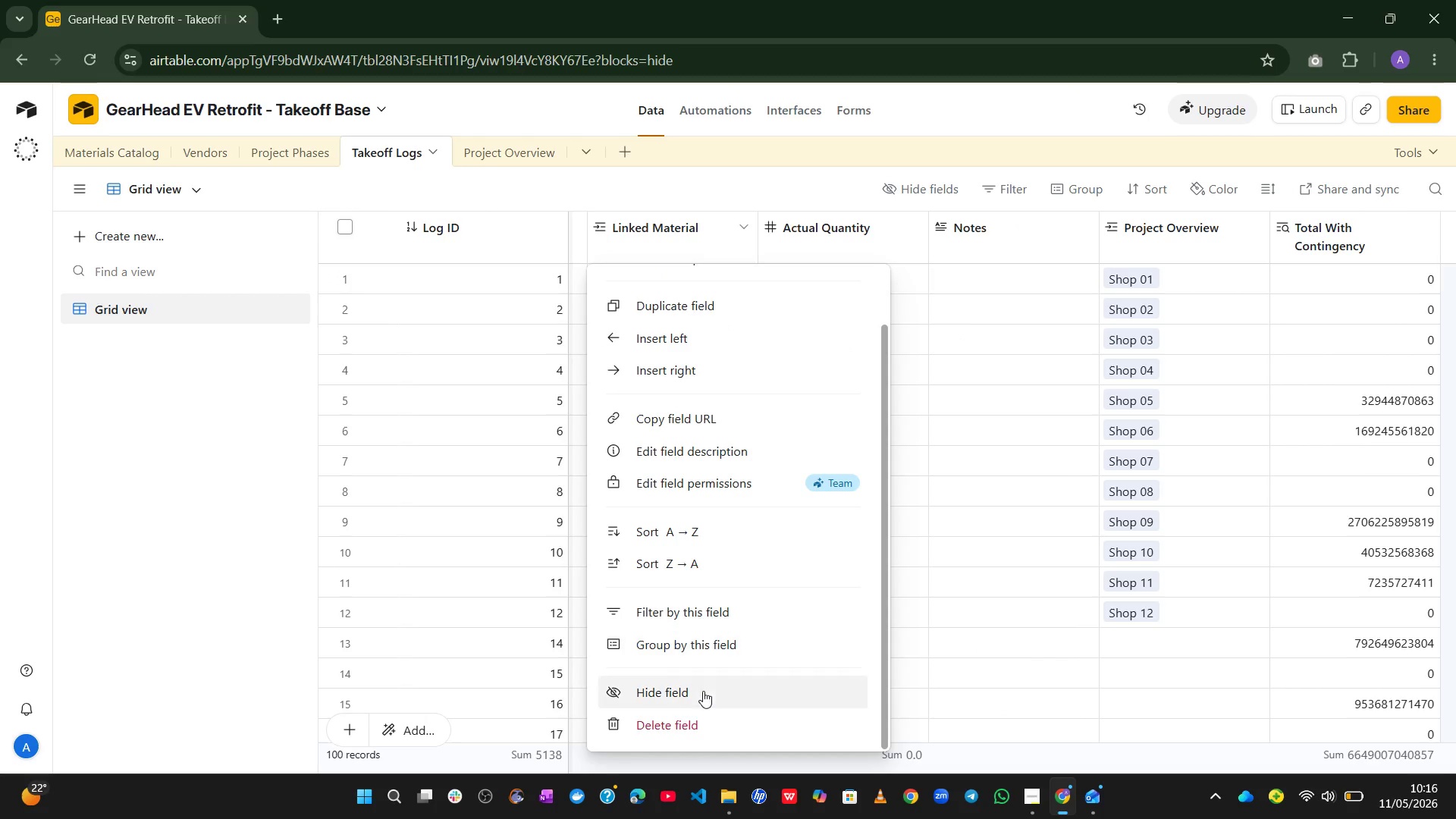 
left_click([679, 725])
 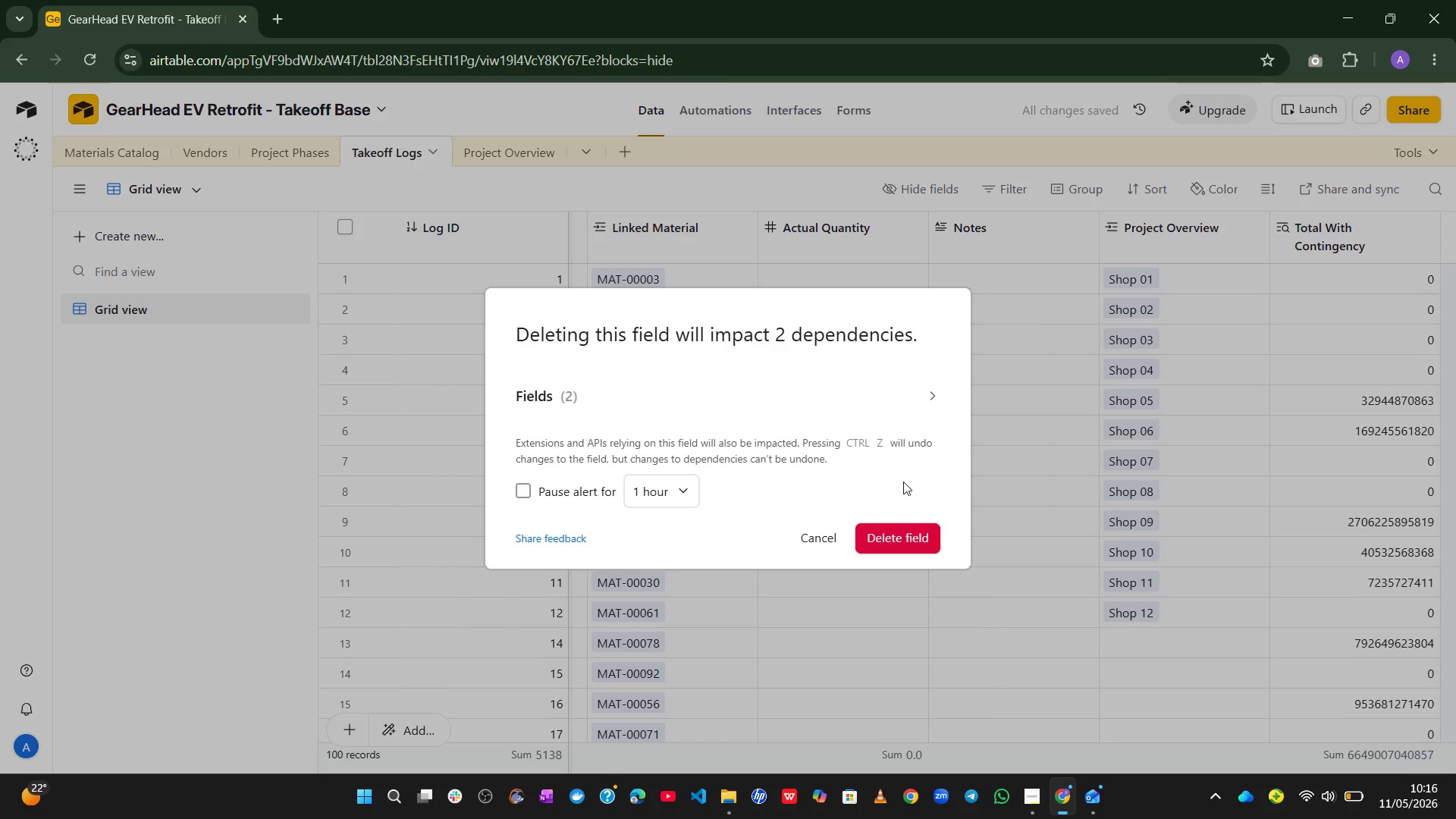 
left_click([920, 532])
 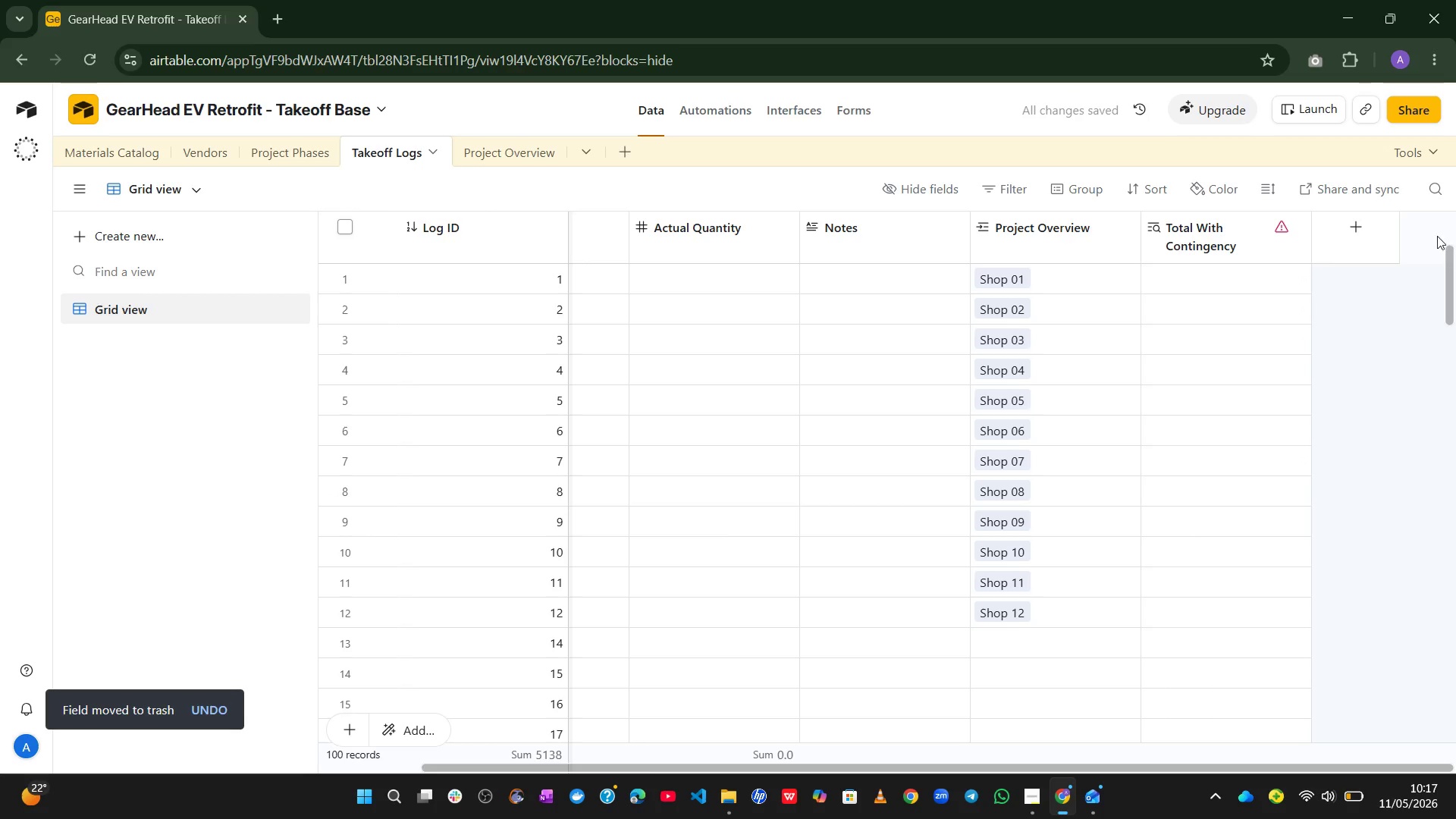 
left_click([1367, 228])
 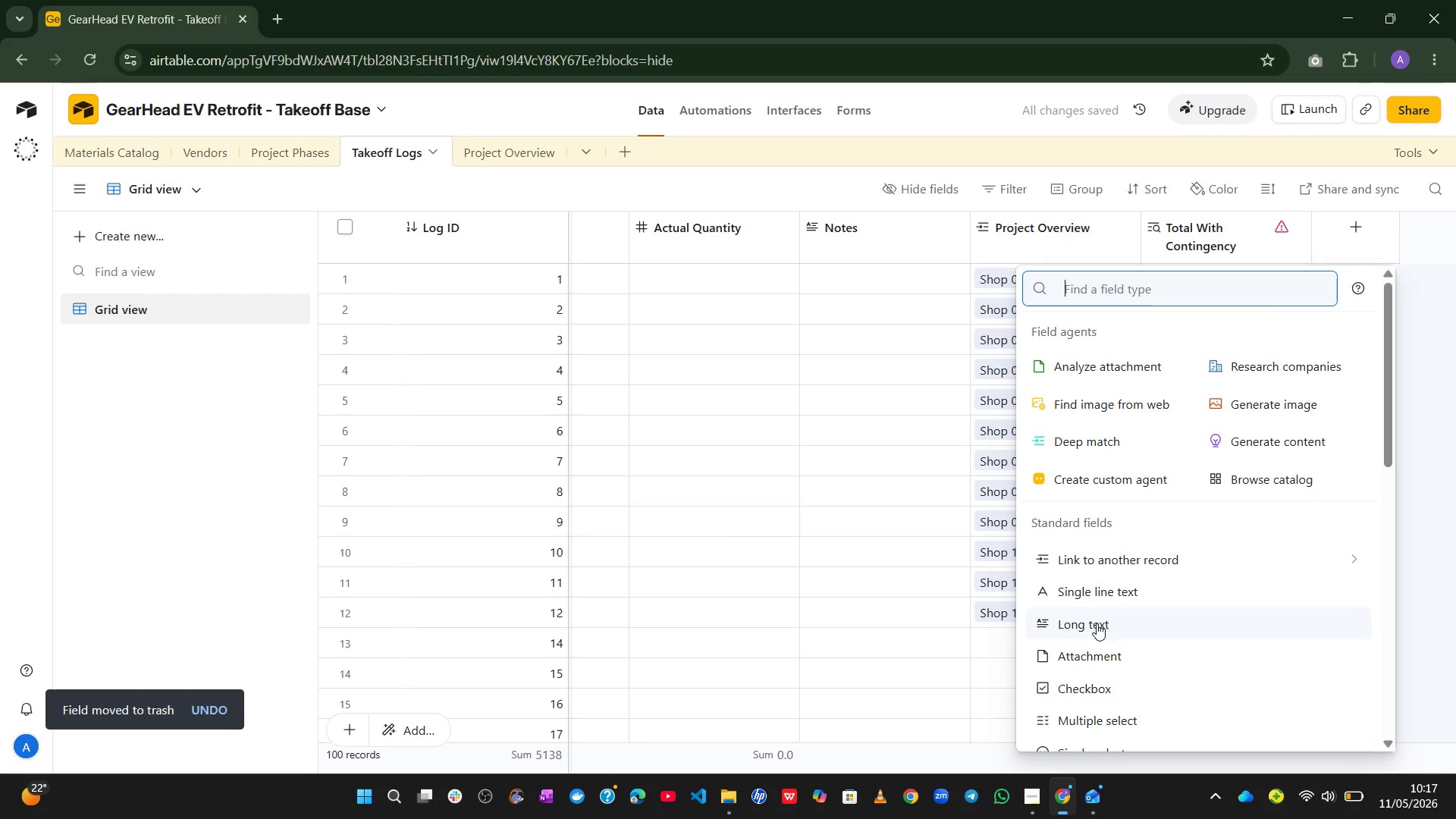 
left_click([1136, 557])
 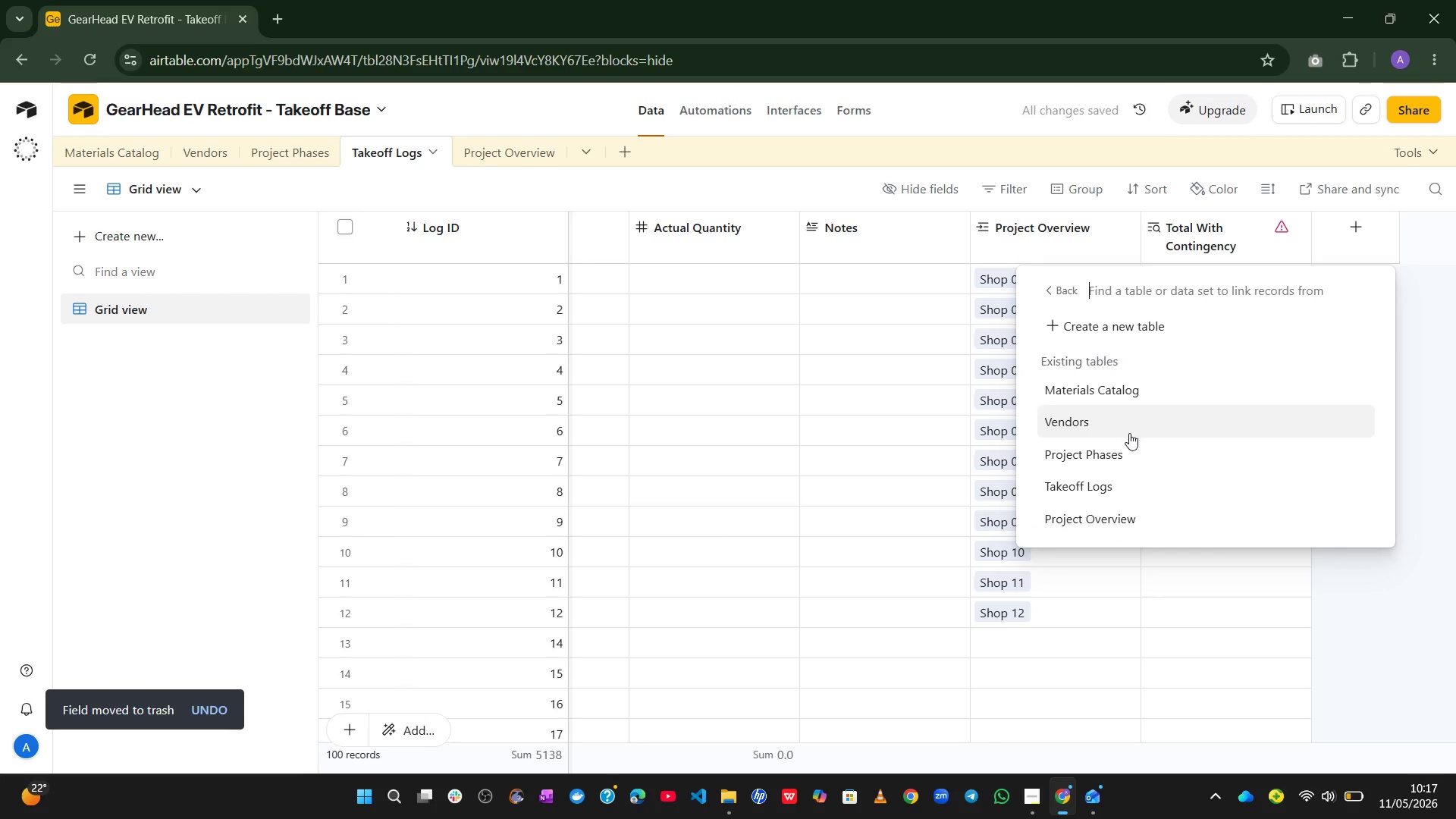 
left_click([1173, 400])
 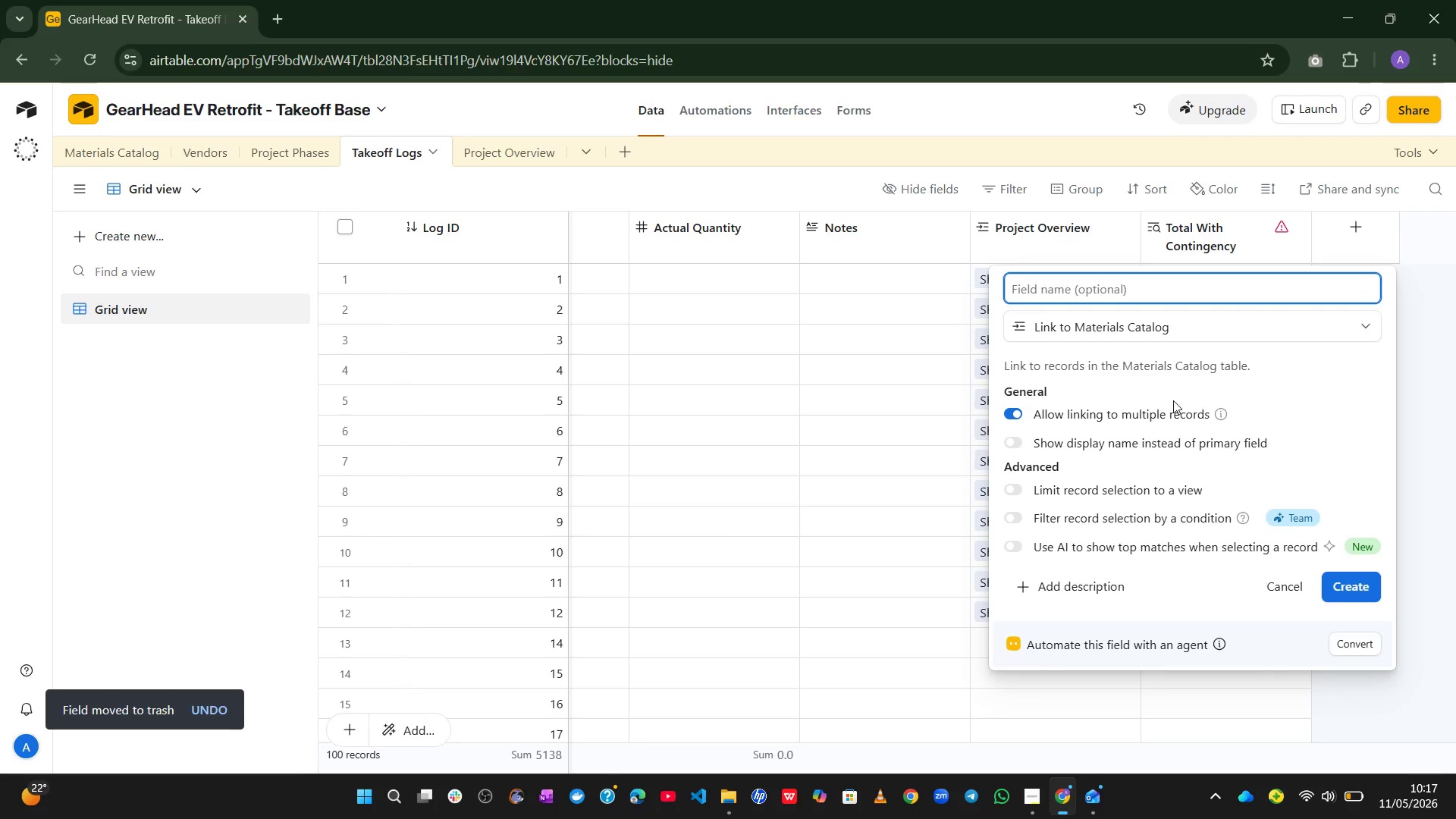 
type(Linked Materials)
 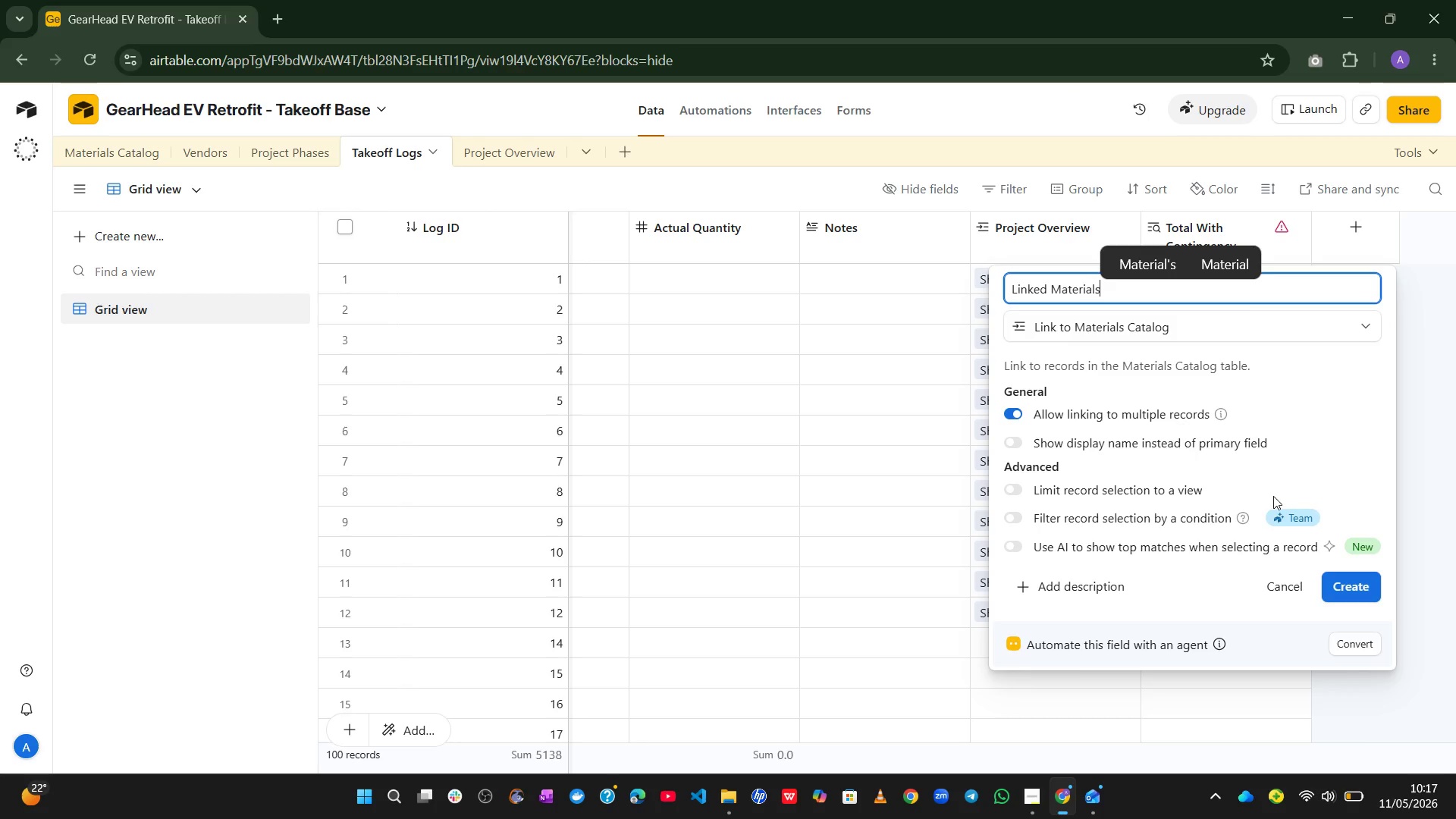 
left_click([1341, 591])
 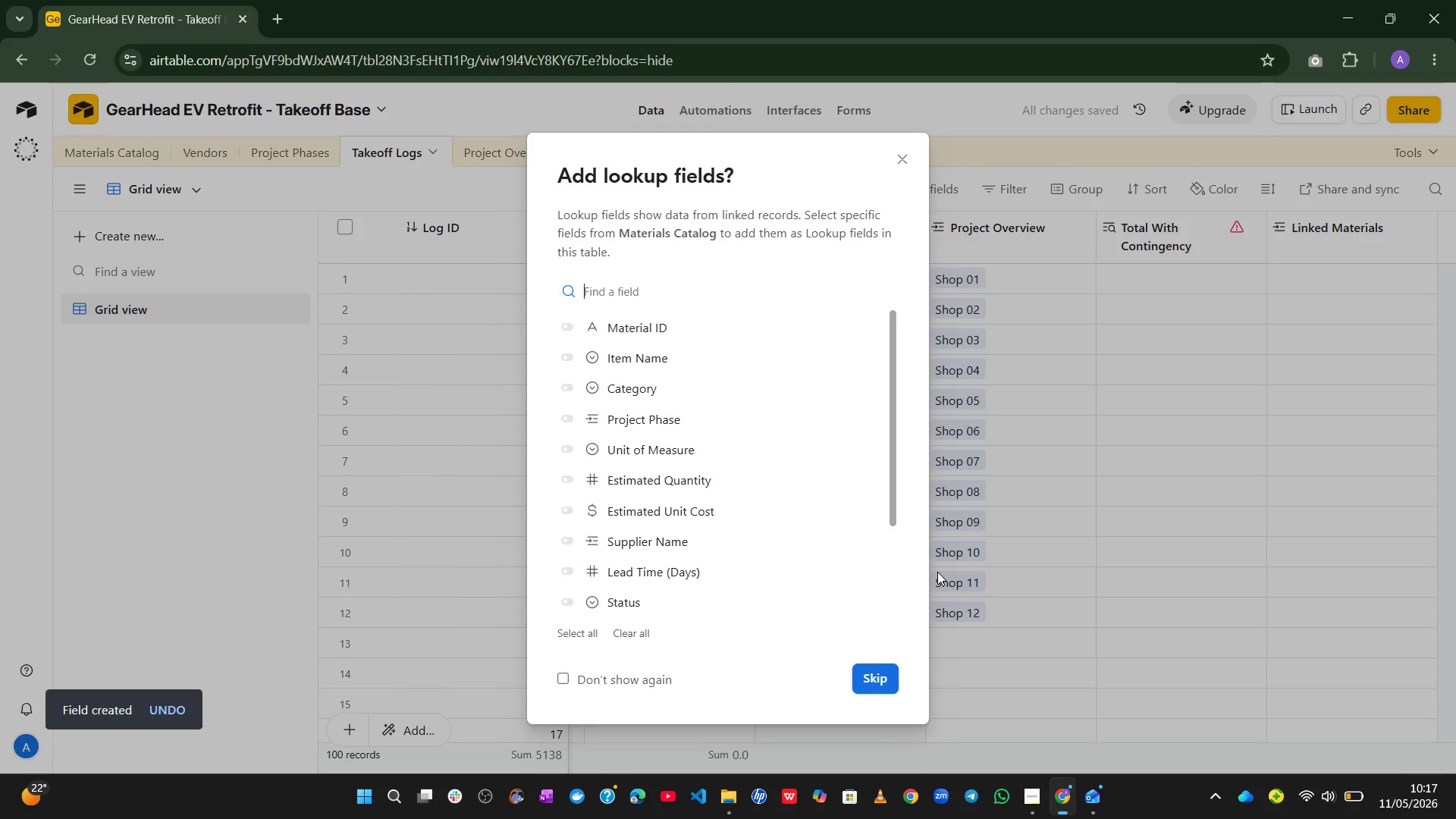 
left_click([898, 163])
 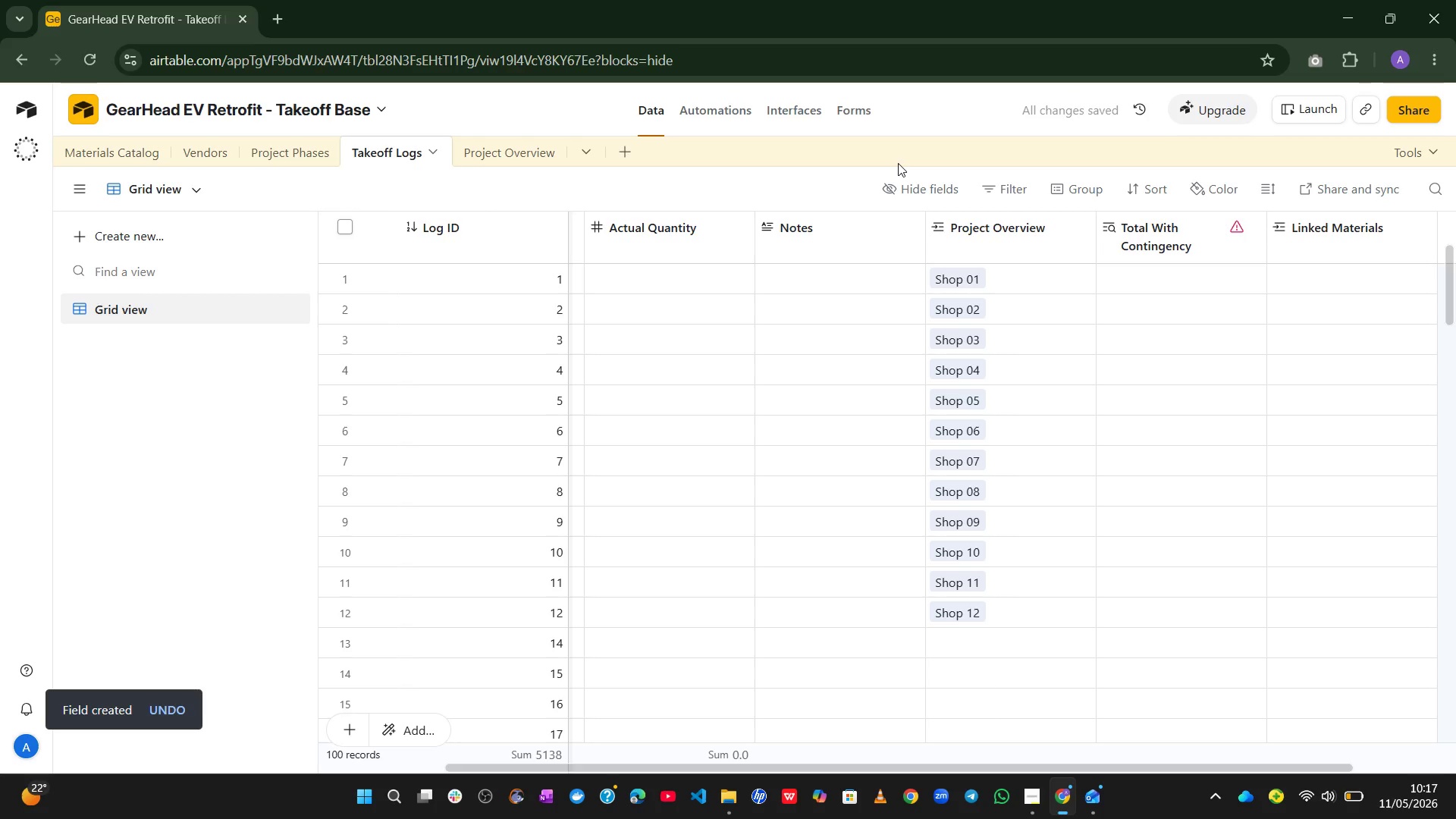 
key(Control+Z)
 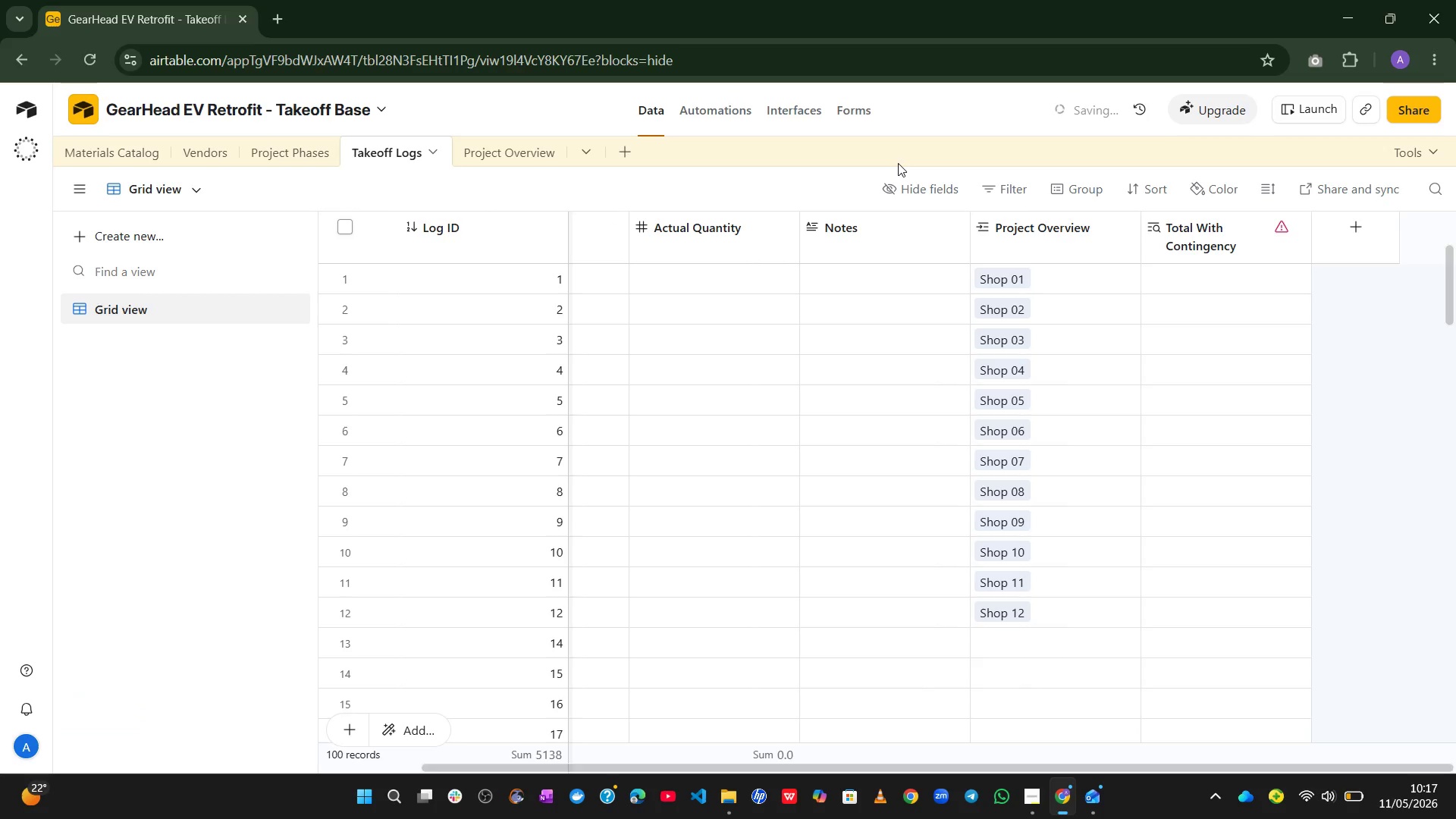 
key(Control+Z)
 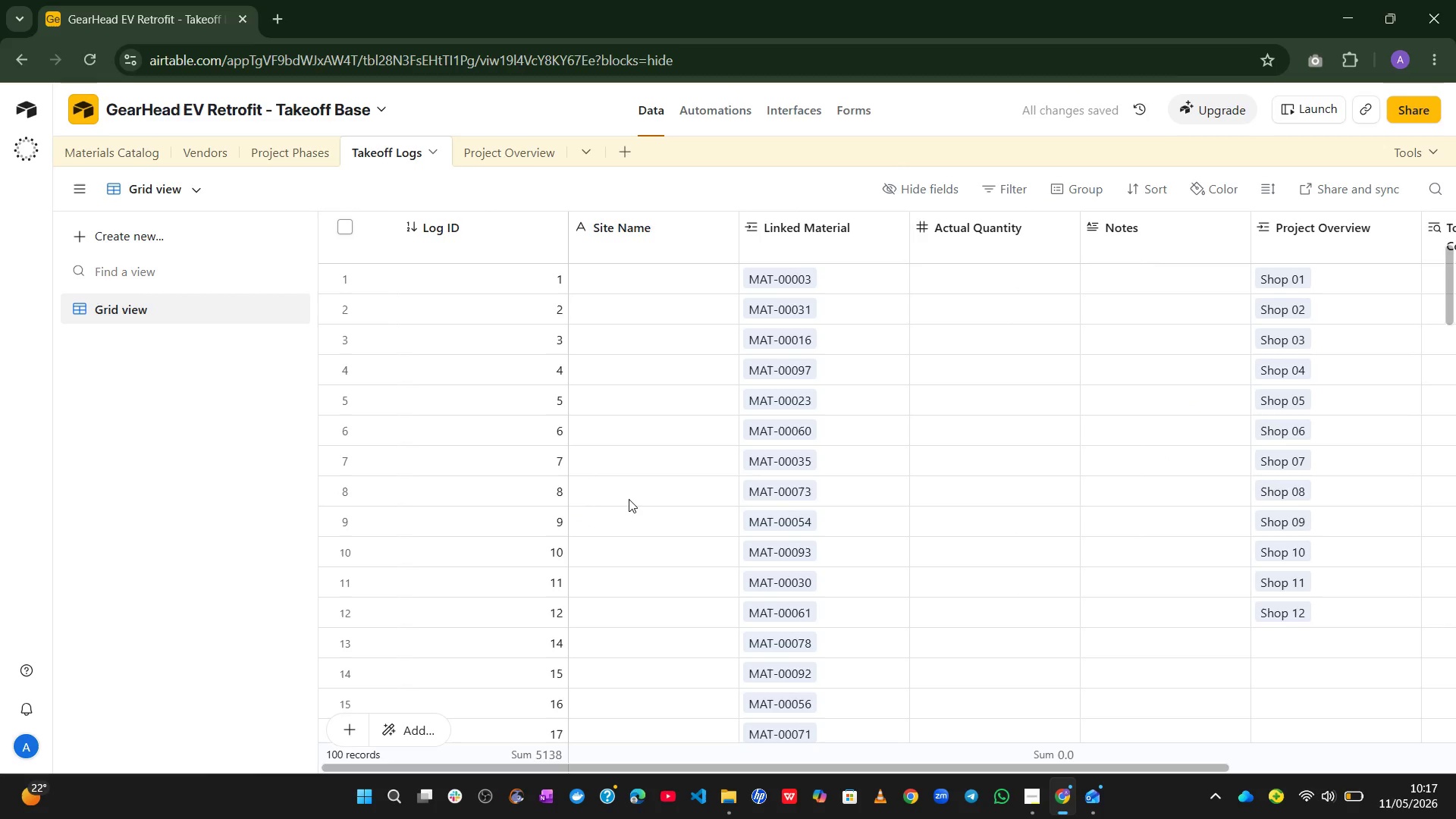 
wait(10.77)
 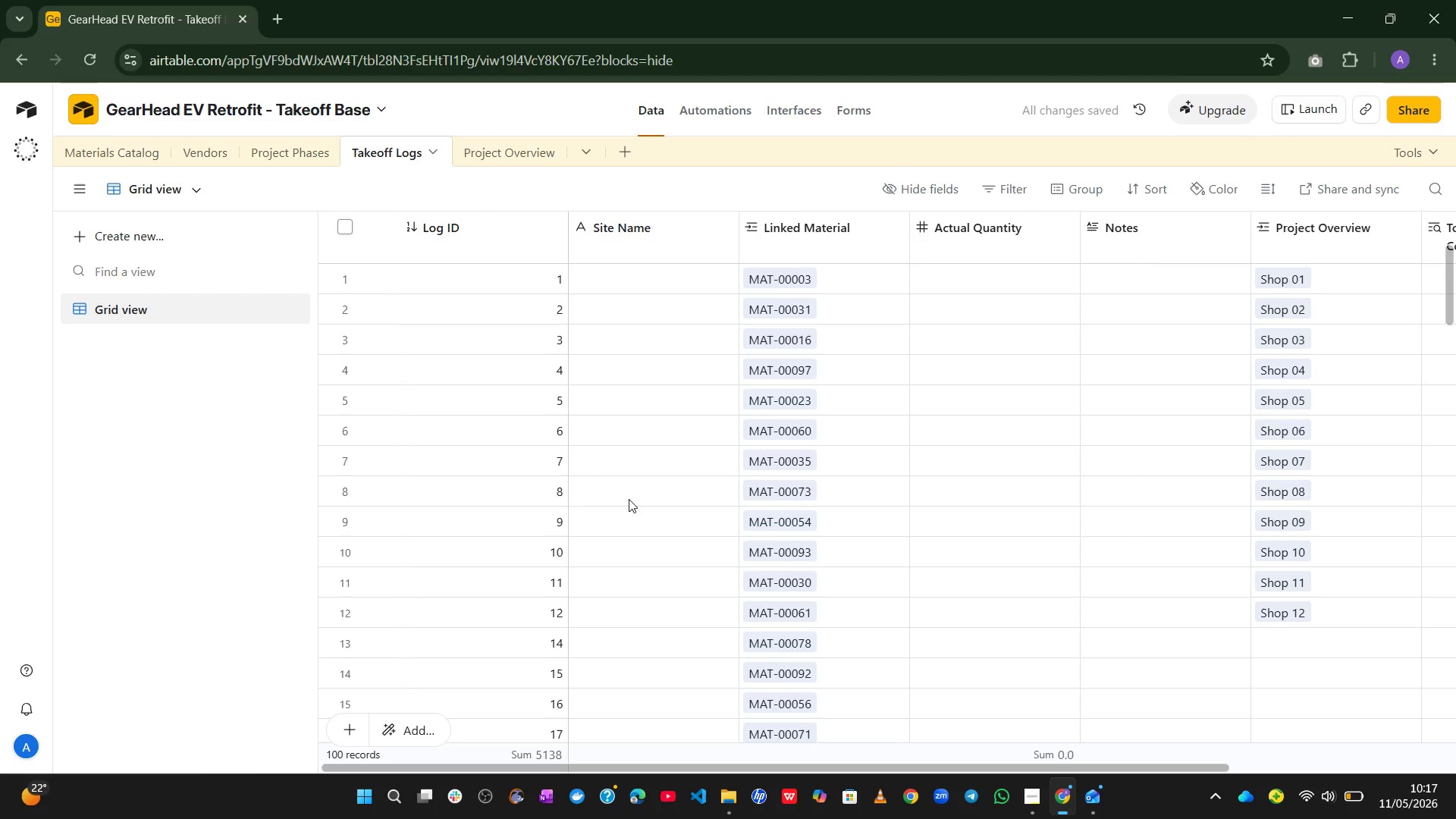 
left_click([934, 282])
 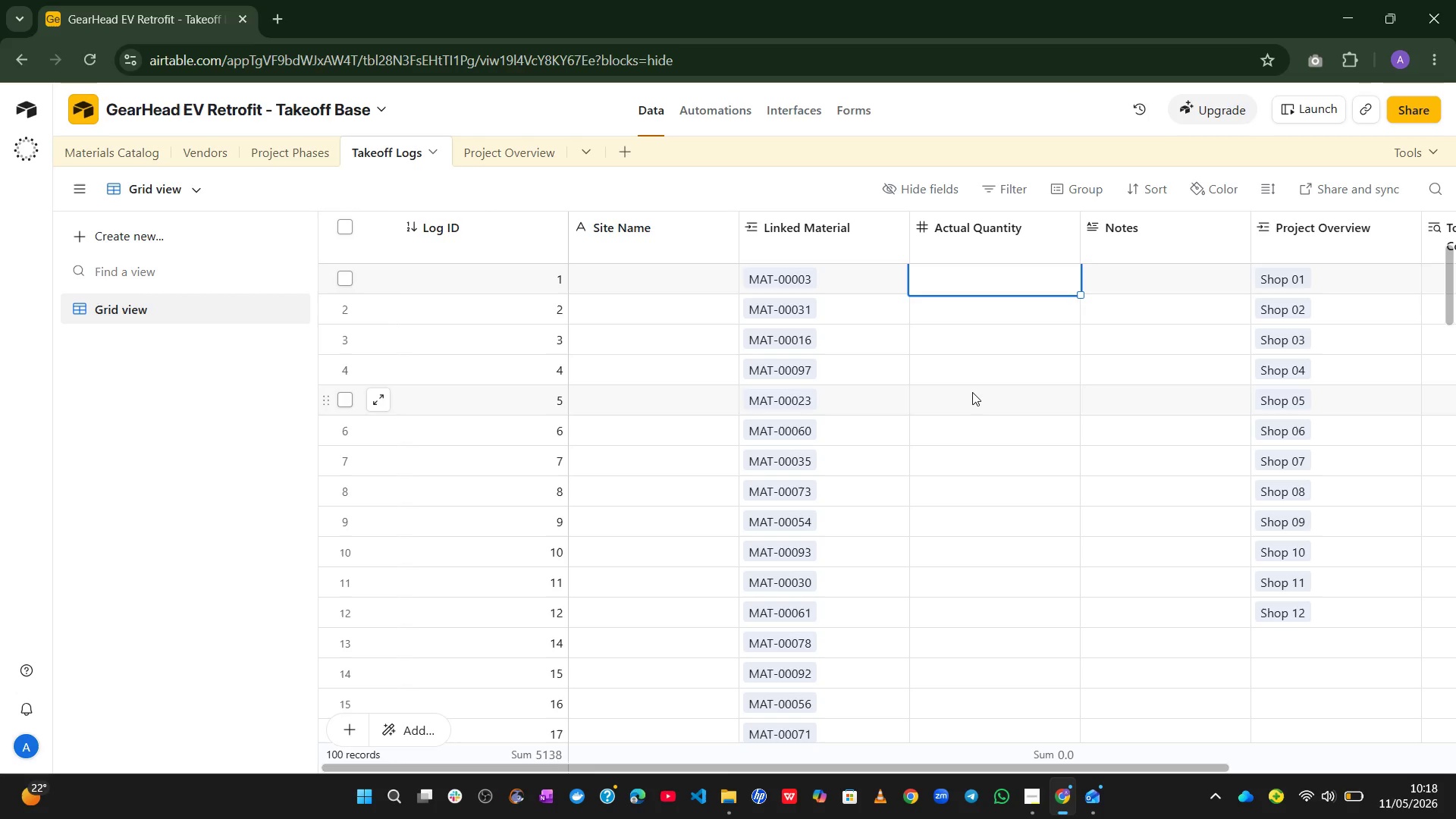 
wait(39.22)
 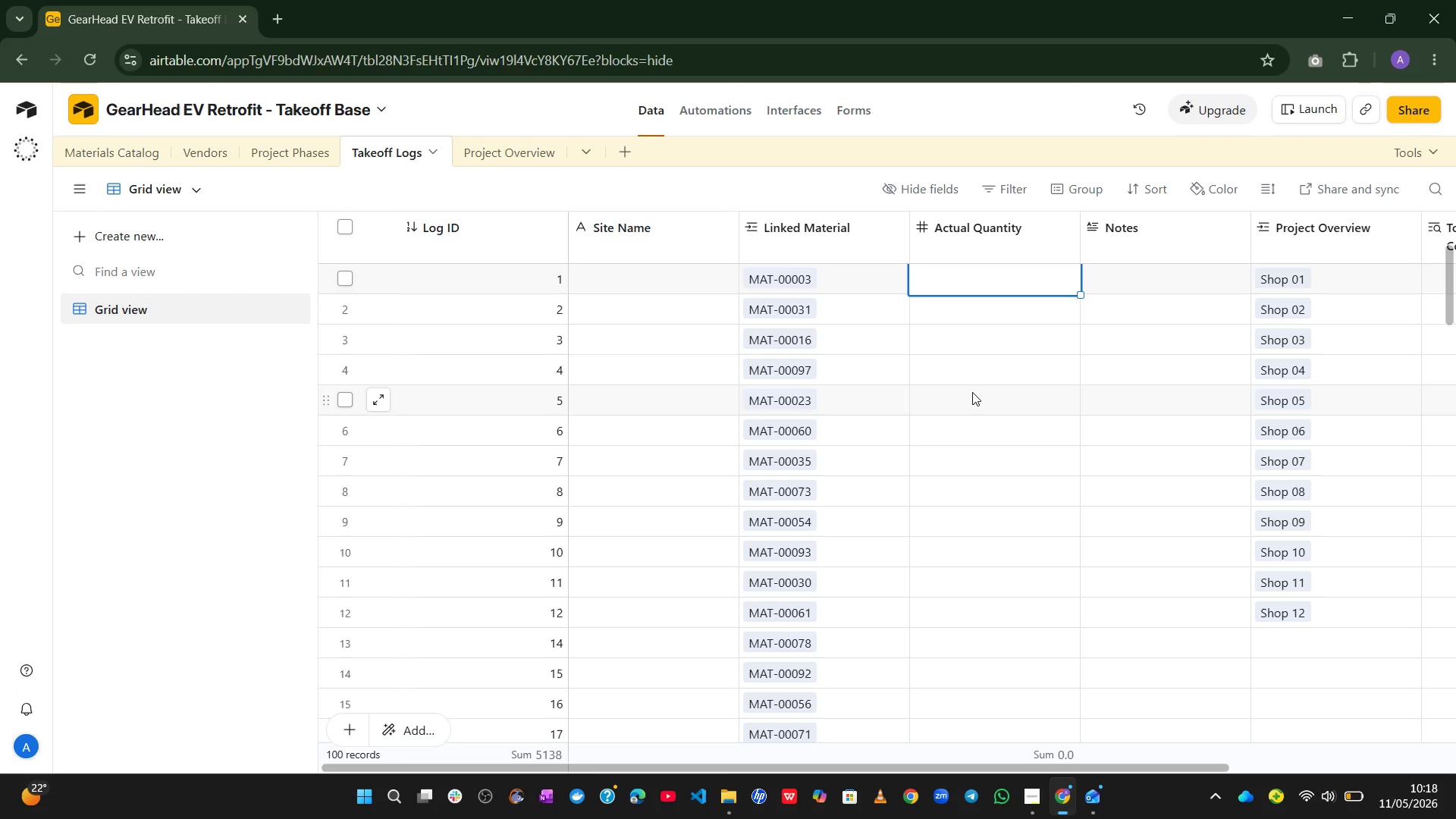 
left_click([91, 143])
 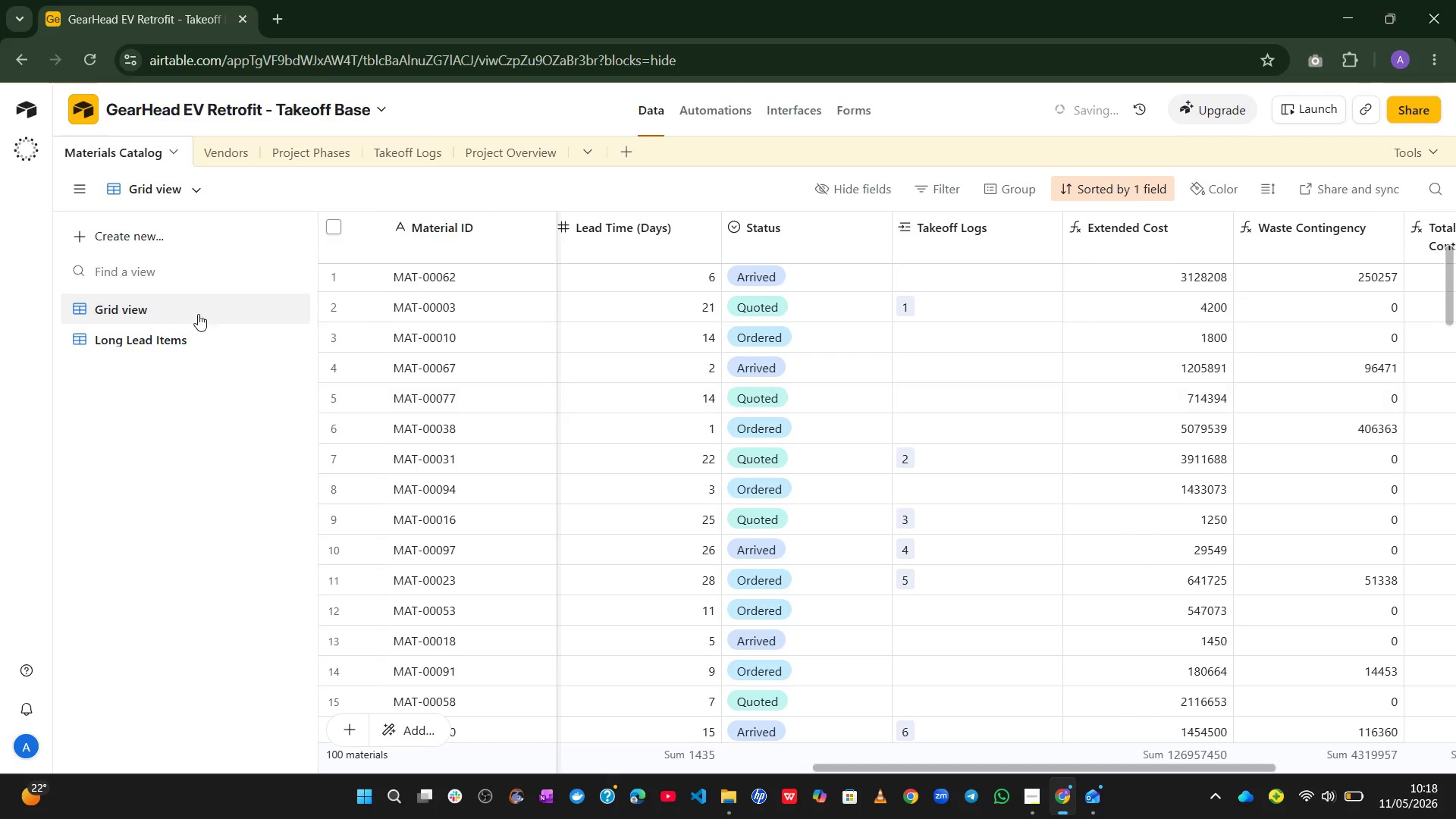 
left_click([146, 334])
 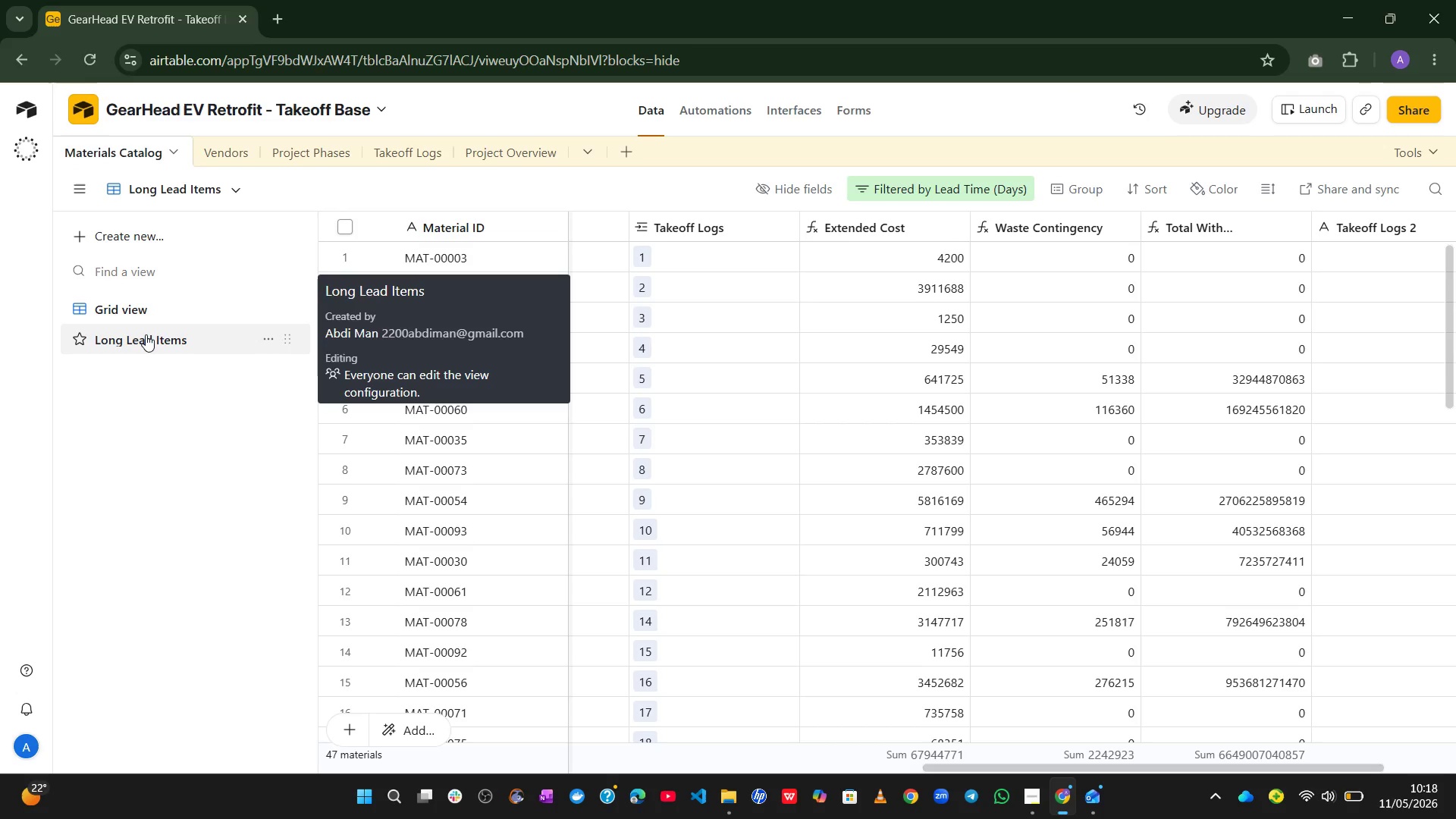 
wait(16.14)
 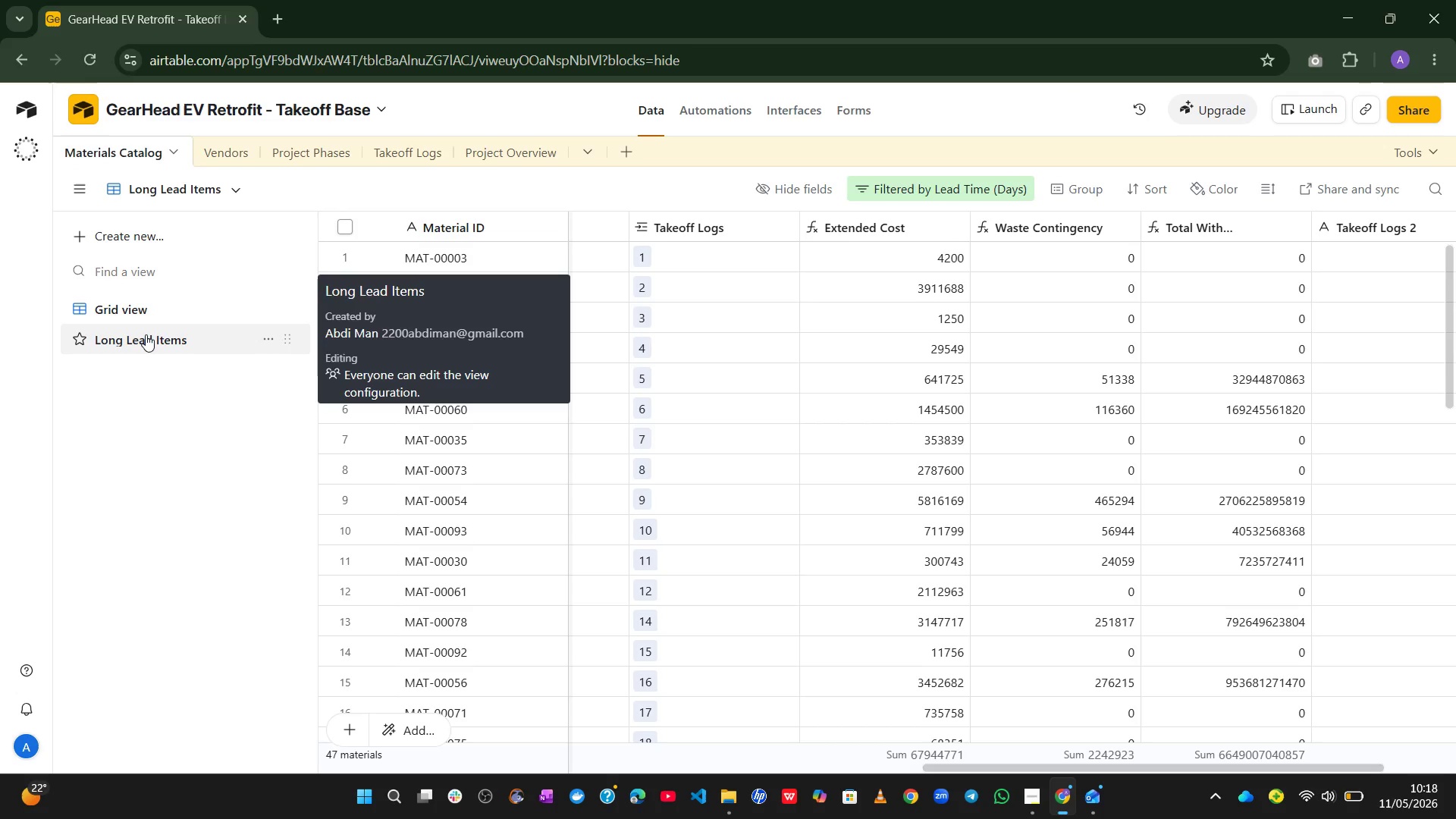 
mouse_move([658, 459])
 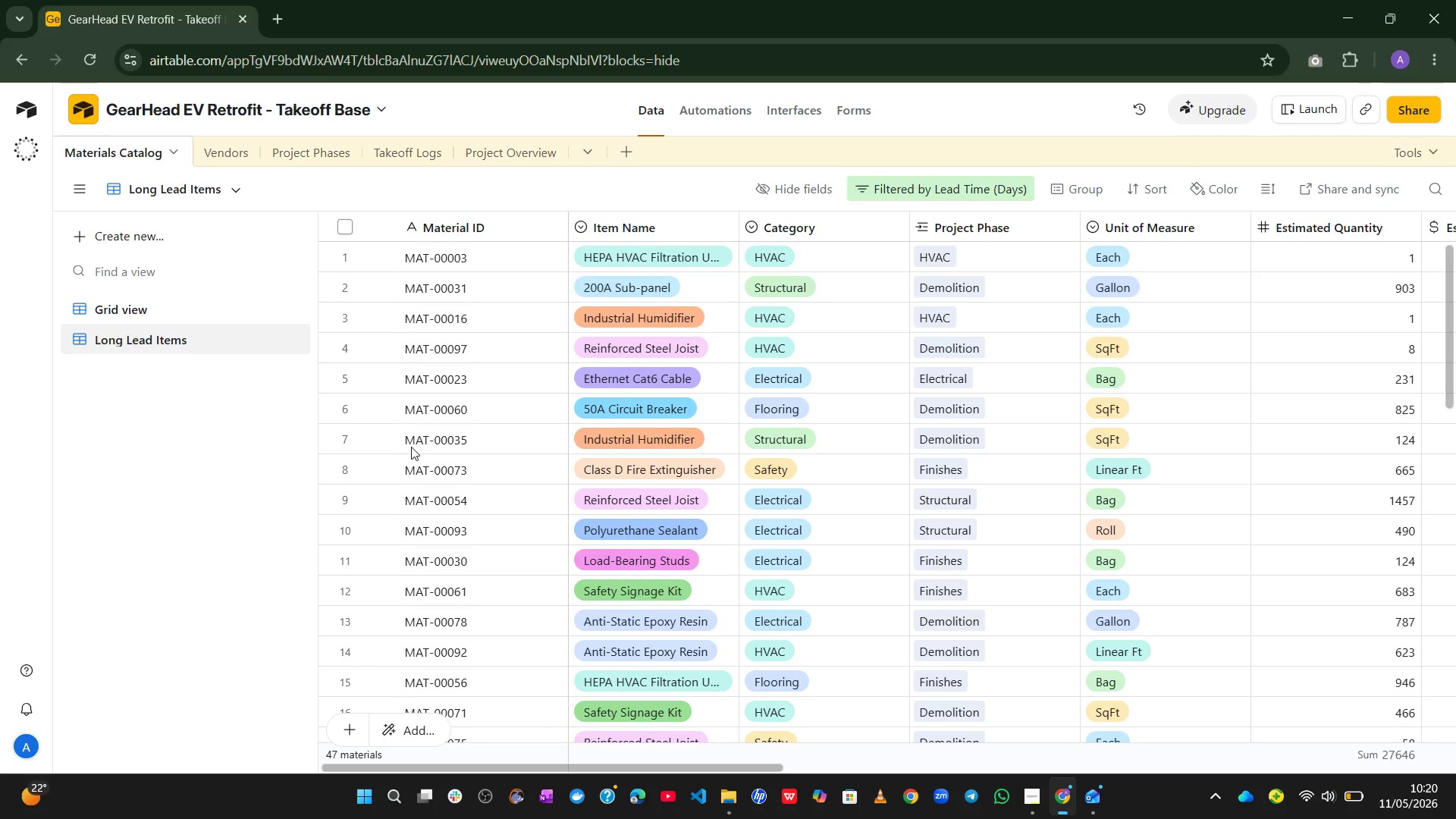 
wait(106.45)
 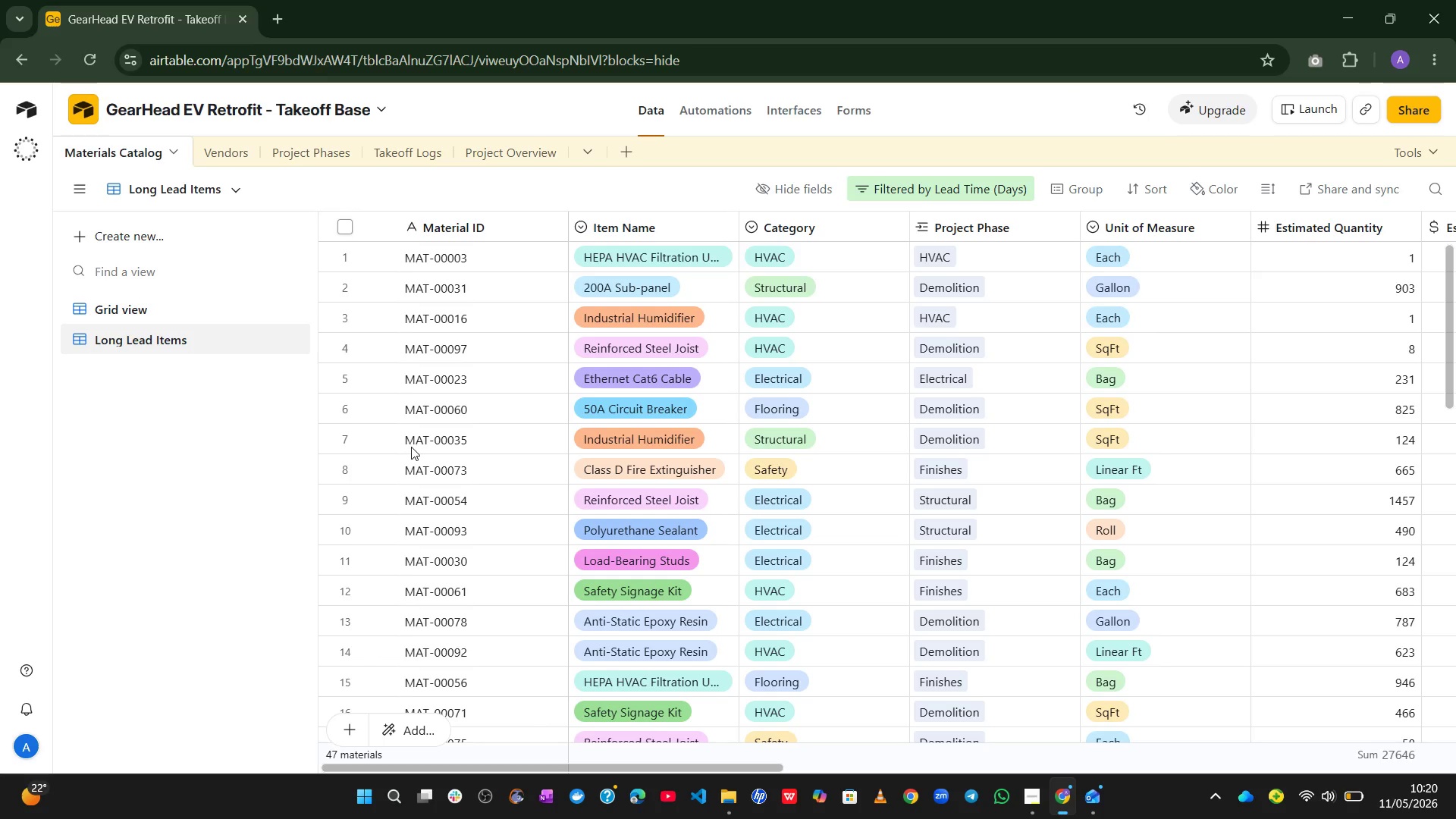 
left_click([408, 140])
 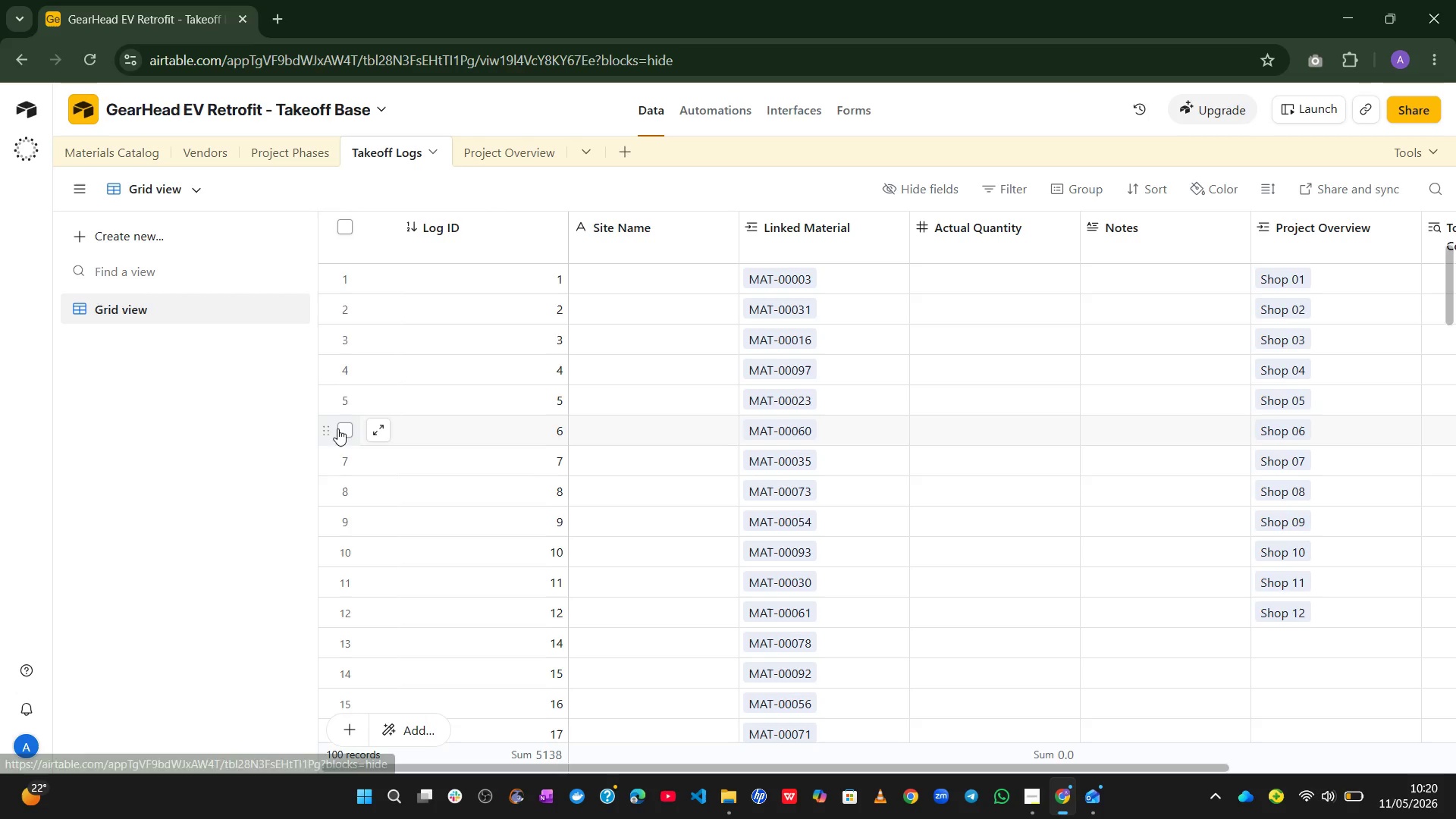 
wait(13.27)
 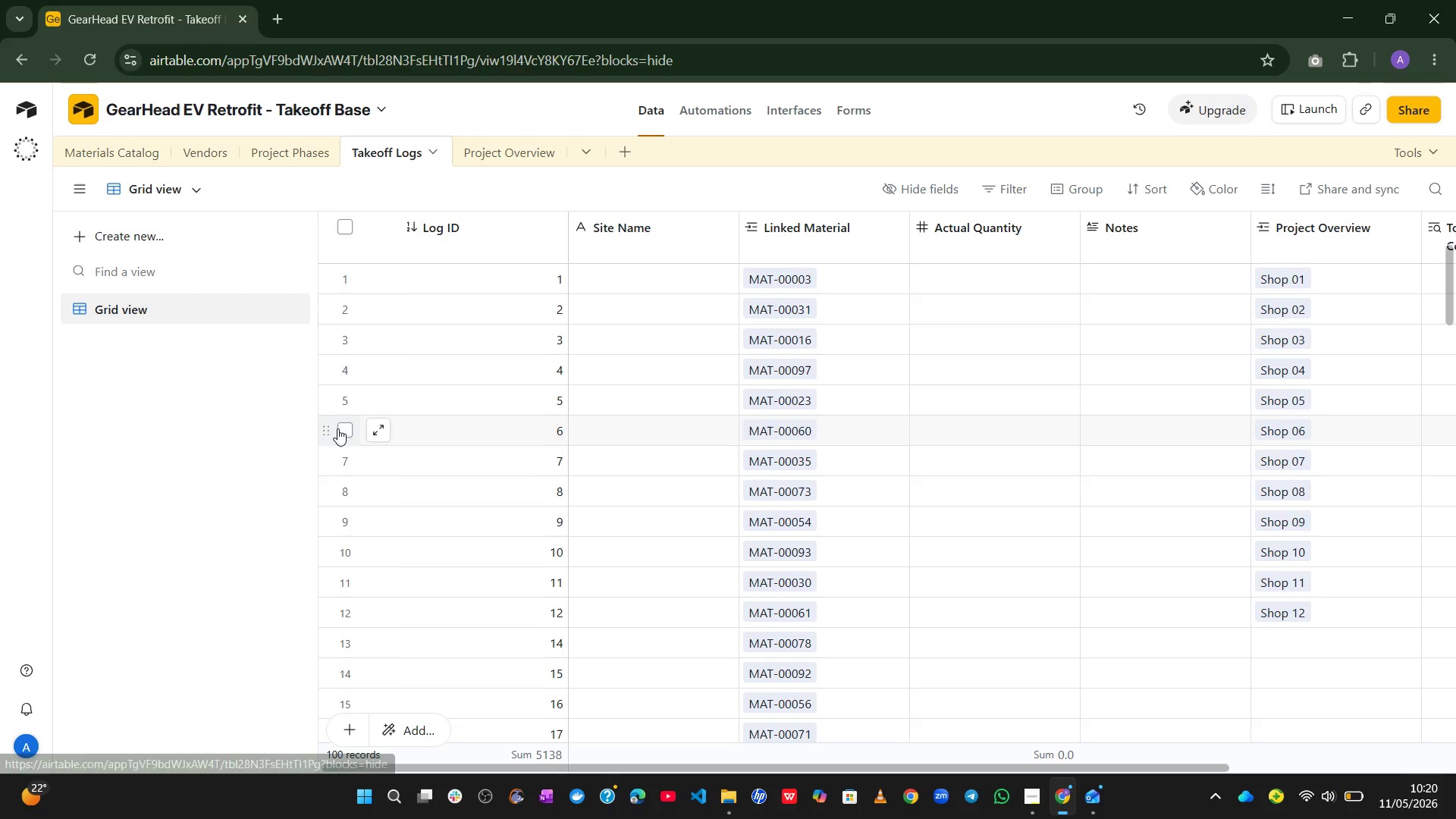 
left_click([346, 641])
 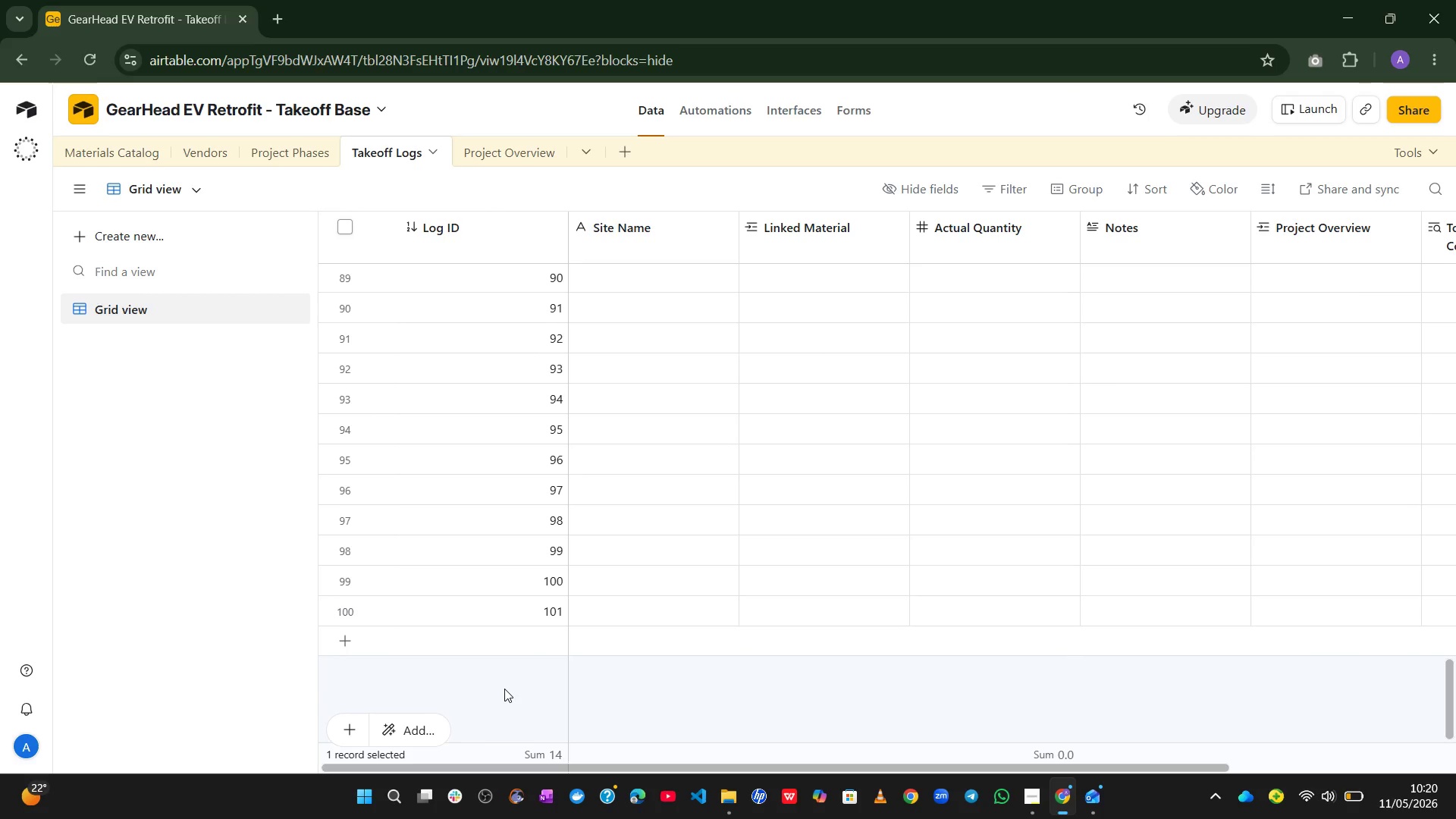 
hold_key(key=CapsLock, duration=0.62)
 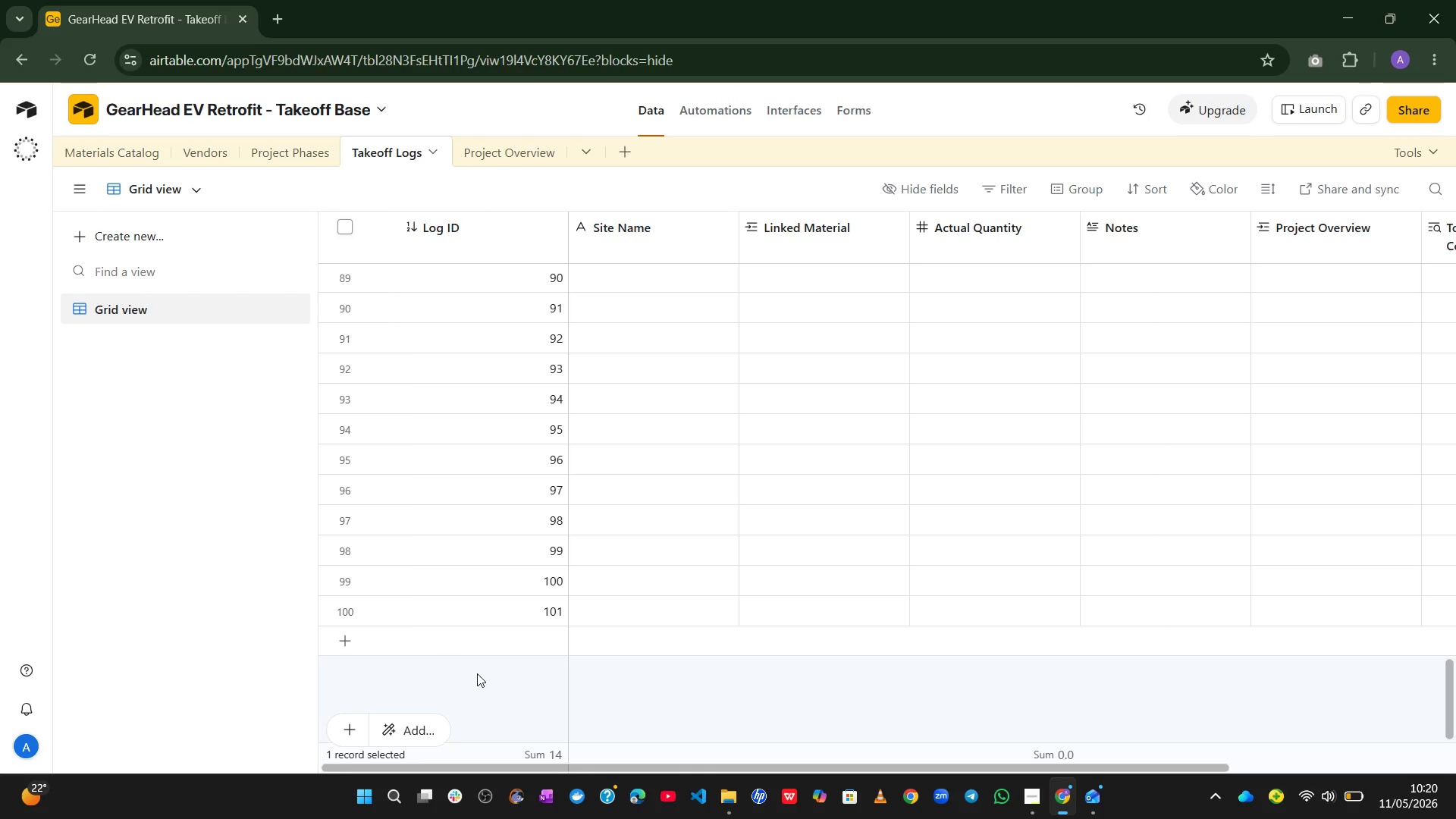 
key(CapsLock)
 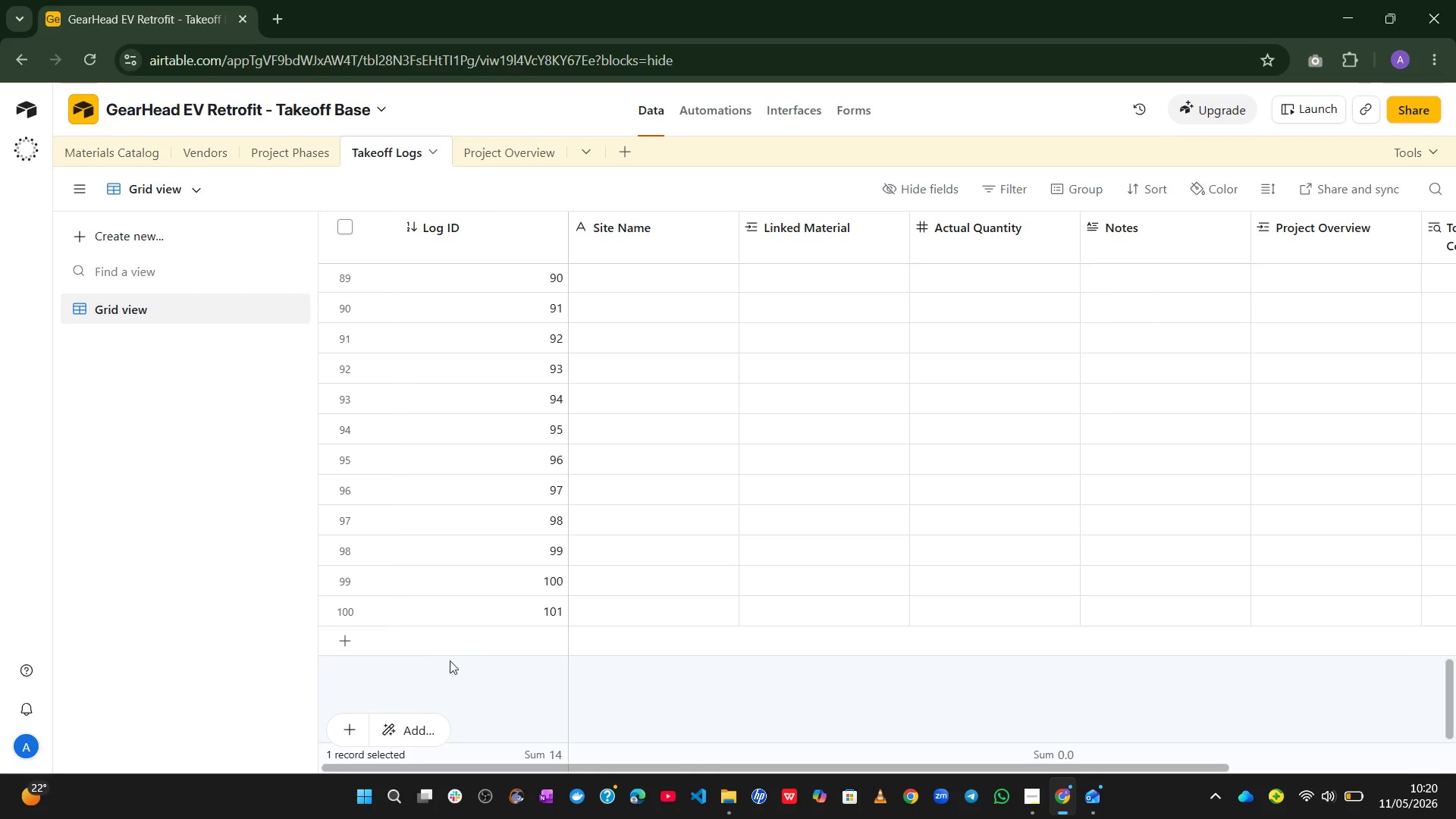 
hold_key(key=ShiftLeft, duration=1.36)
left_click([345, 610])
 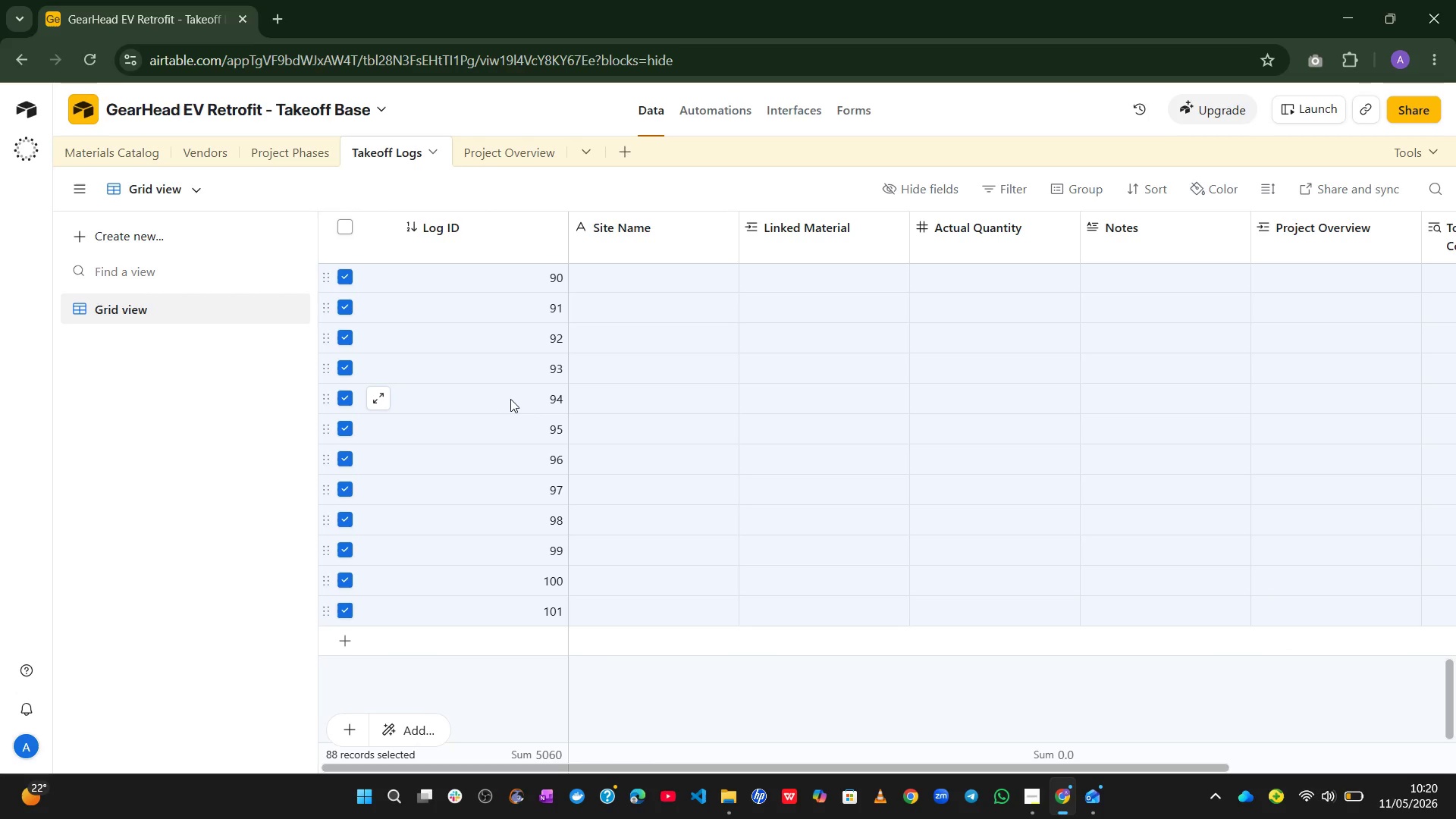 
right_click([510, 399])
 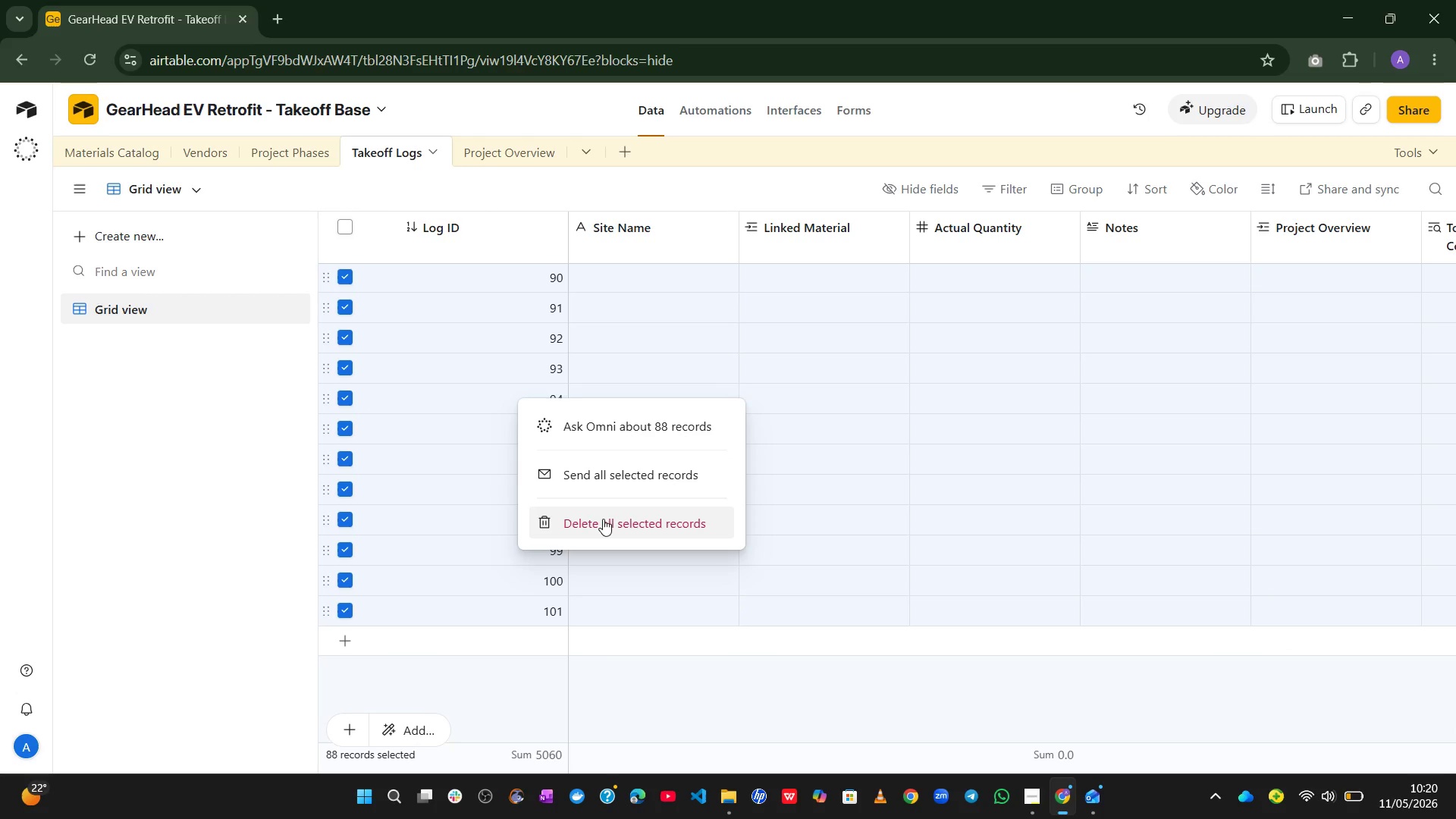 
left_click([603, 519])
 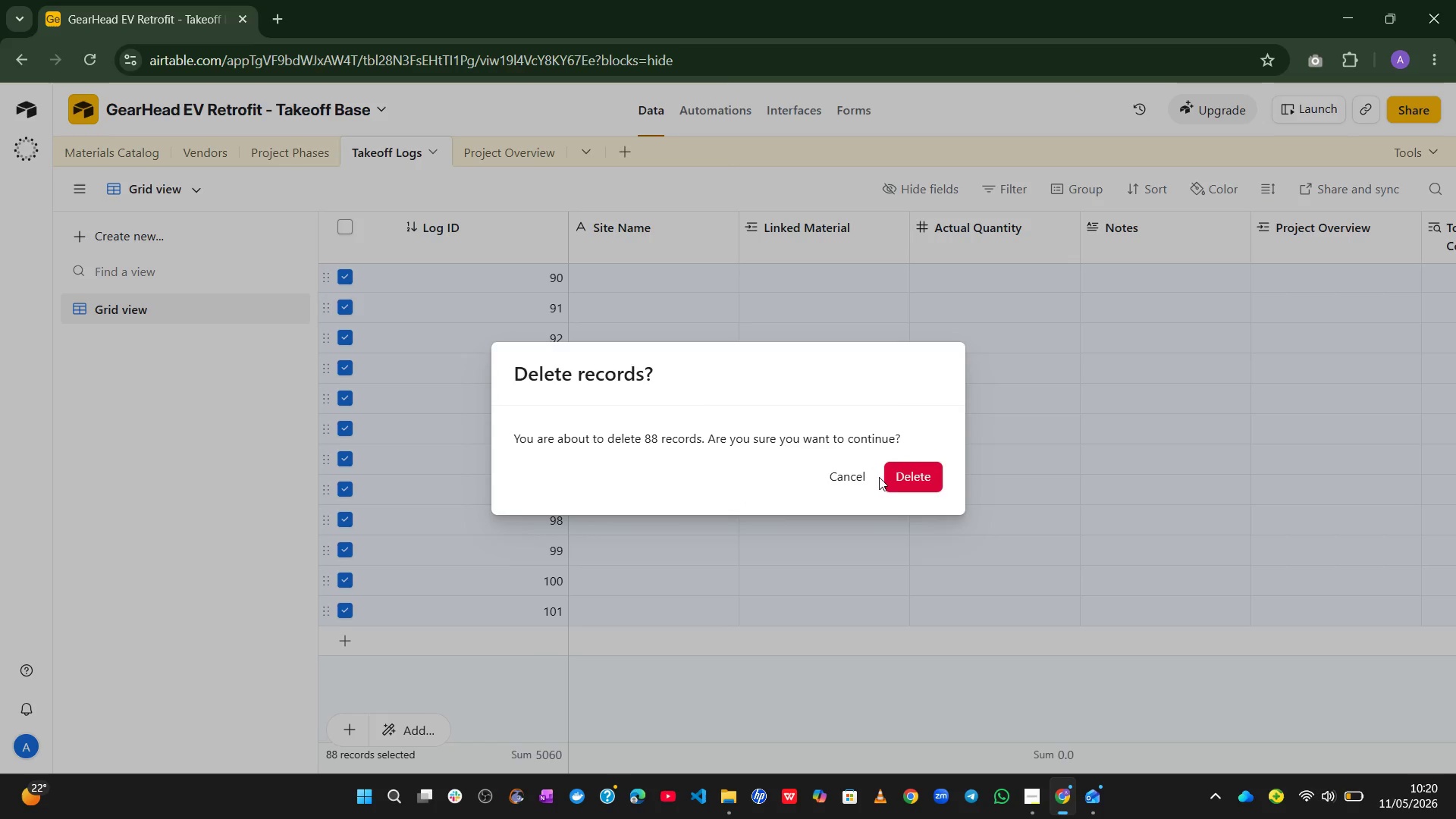 
left_click([924, 475])
 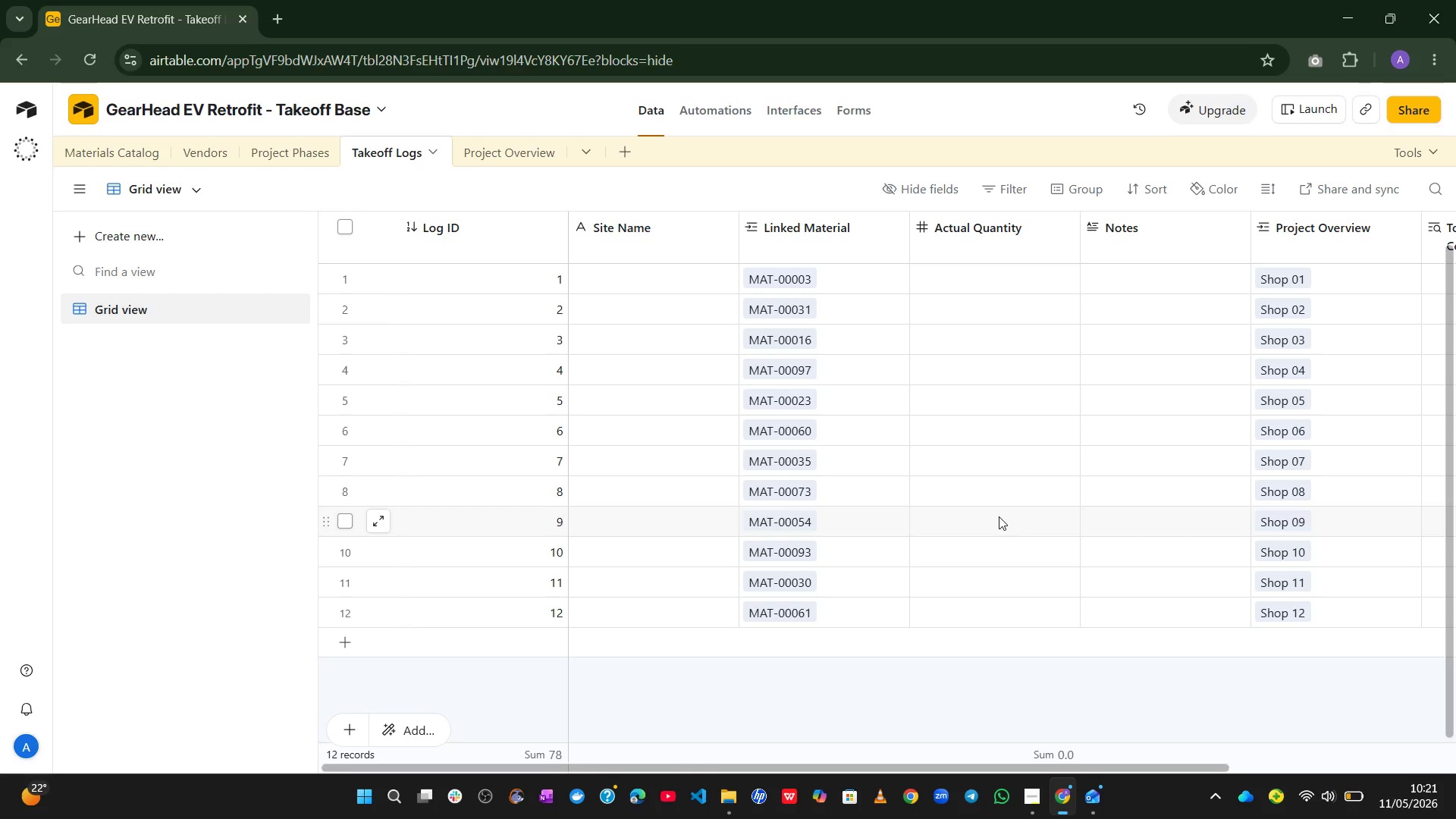 
wait(47.22)
 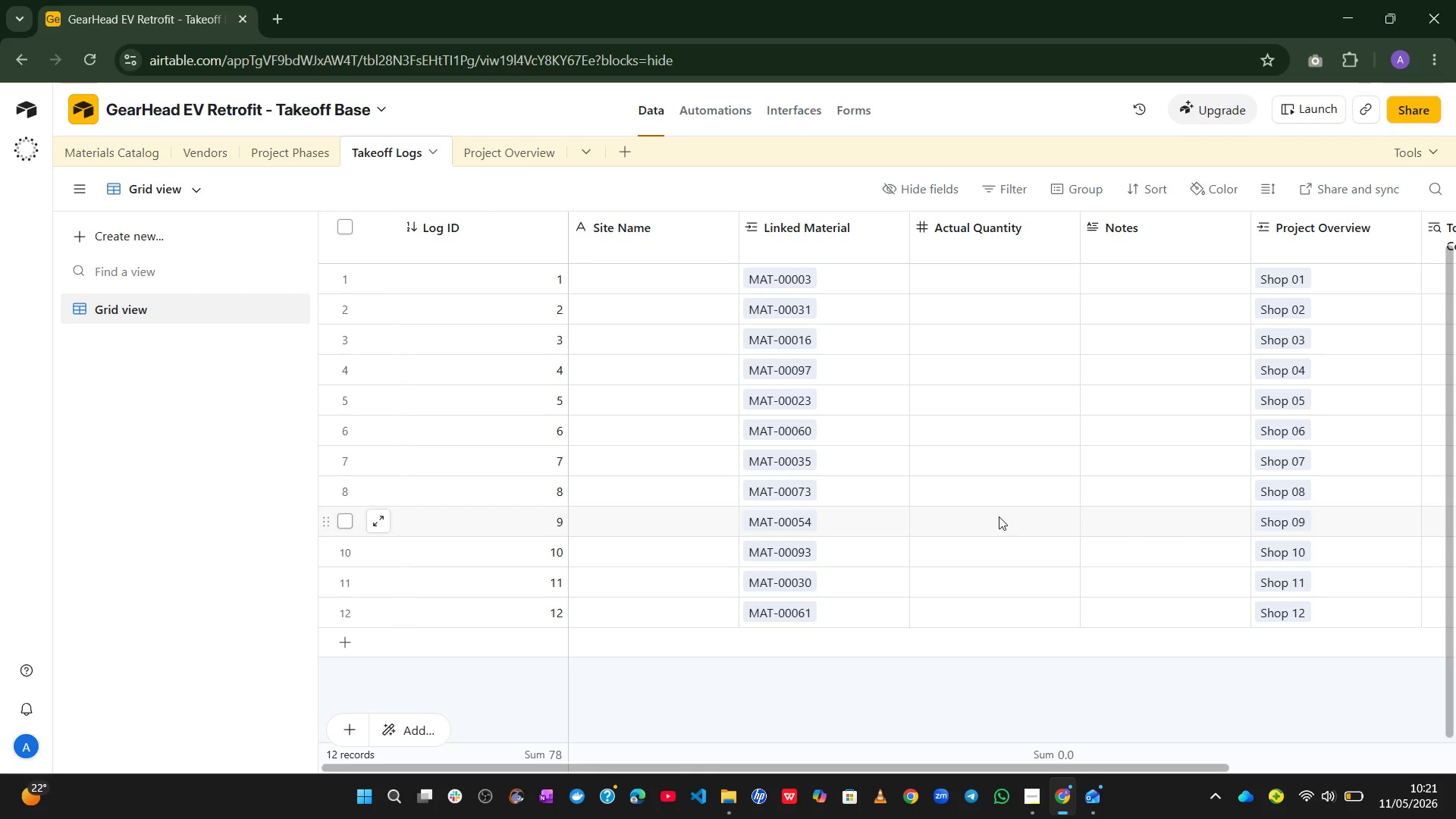 
left_click([99, 155])
 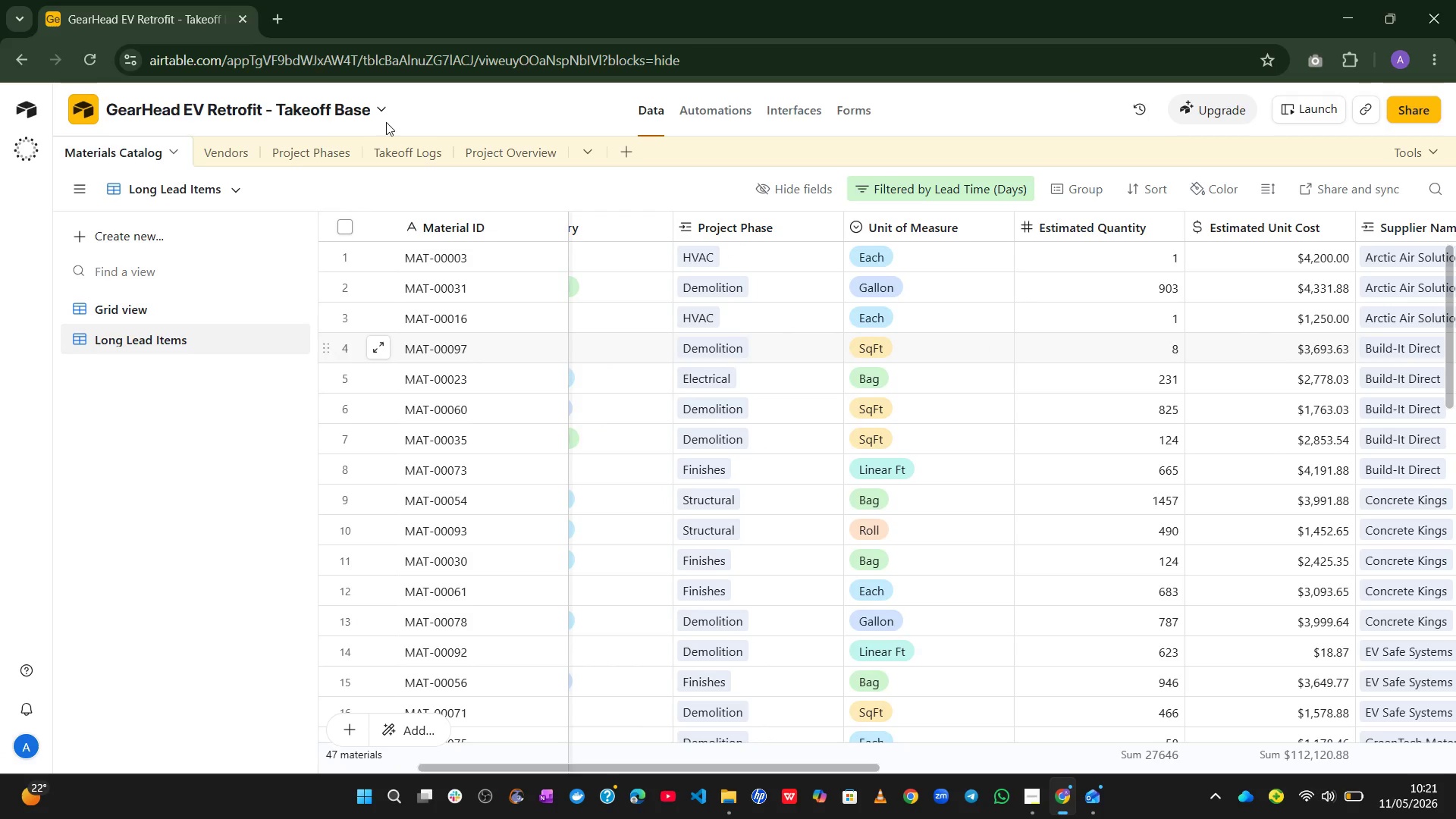 
left_click([220, 143])
 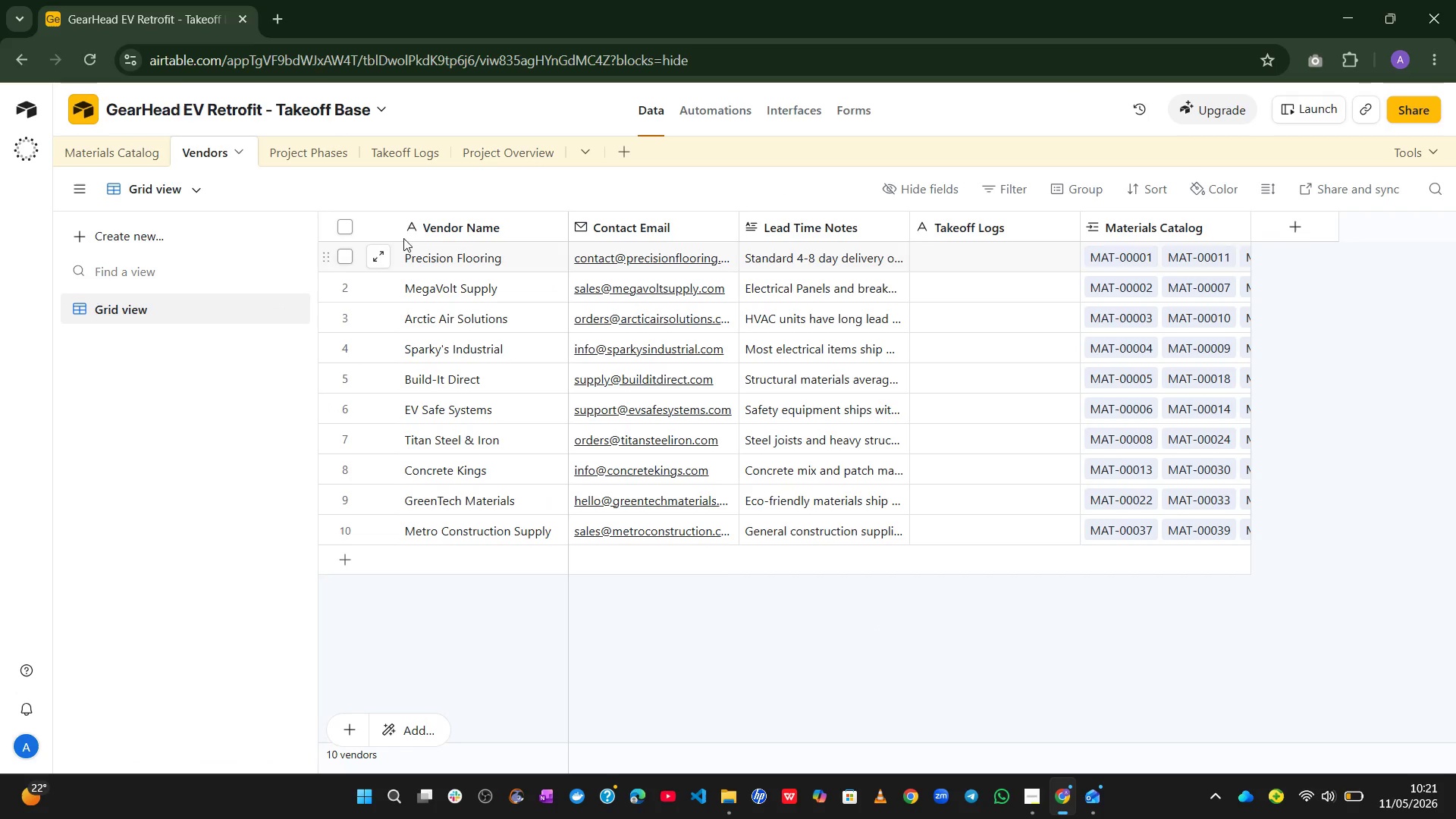 
left_click([324, 155])
 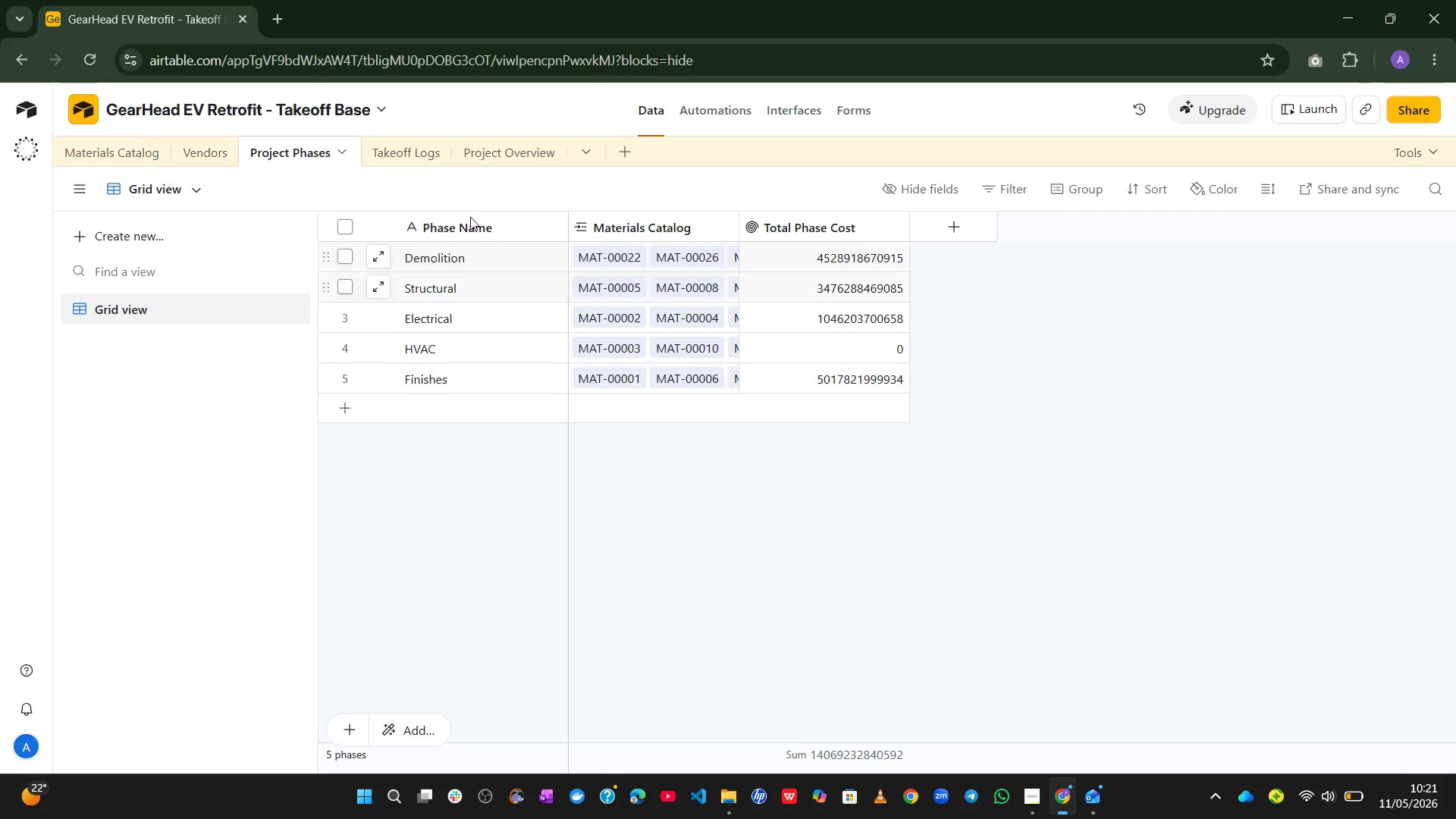 
left_click([415, 148])
 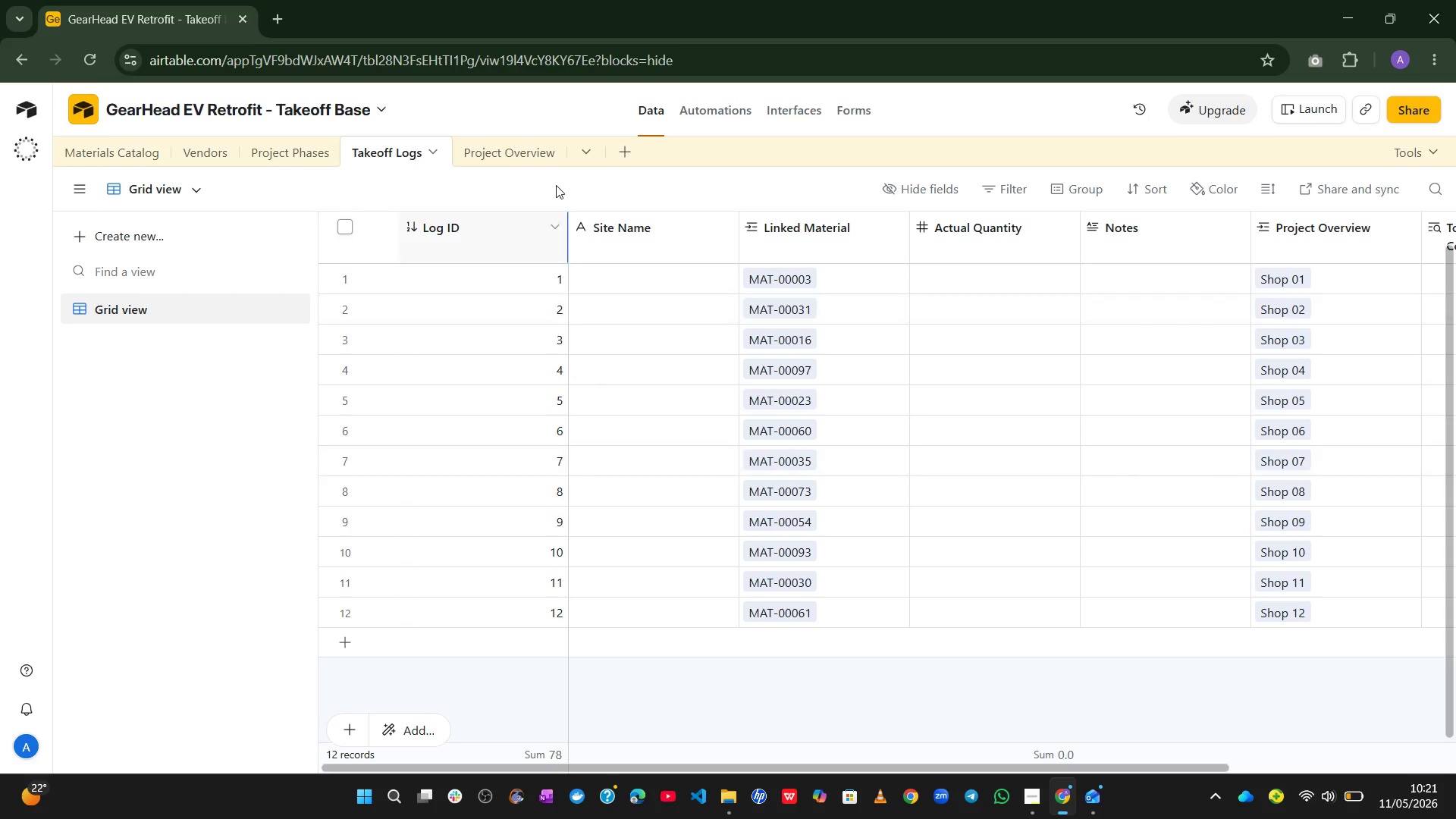 
left_click([547, 156])
 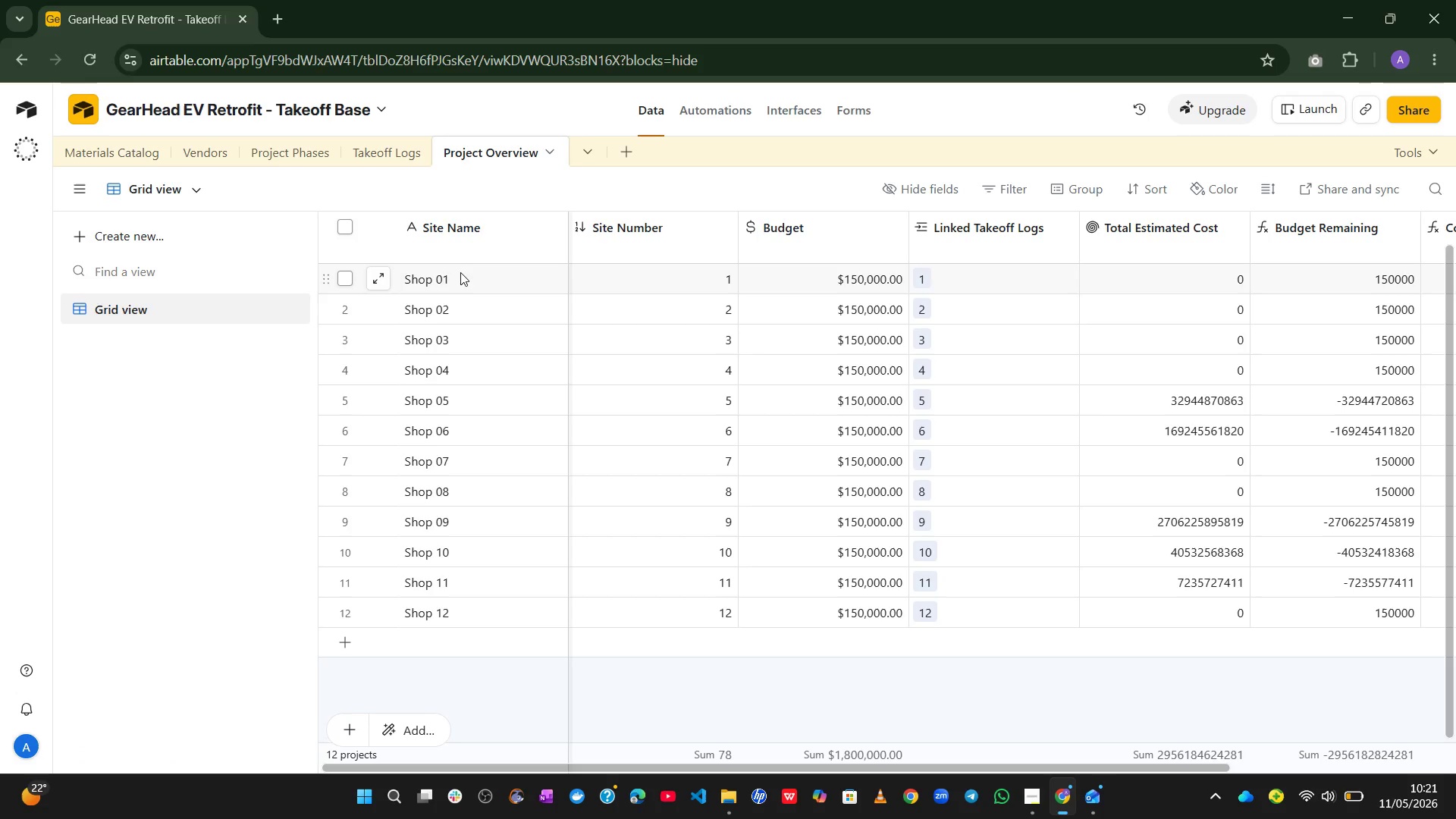 
left_click([432, 235])
 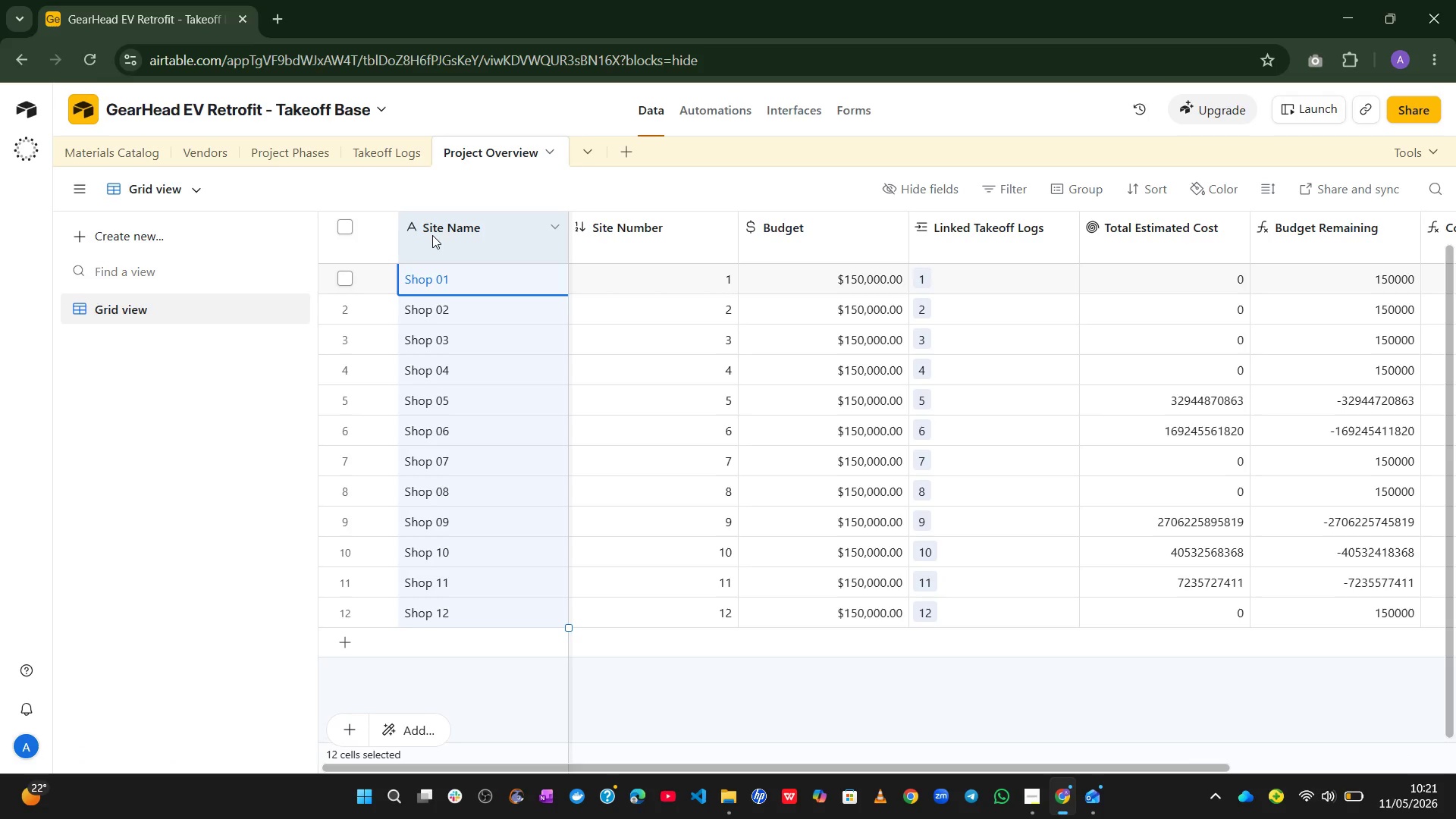 
right_click([432, 235])
 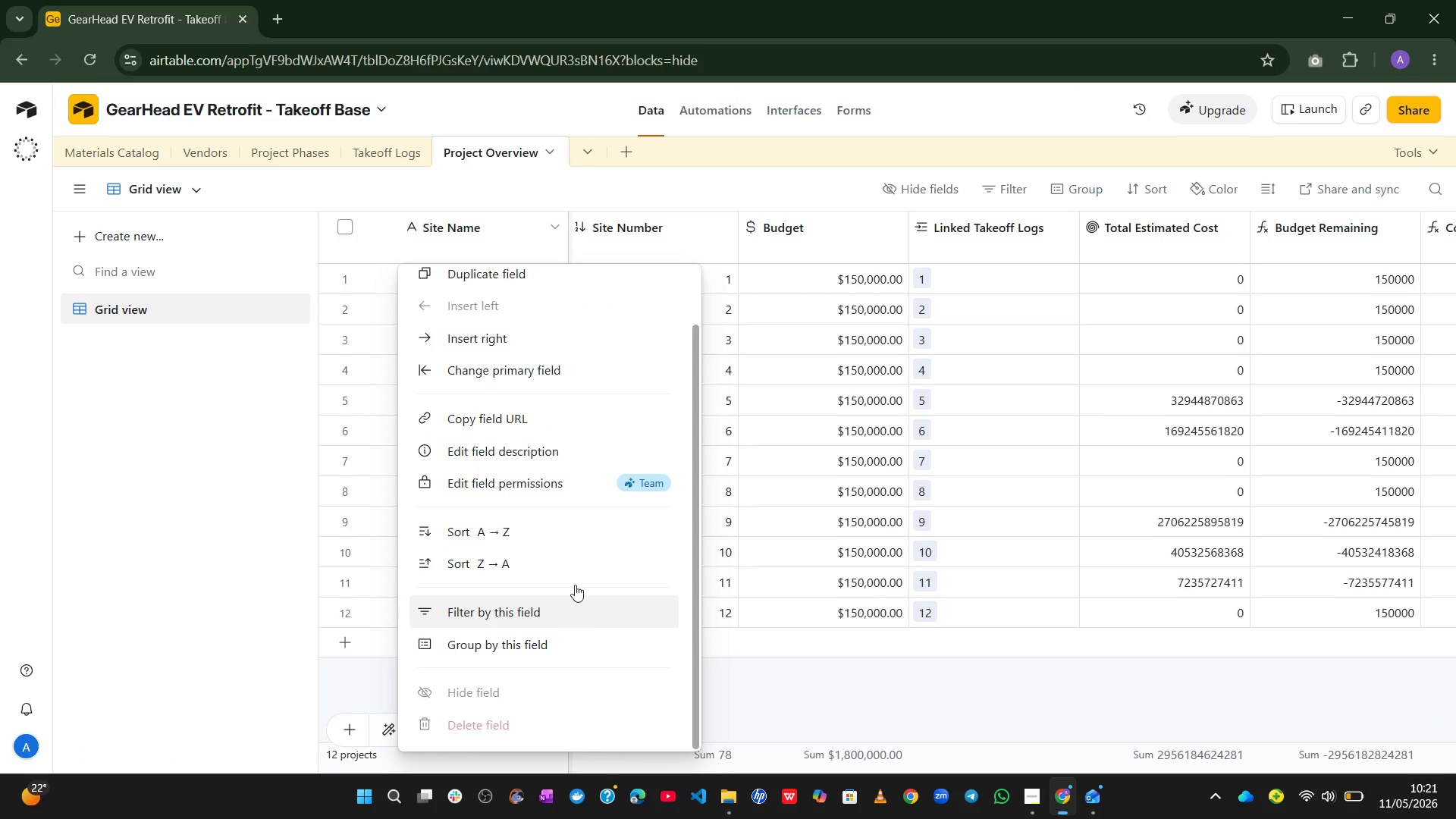 
left_click([249, 470])
 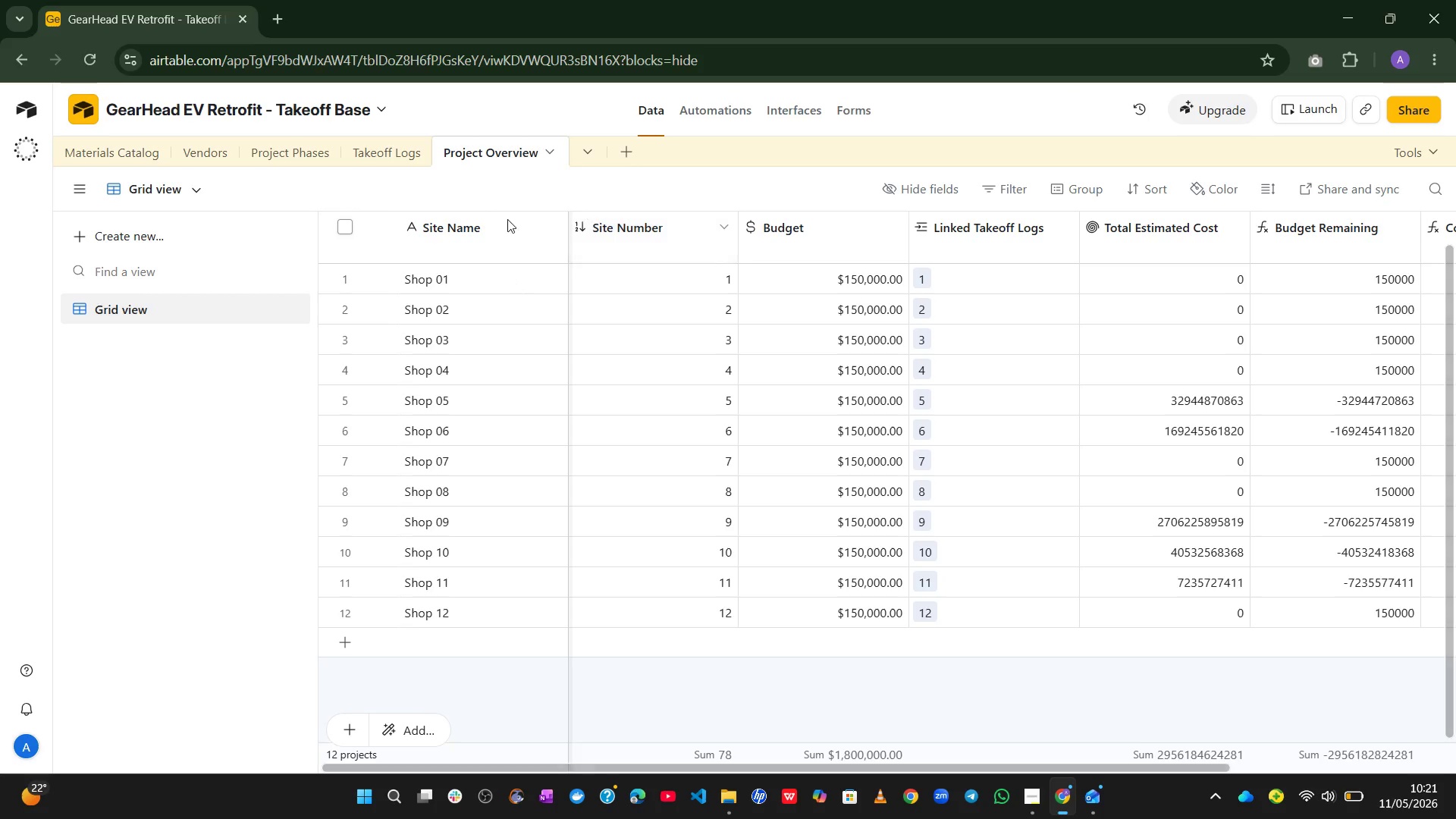 
left_click([440, 239])
 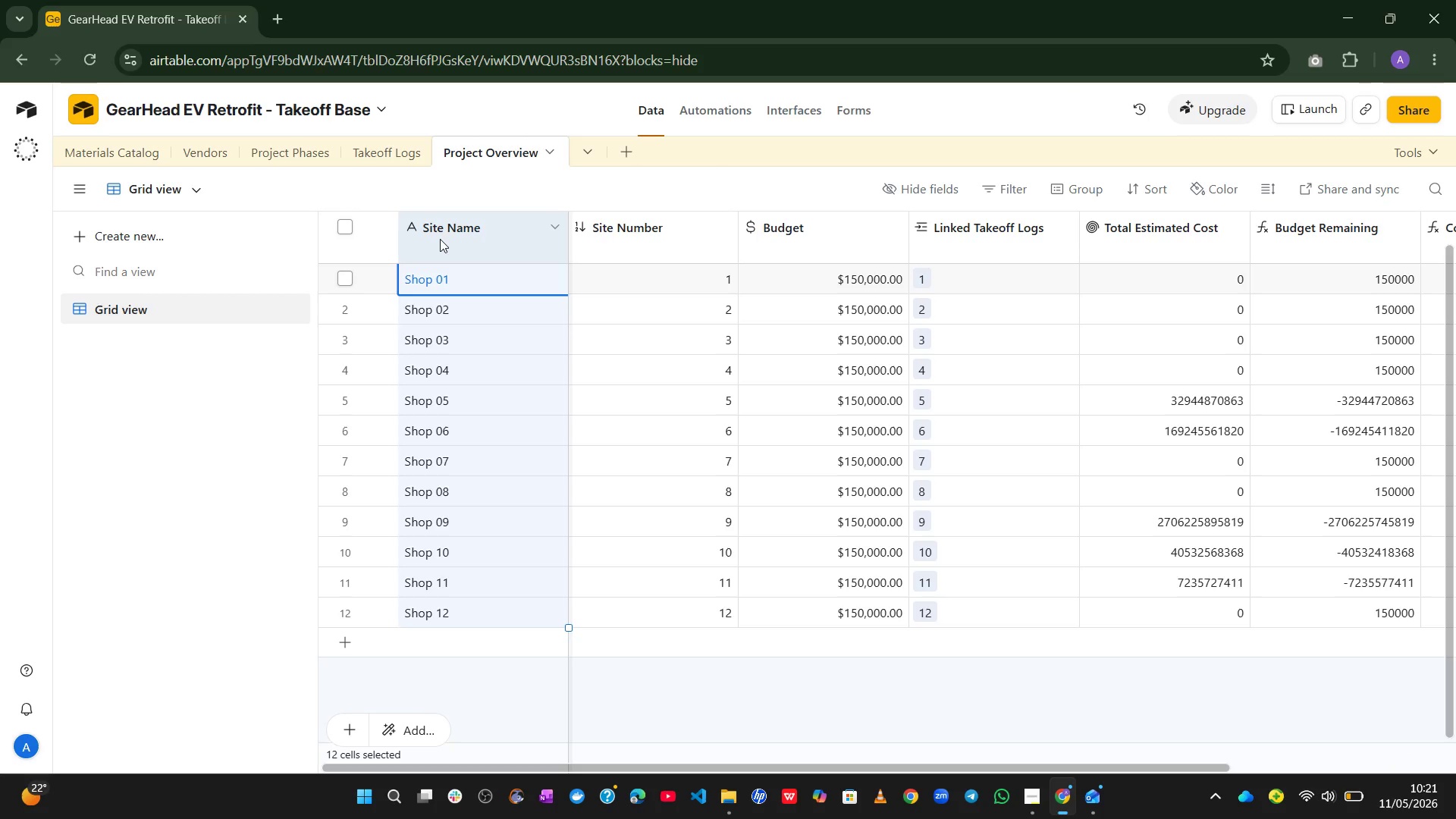 
key(Control+C)
 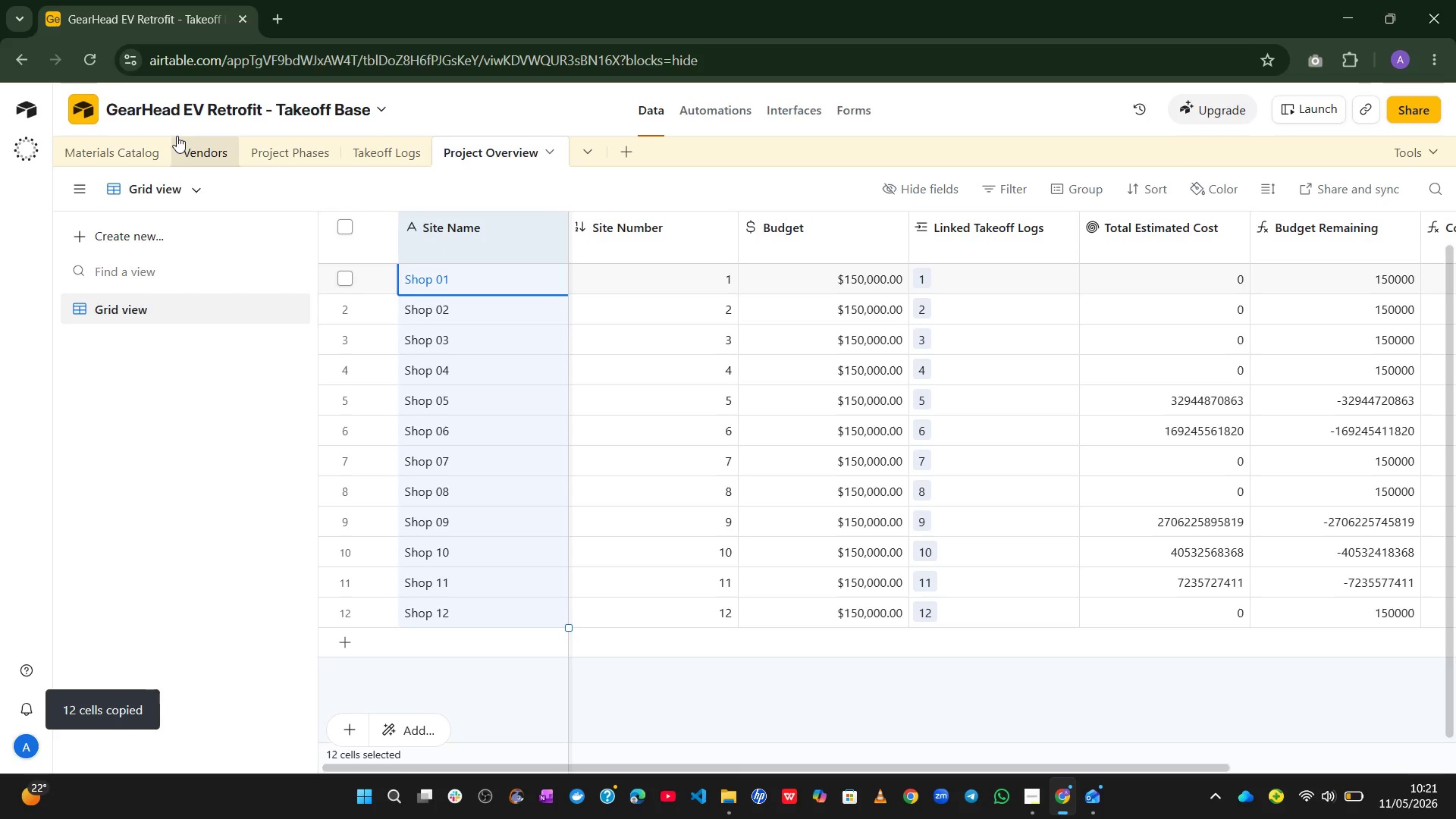 
left_click([194, 143])
 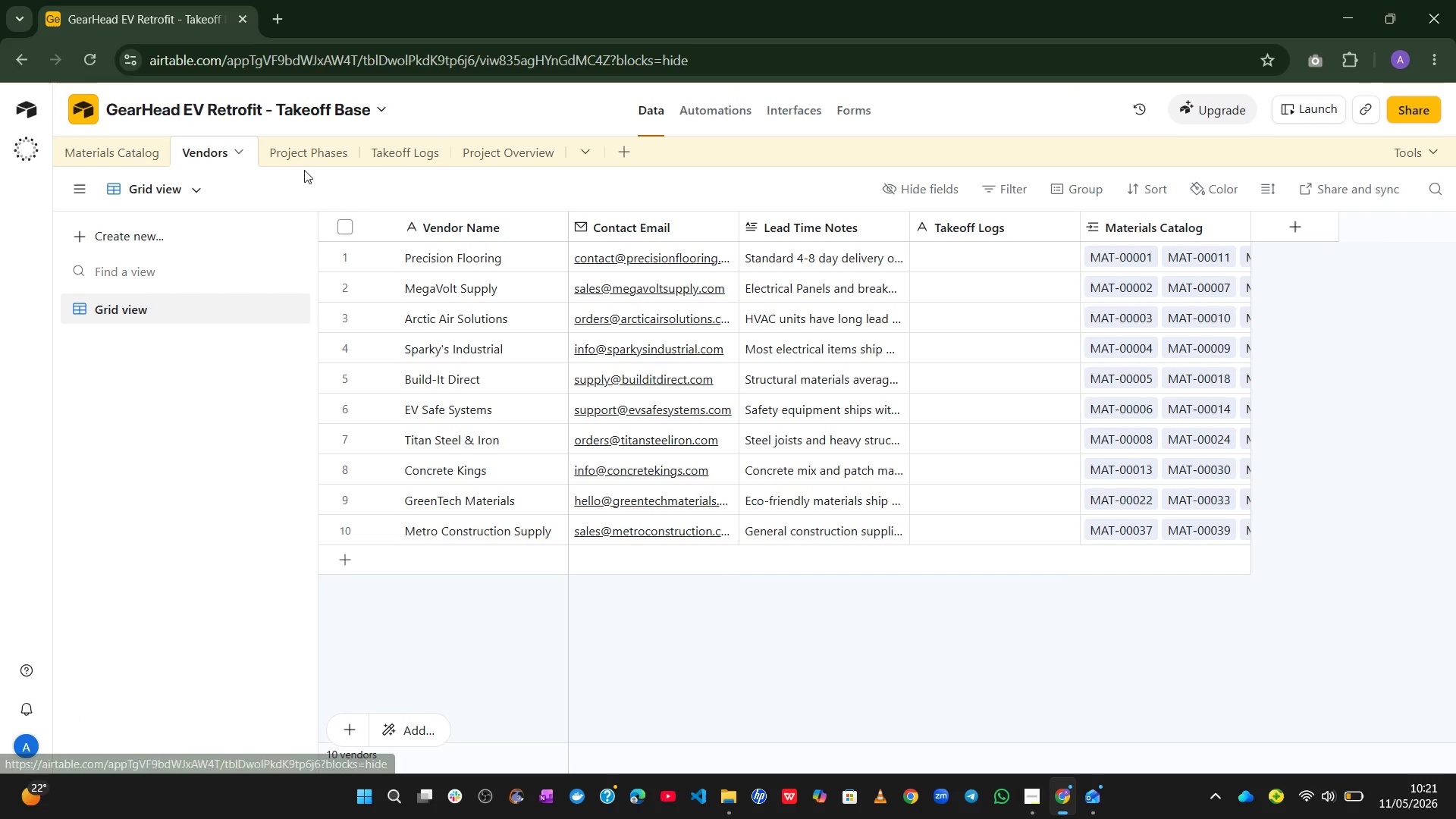 
left_click([298, 158])
 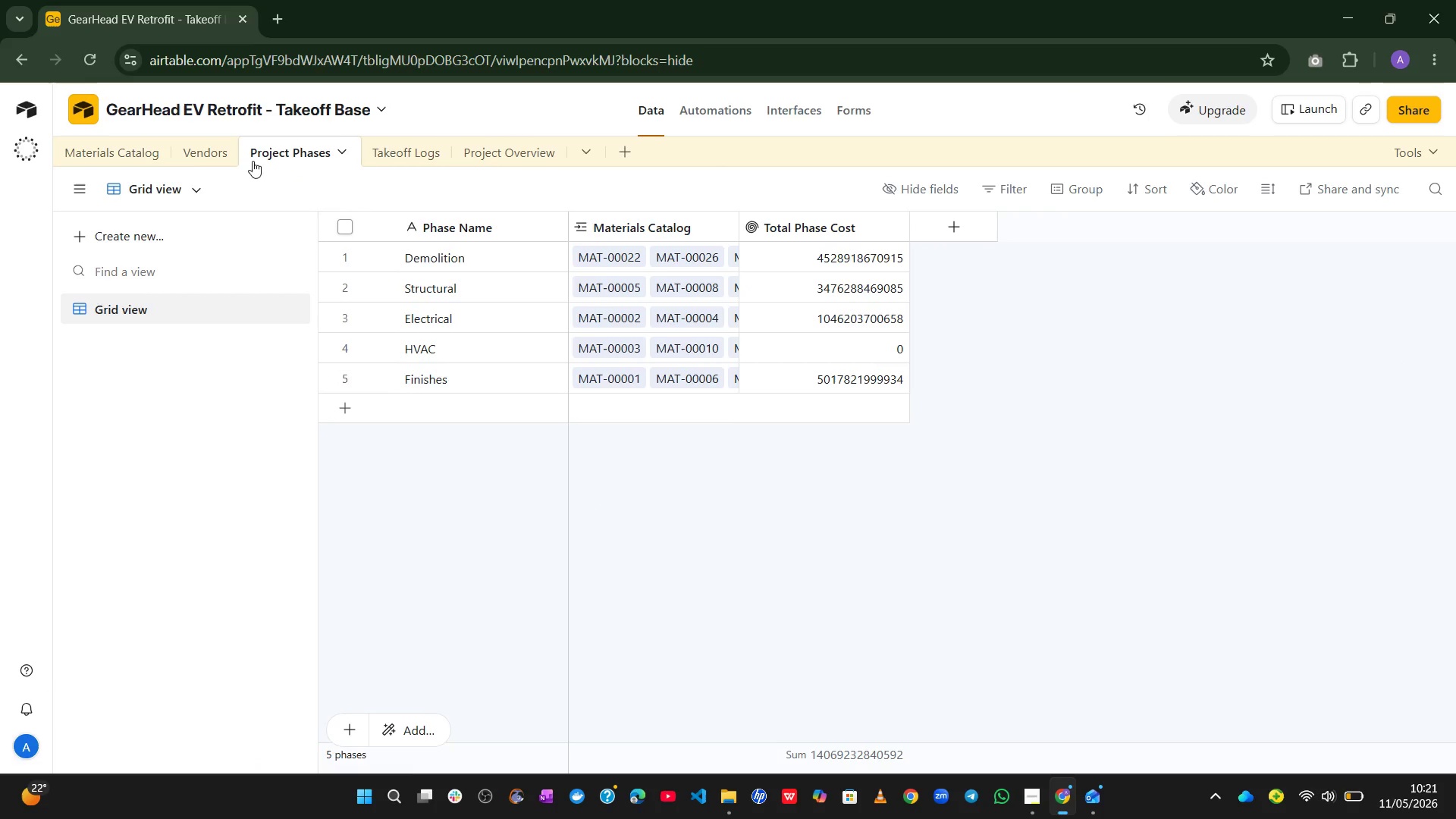 
left_click([128, 163])
 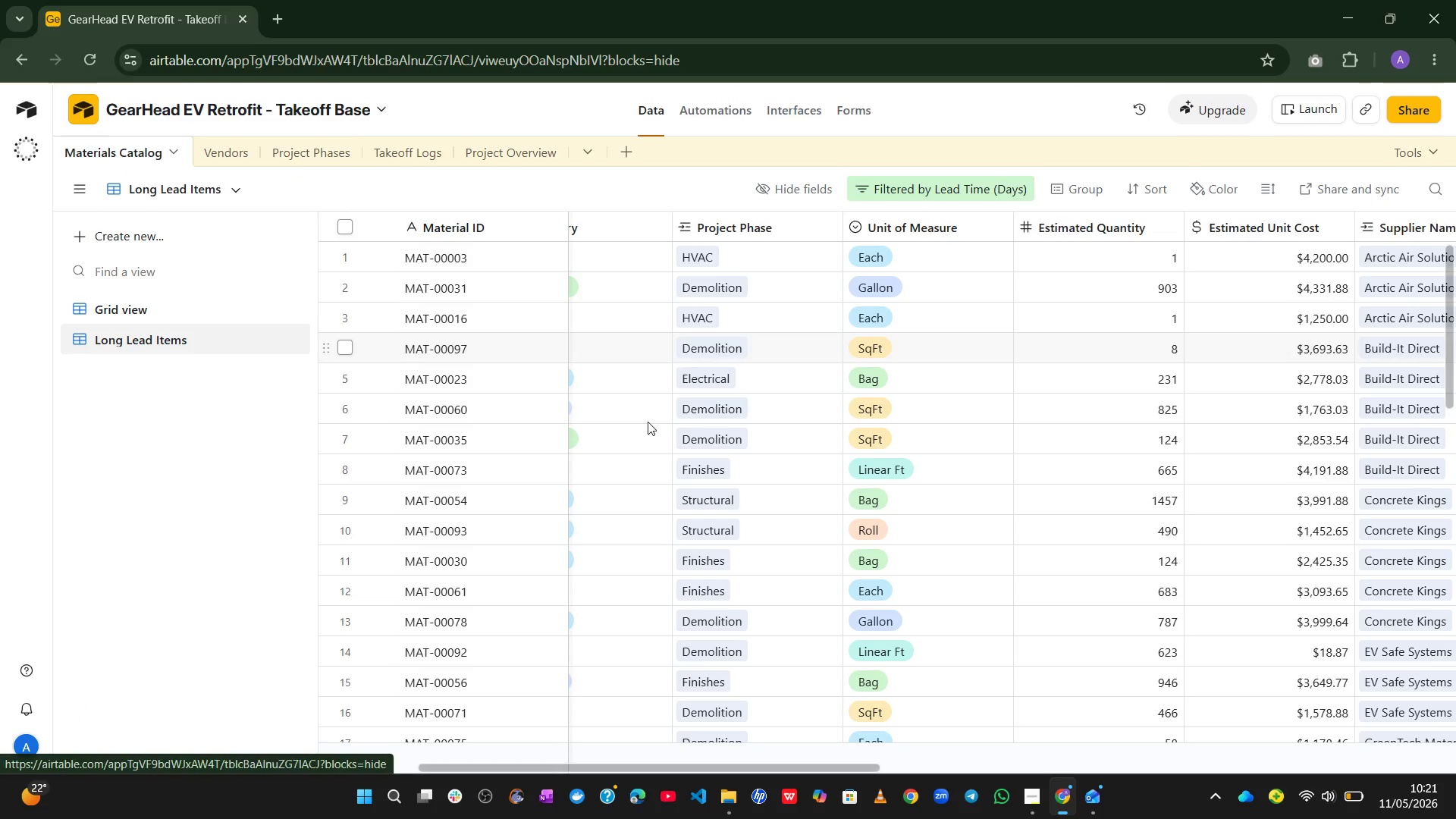 
mouse_move([655, 371])
 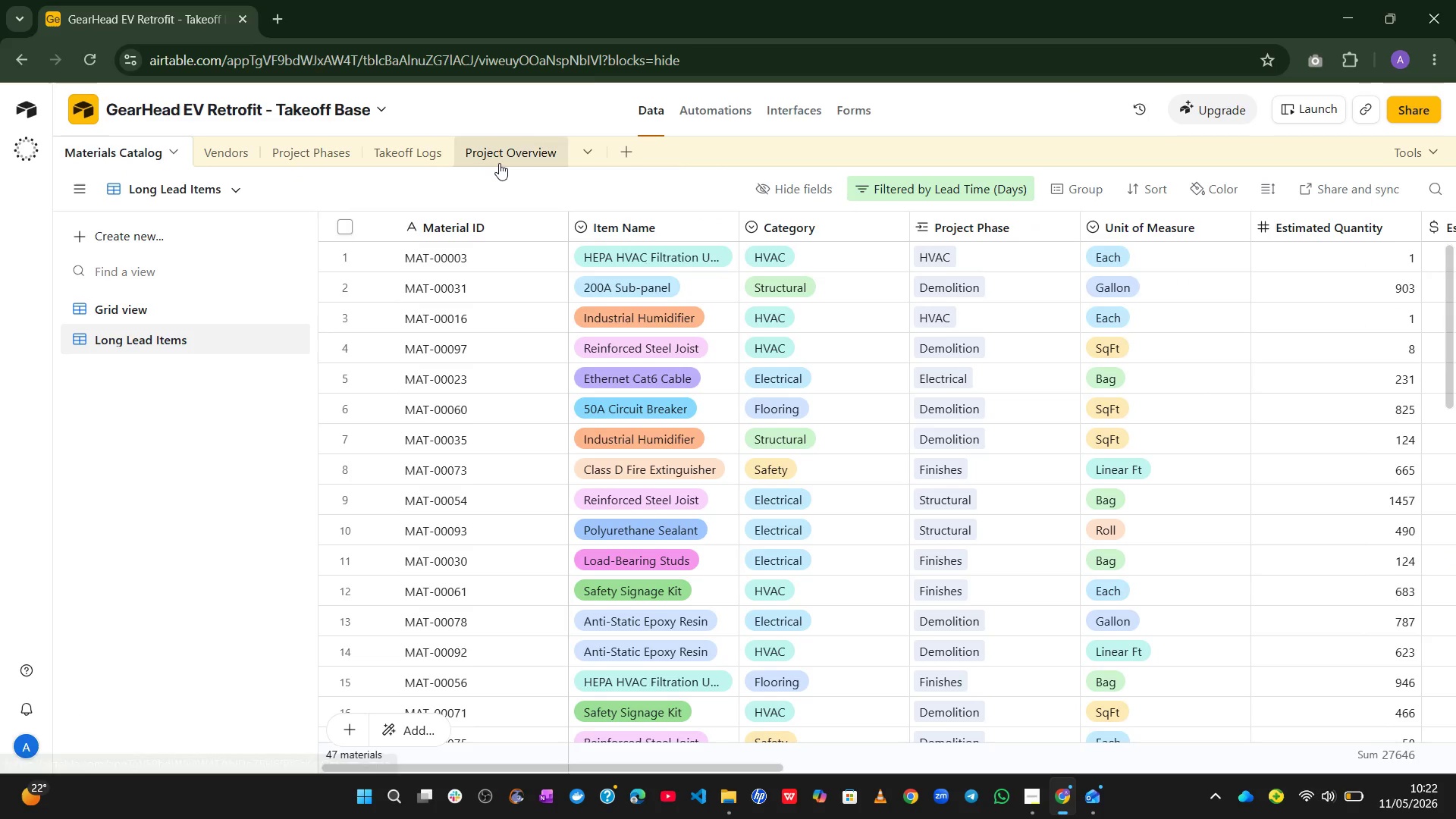 
left_click([499, 163])
 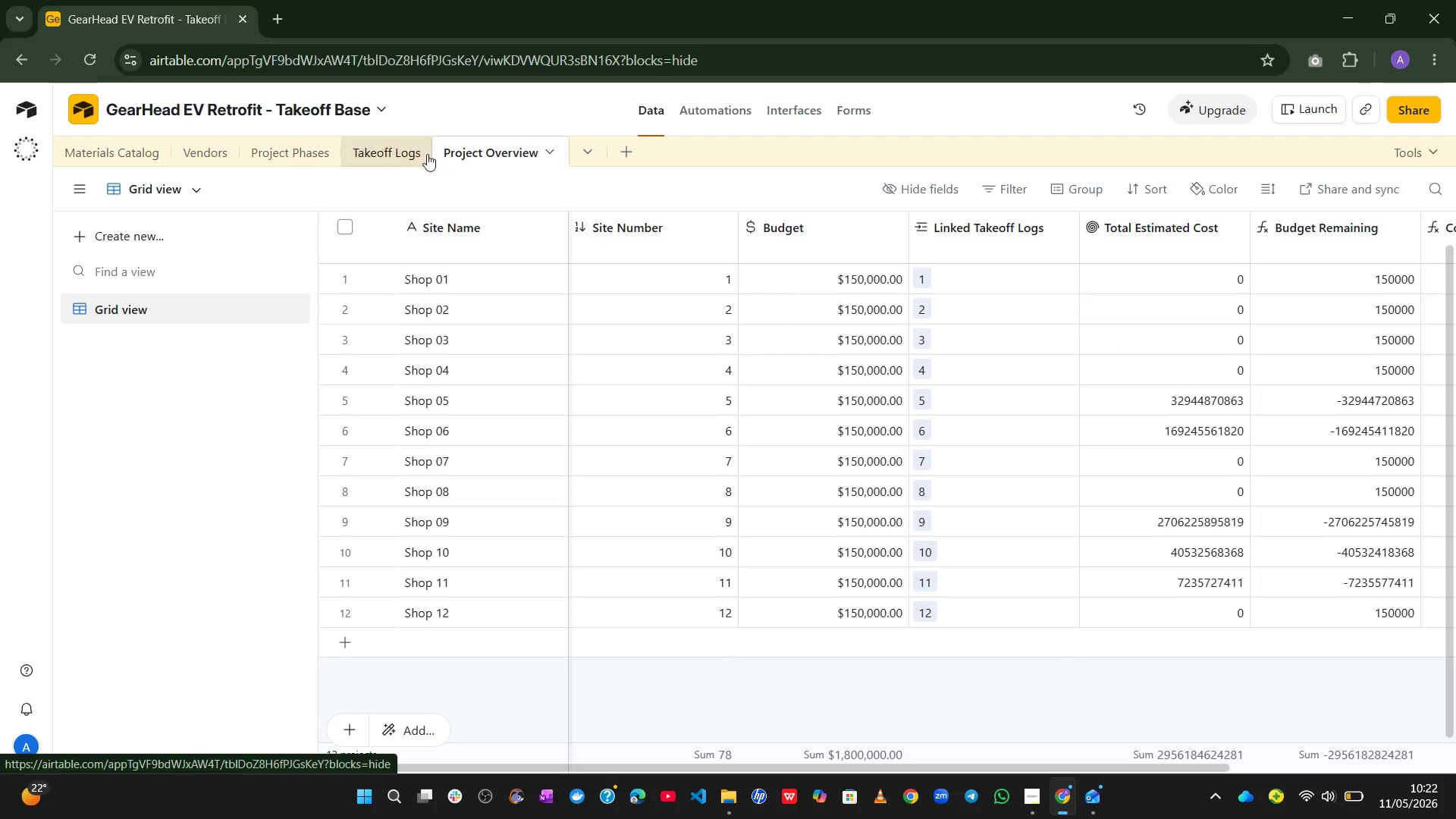 
left_click([400, 152])
 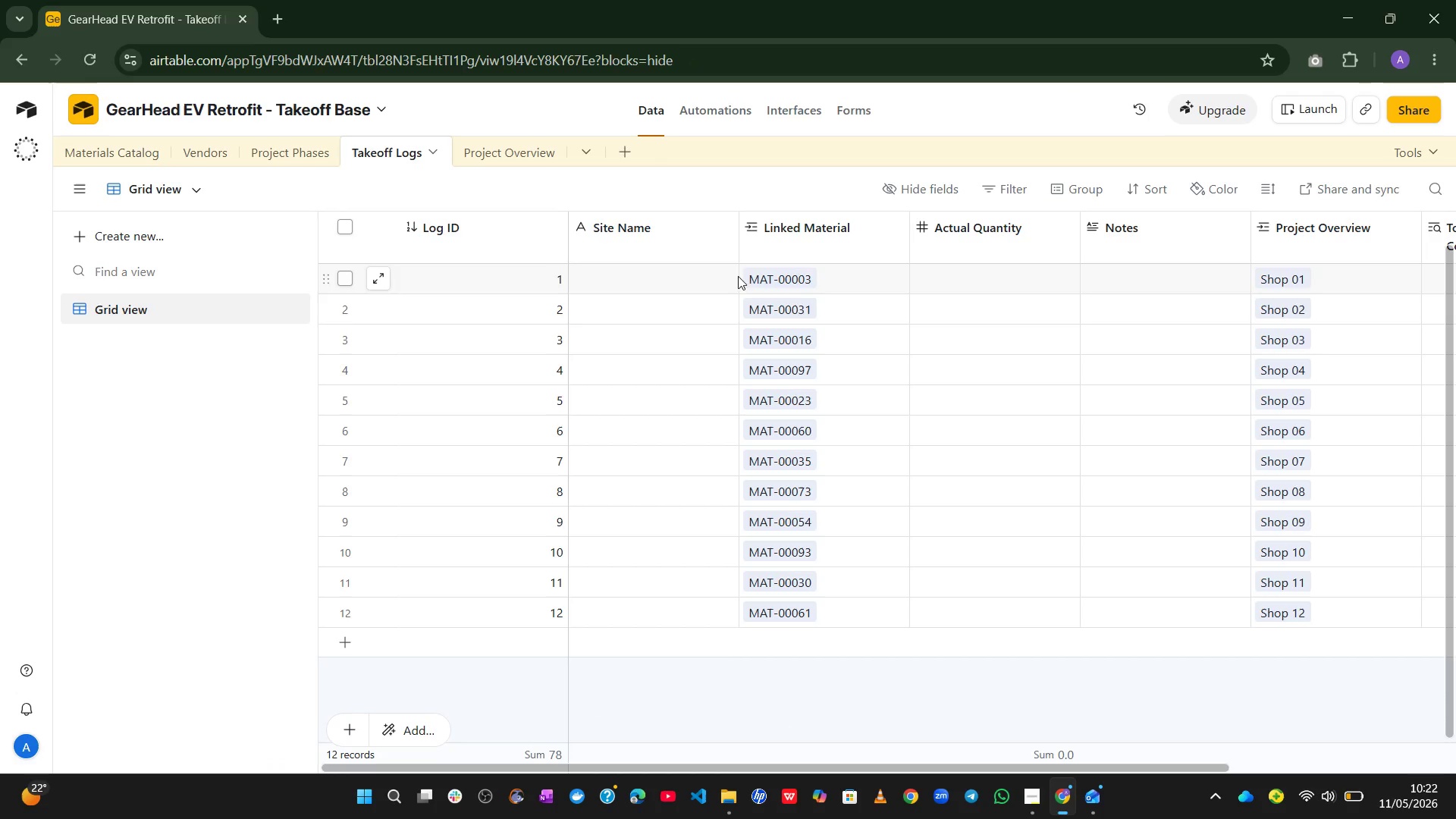 
left_click([638, 273])
 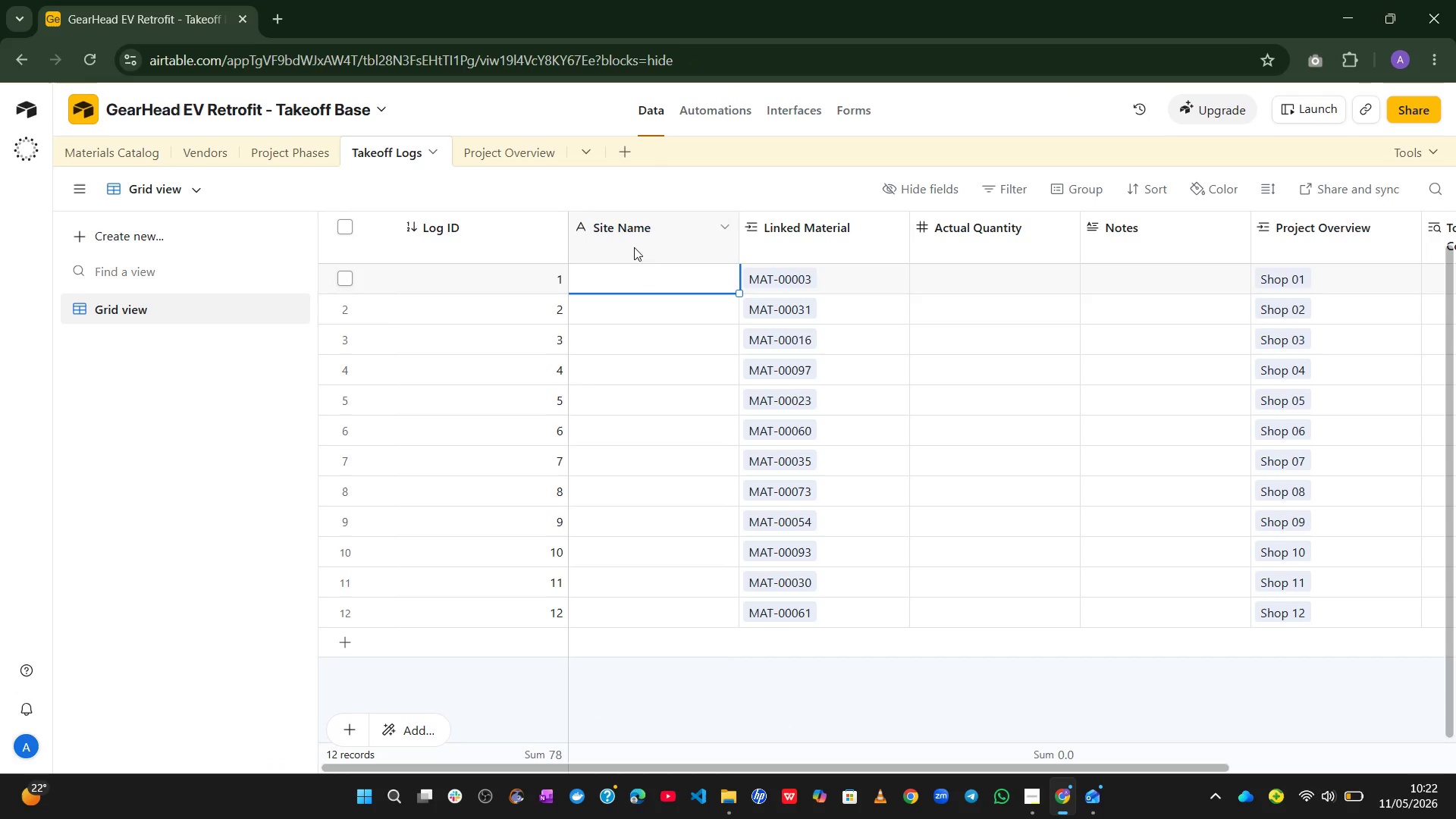 
left_click([631, 233])
 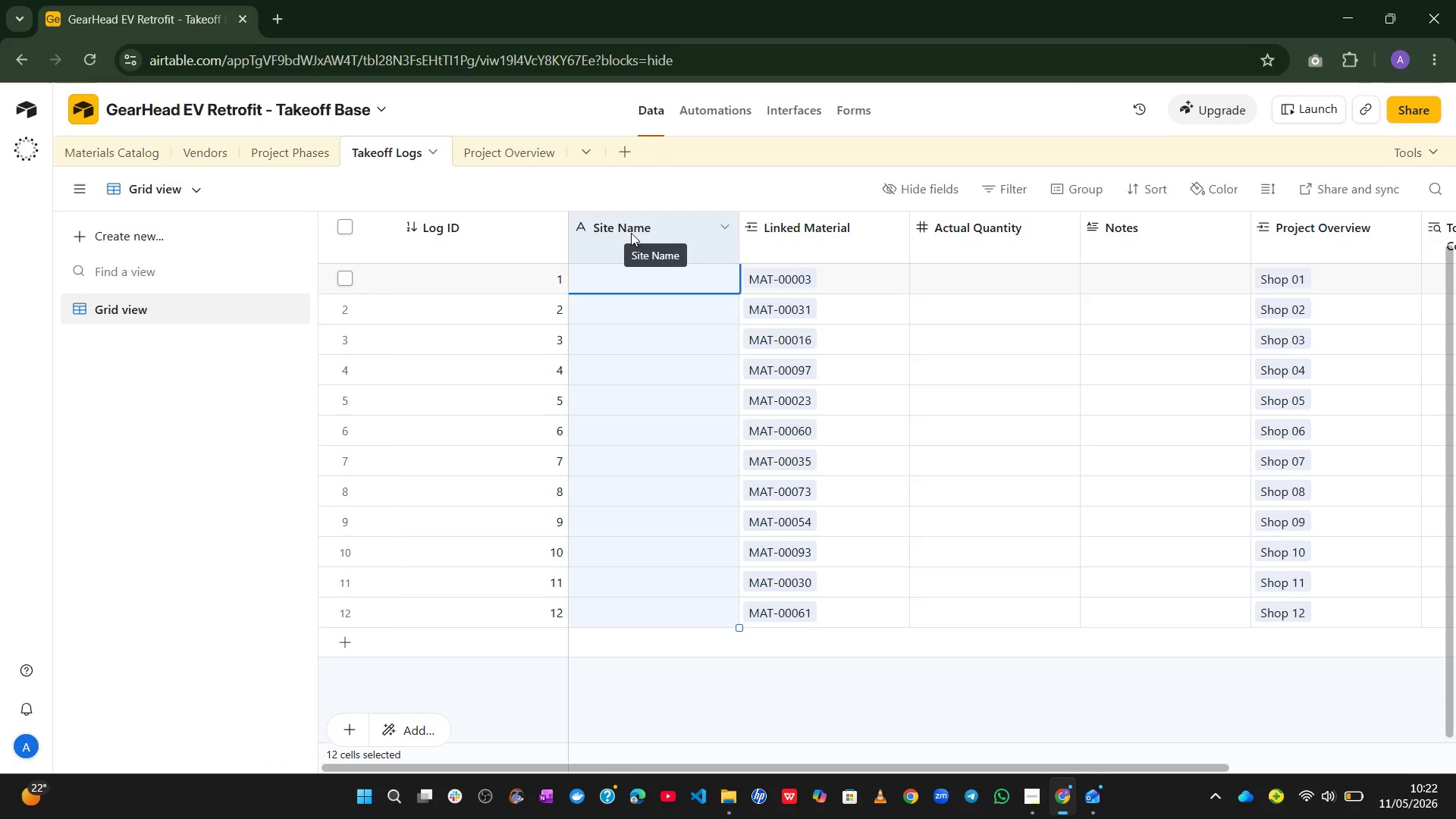 
key(Control+V)
 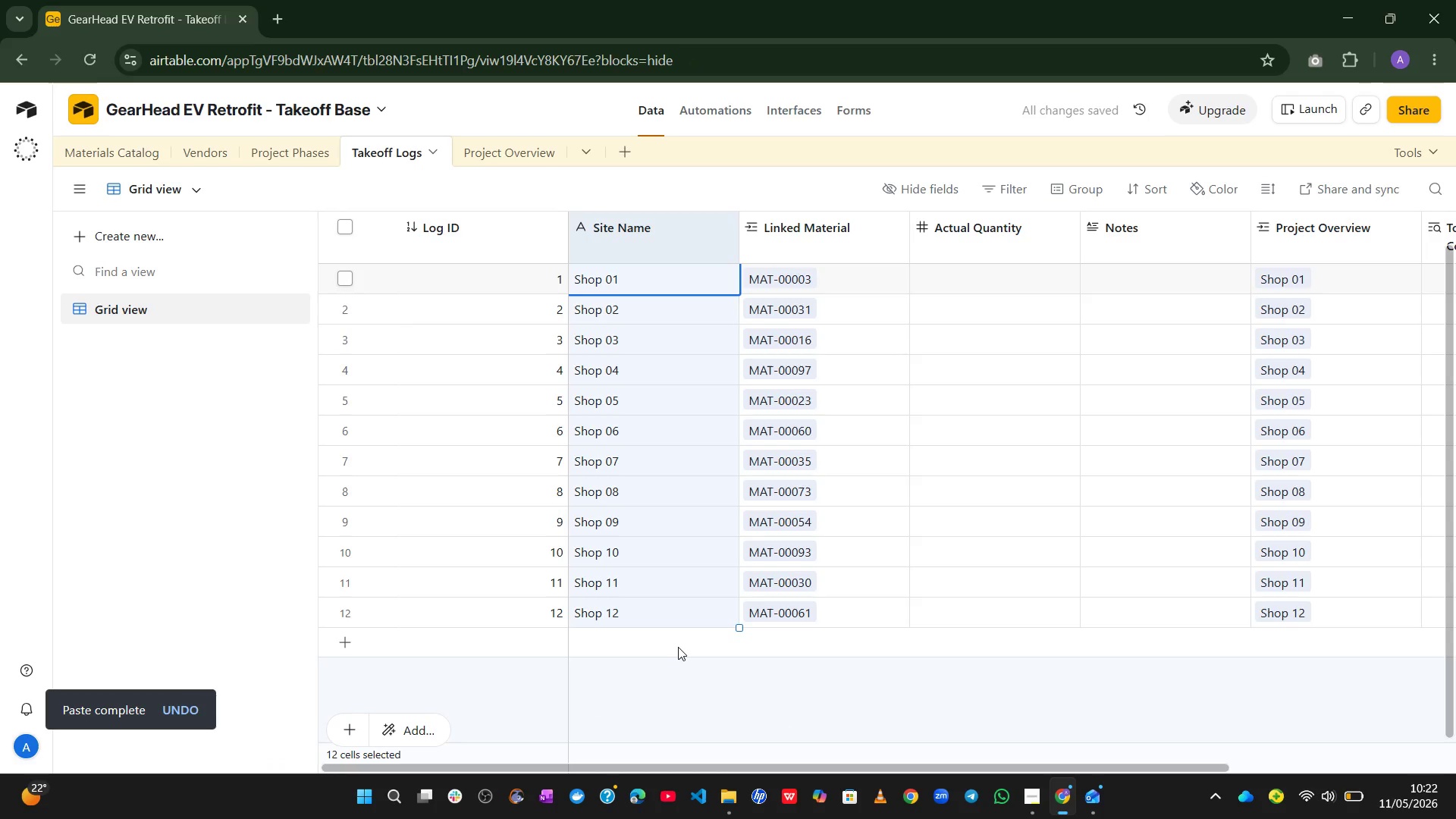 
left_click([676, 679])
 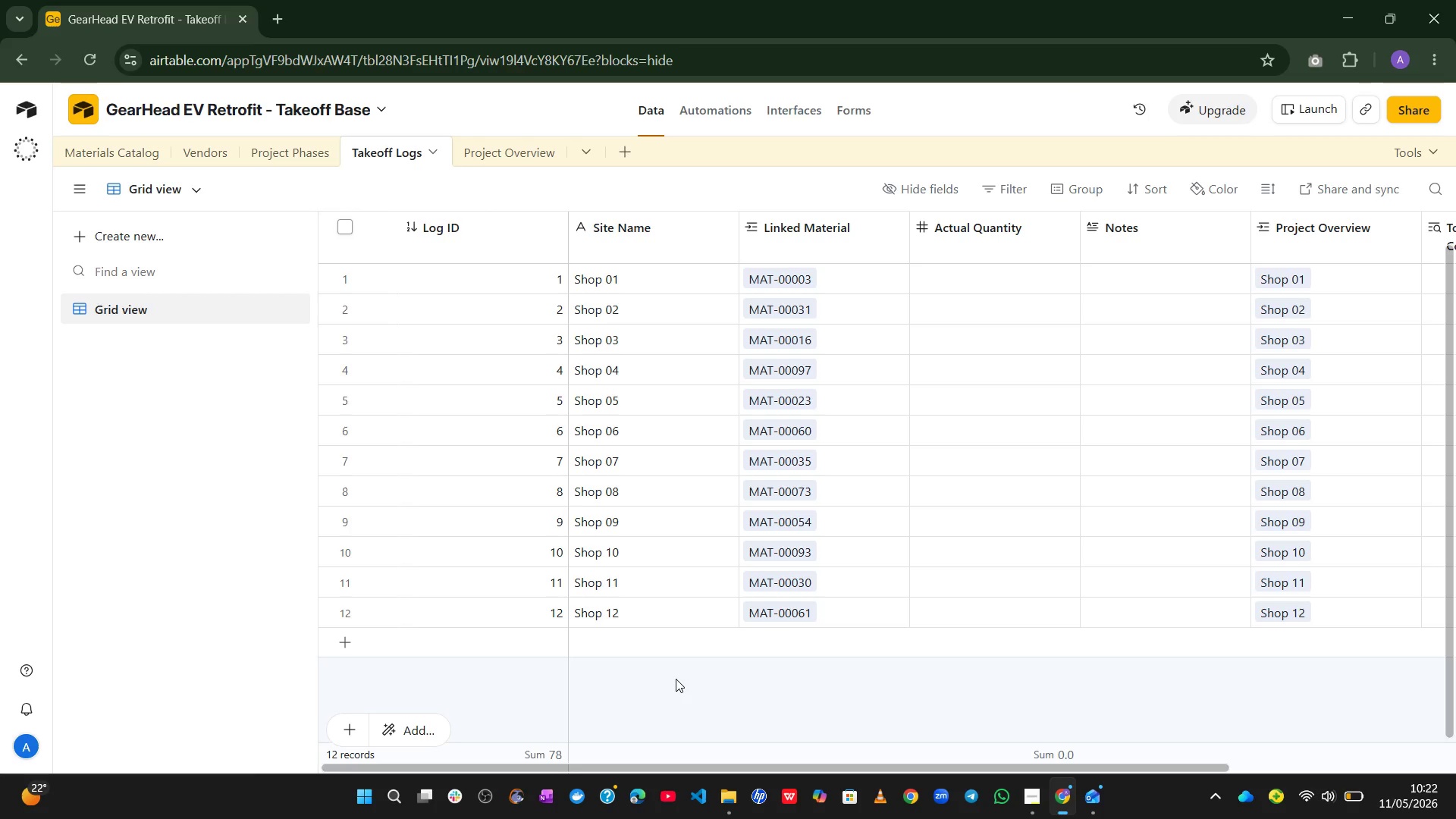 
wait(19.19)
 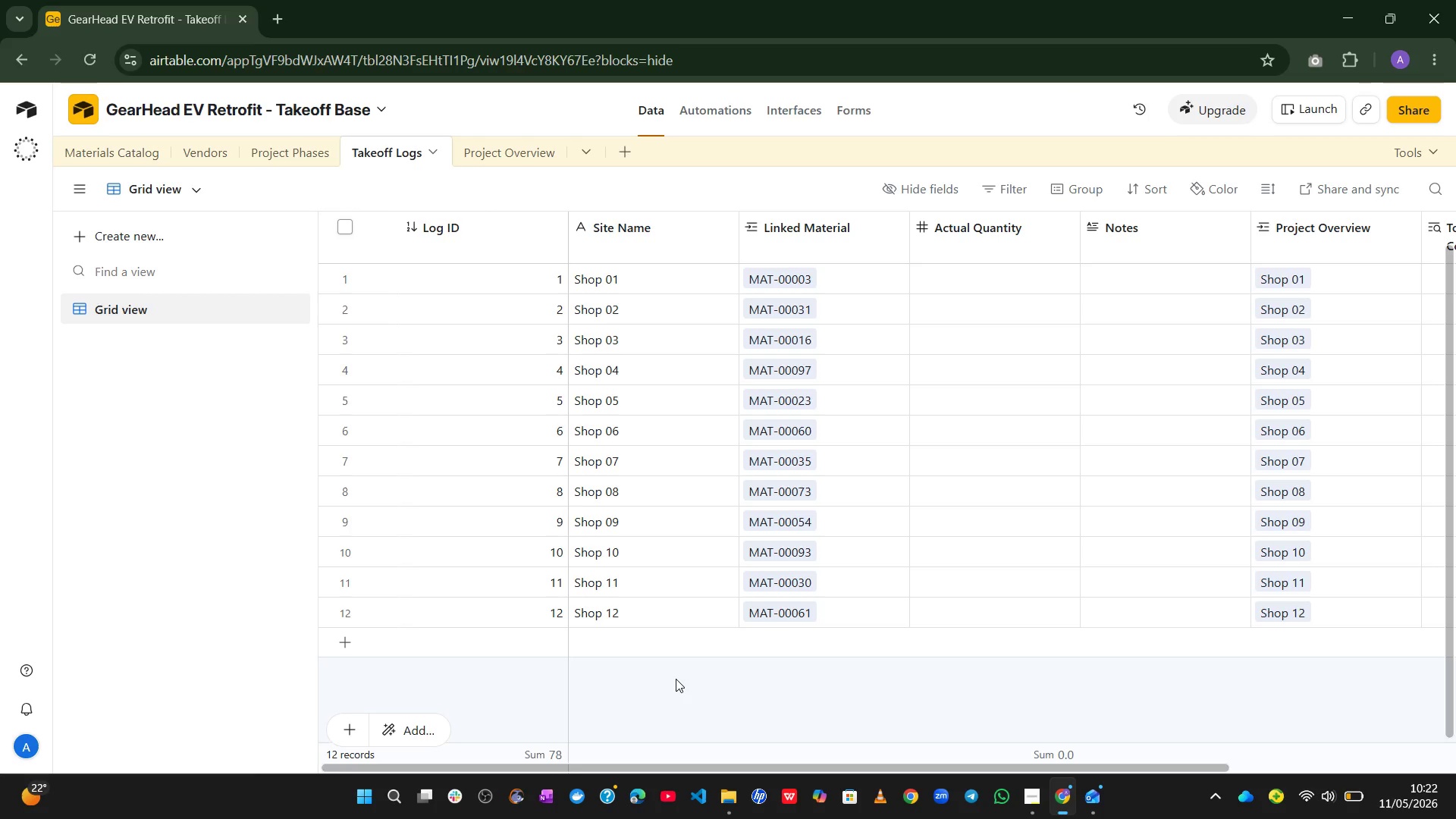 
double_click([956, 270])
 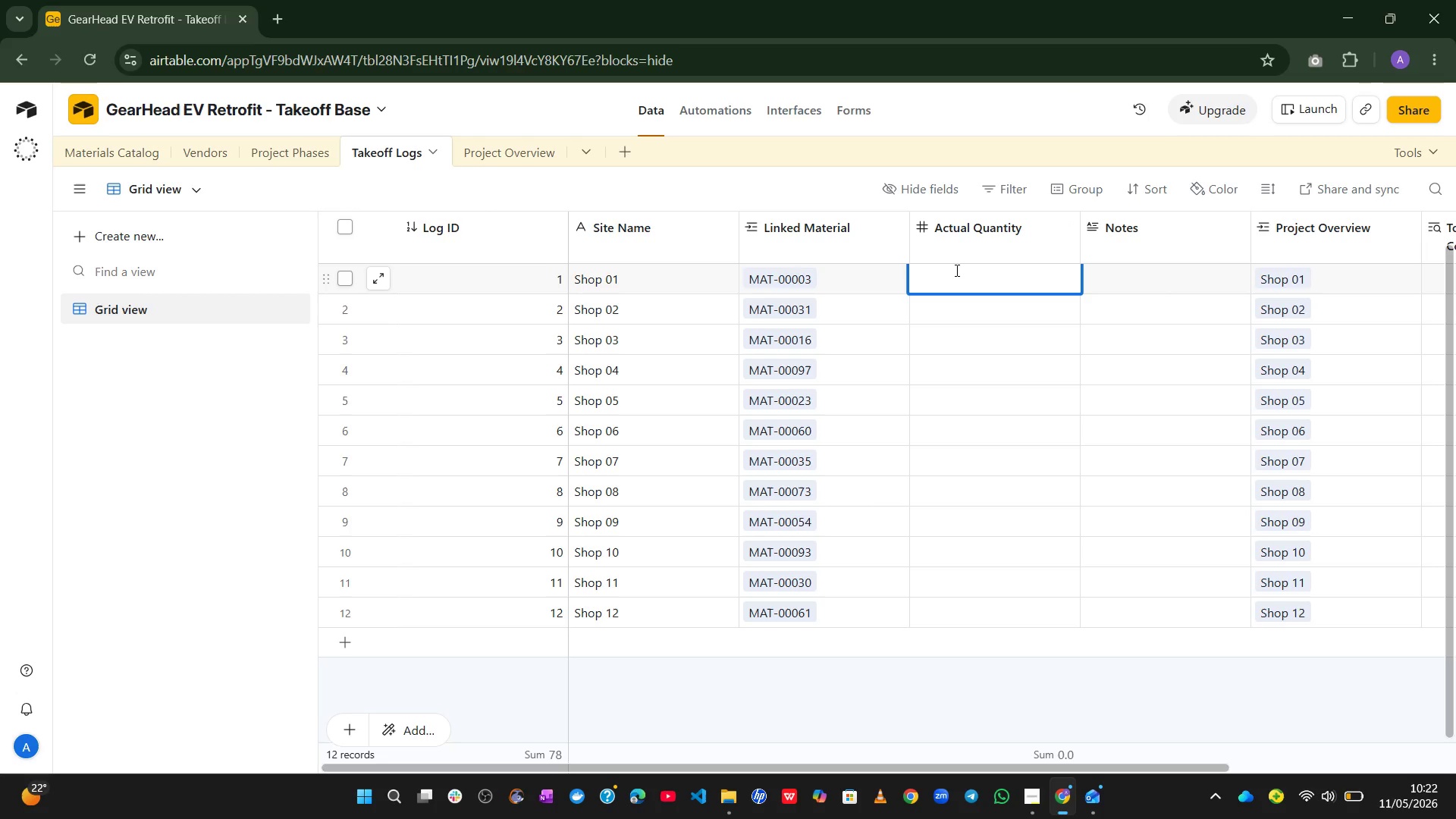 
key(Numpad4)
 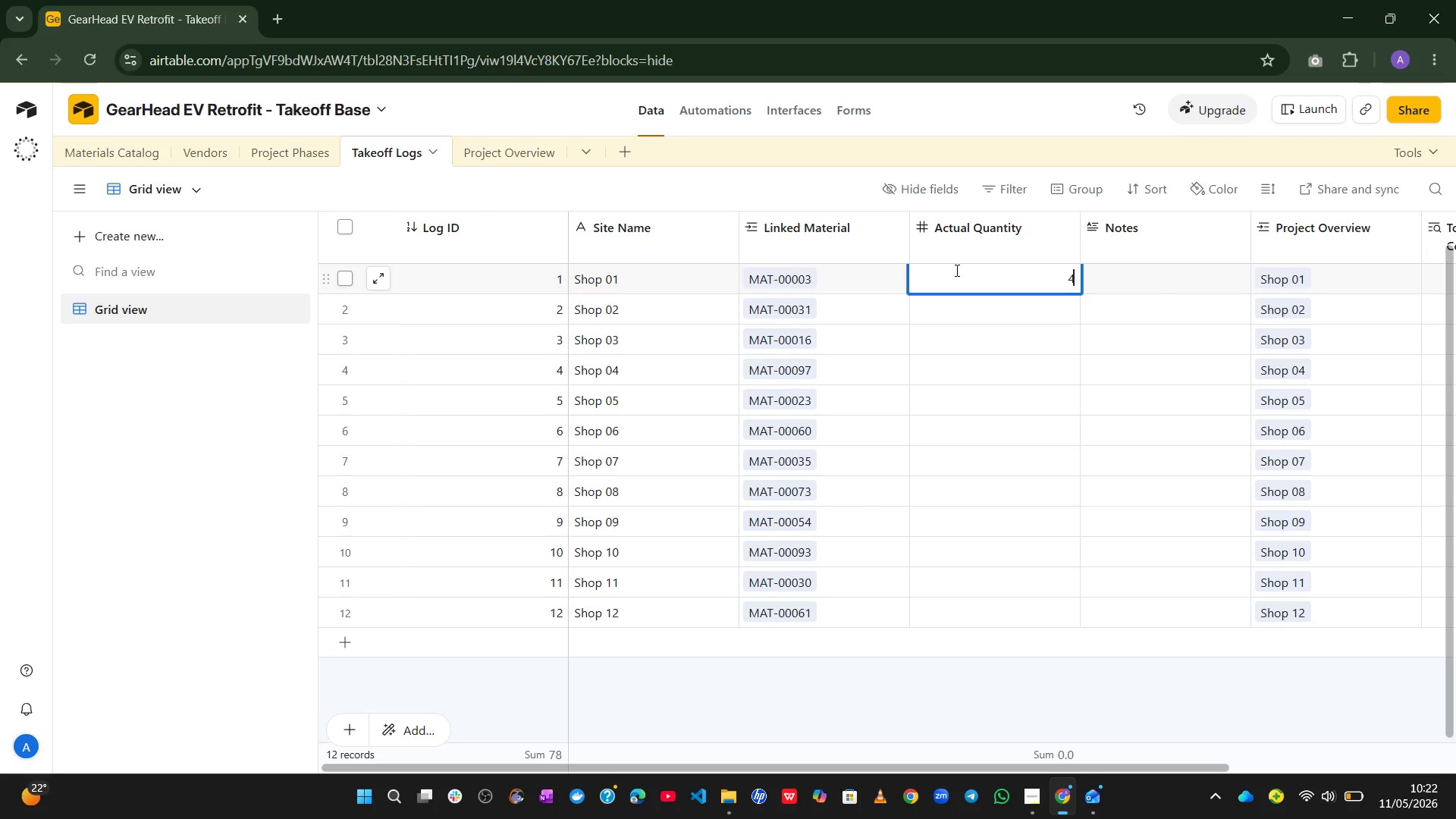 
key(Numpad5)
 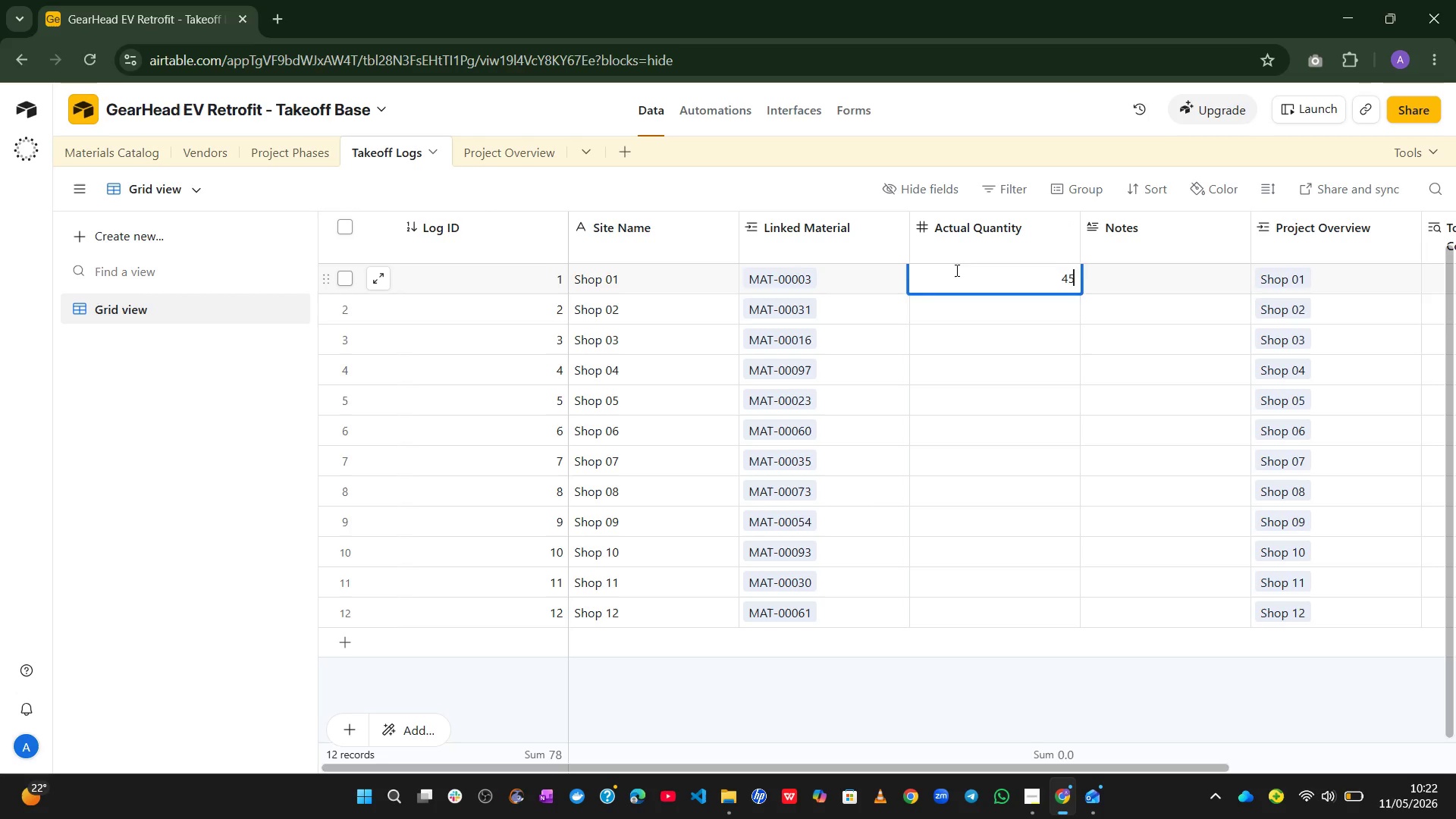 
key(Enter)
 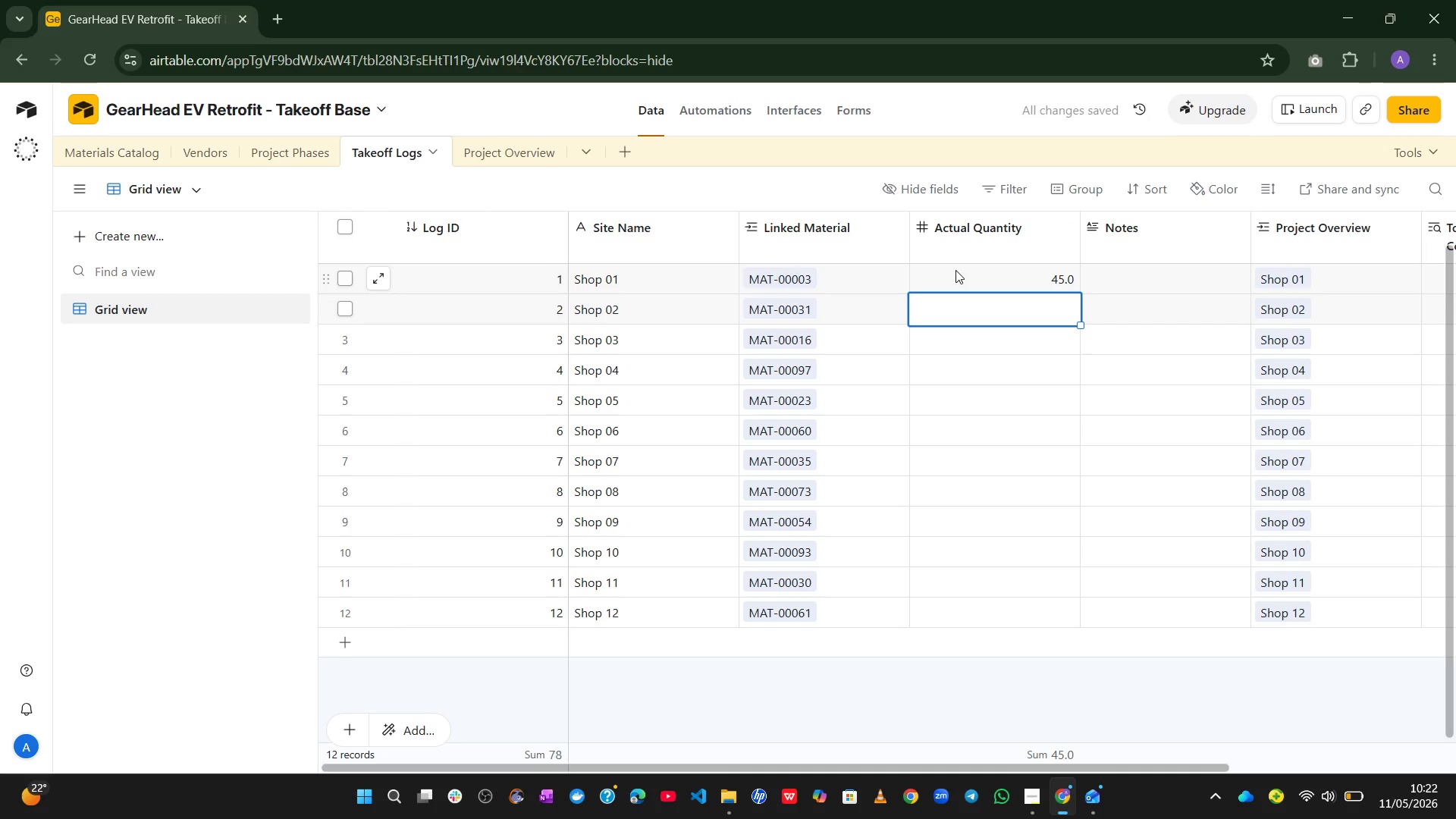 
key(Numpad2)
 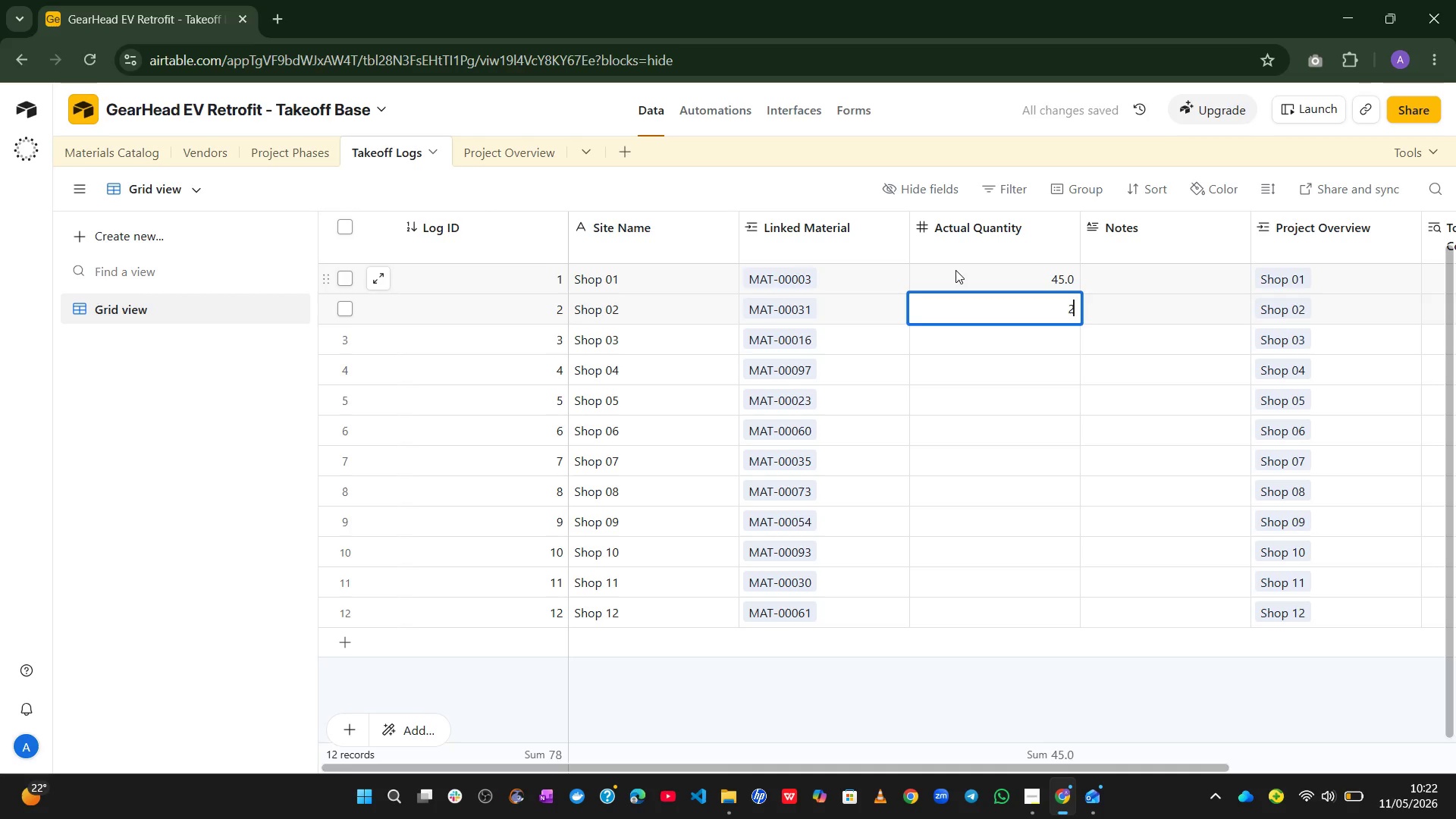 
key(Enter)
 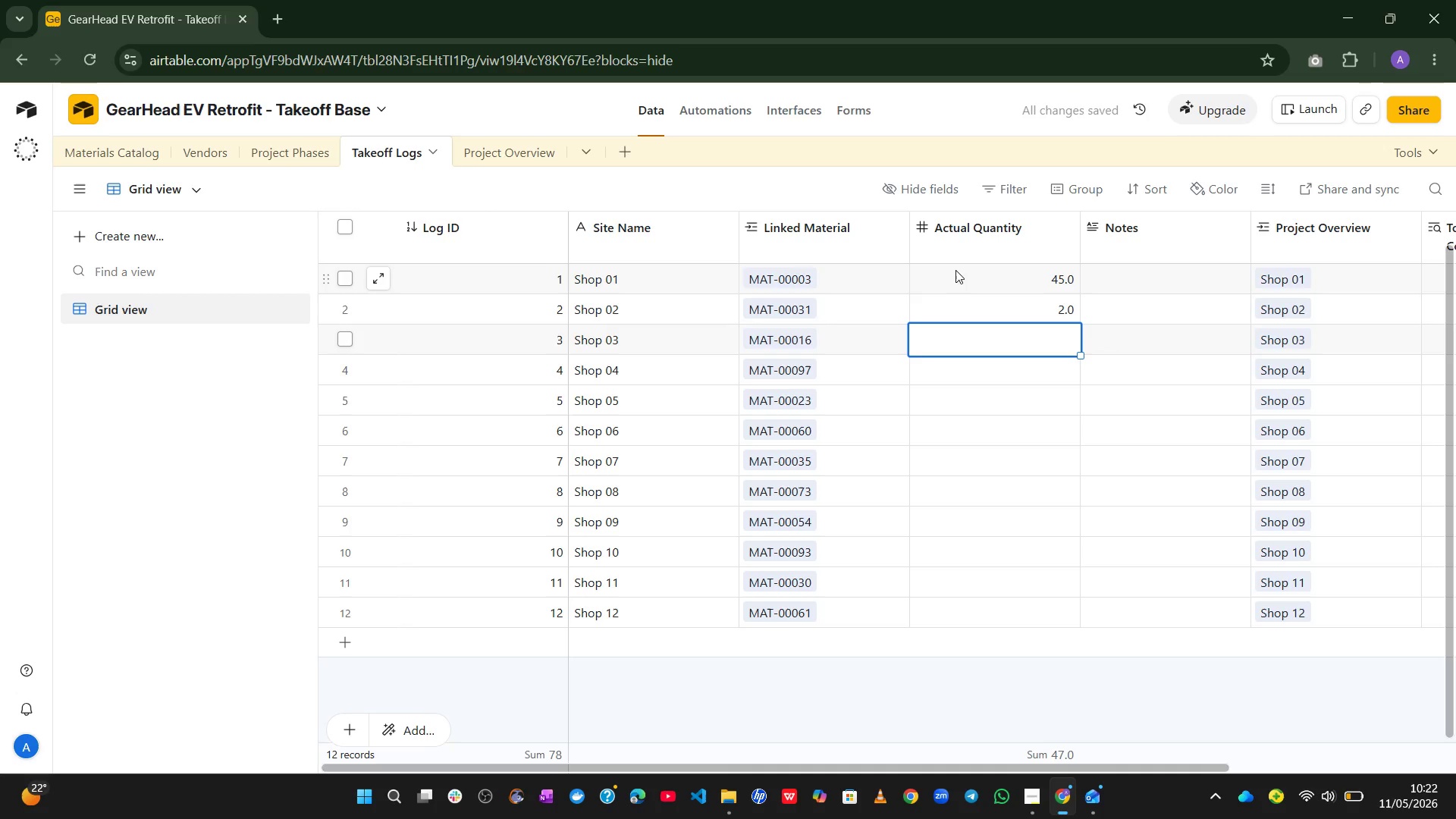 
key(Numpad1)
 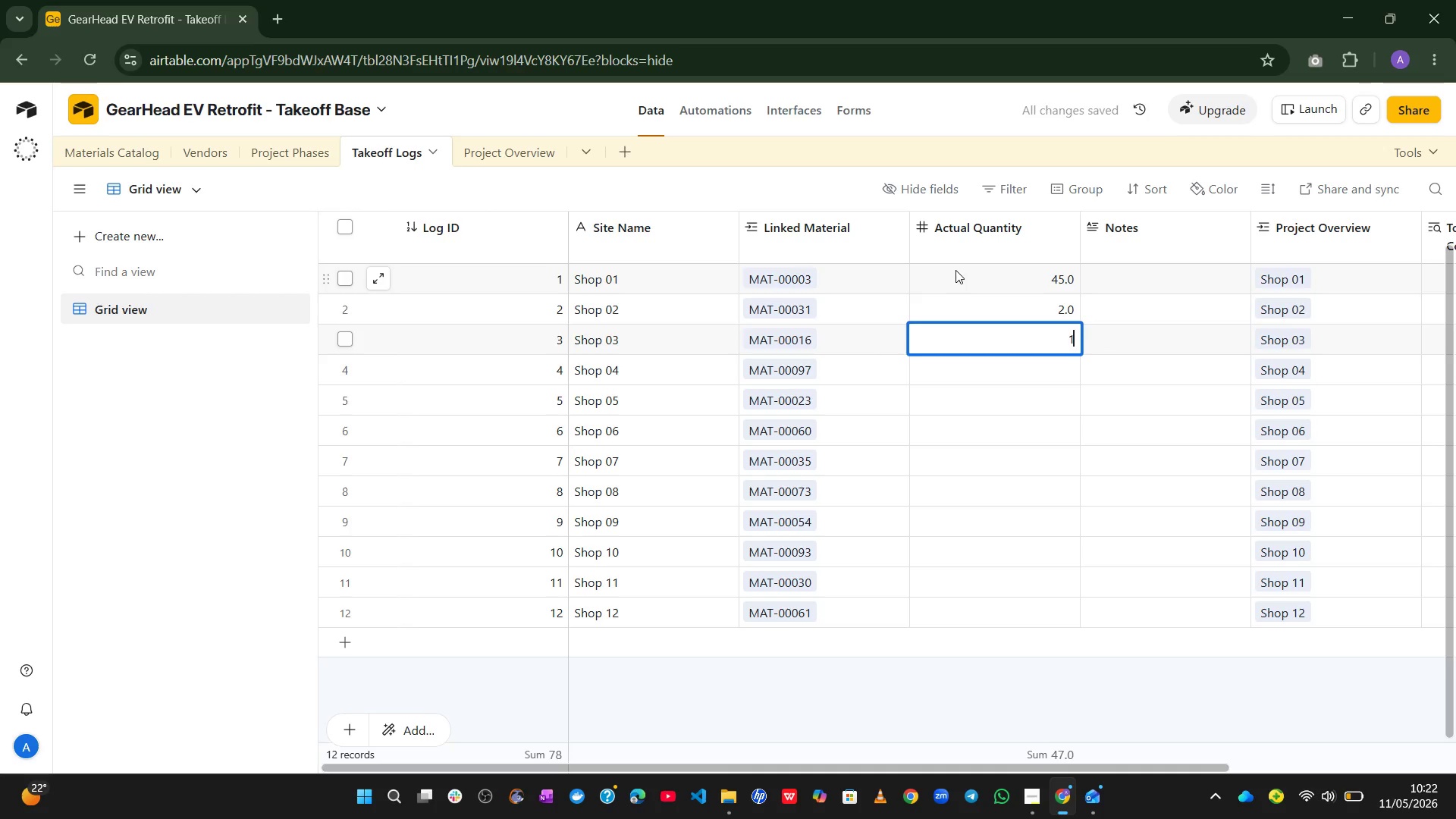 
key(Enter)
 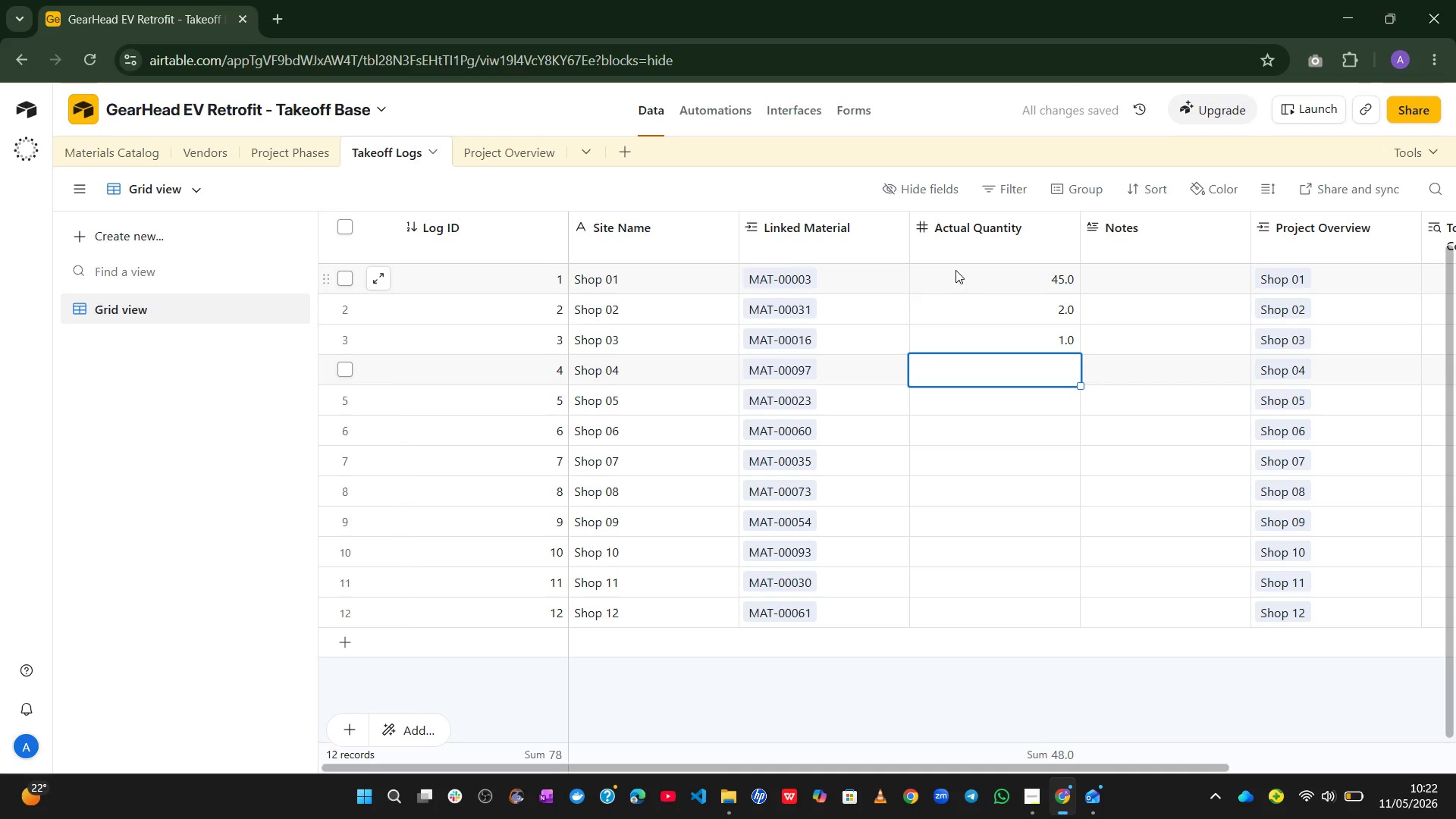 
key(Numpad8)
 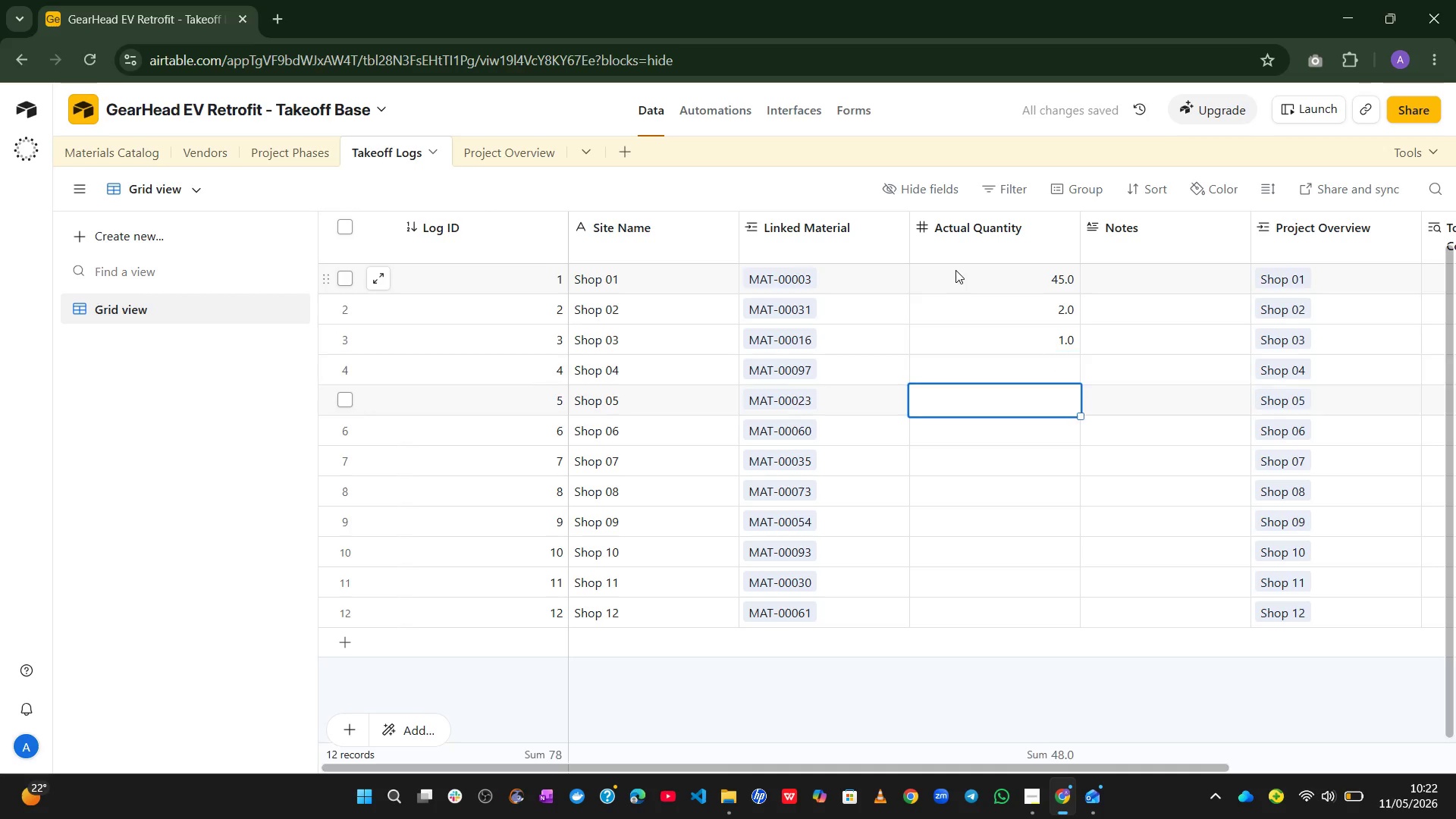 
key(Enter)
 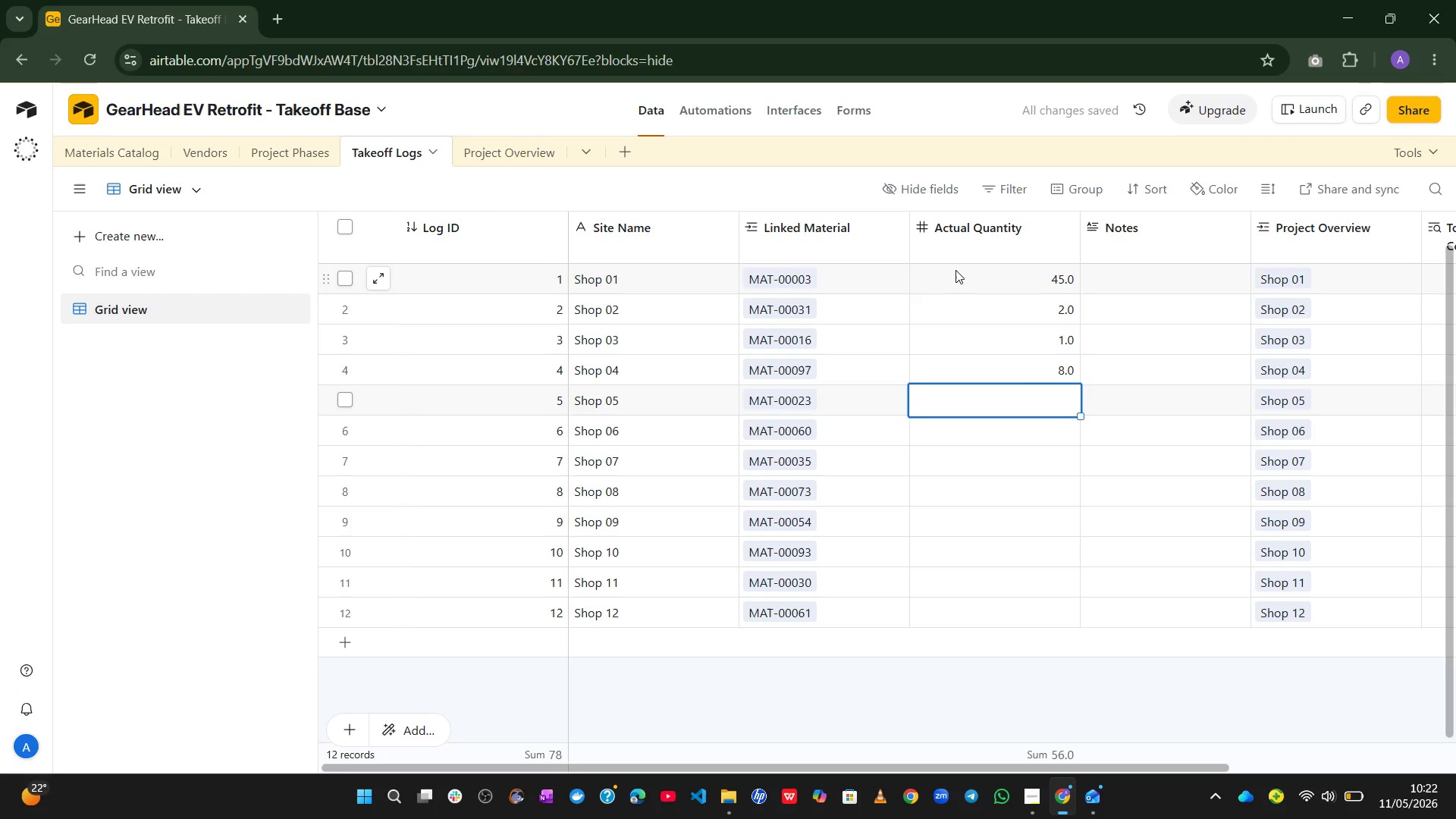 
key(Numpad6)
 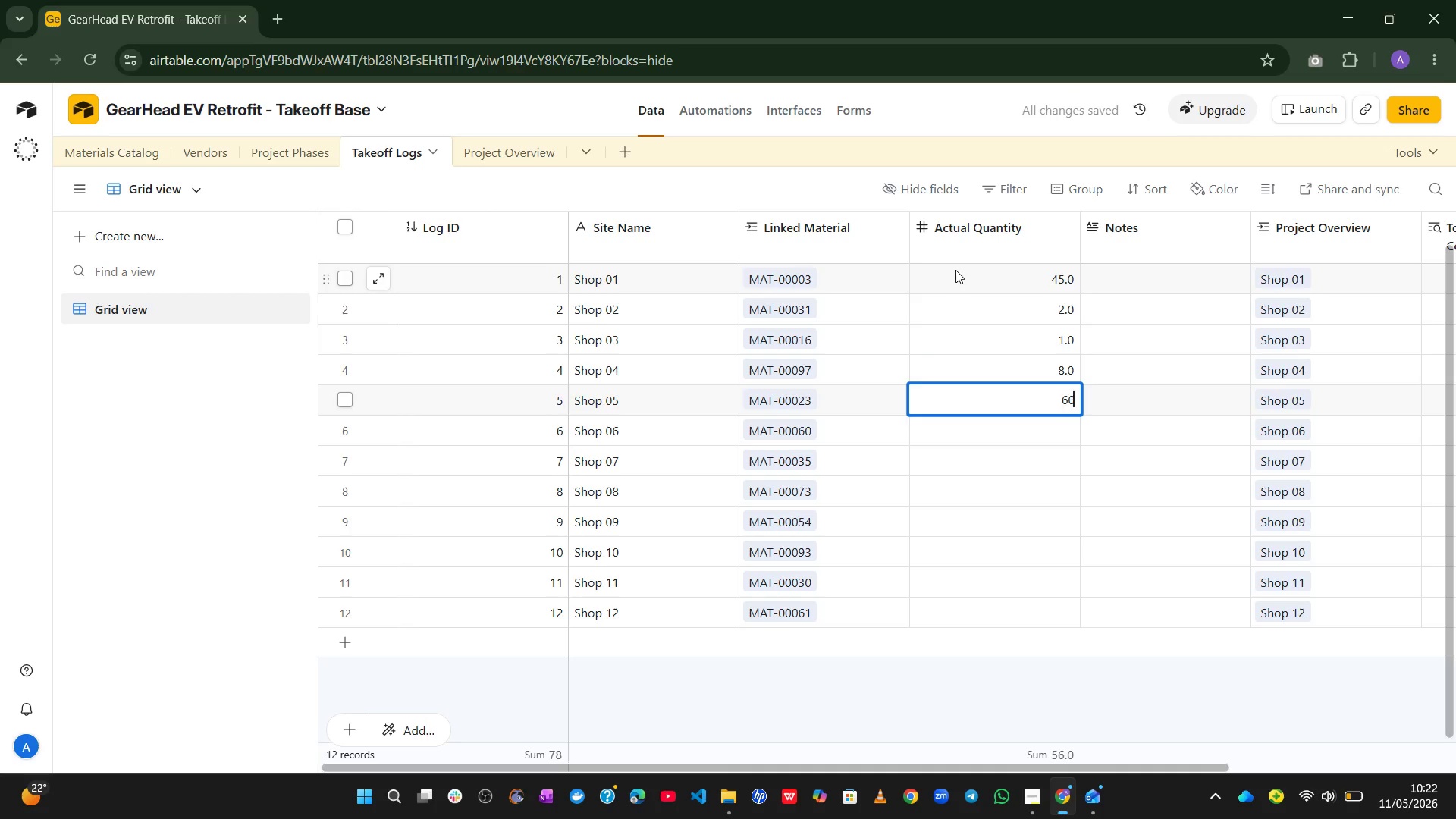 
key(Numpad0)
 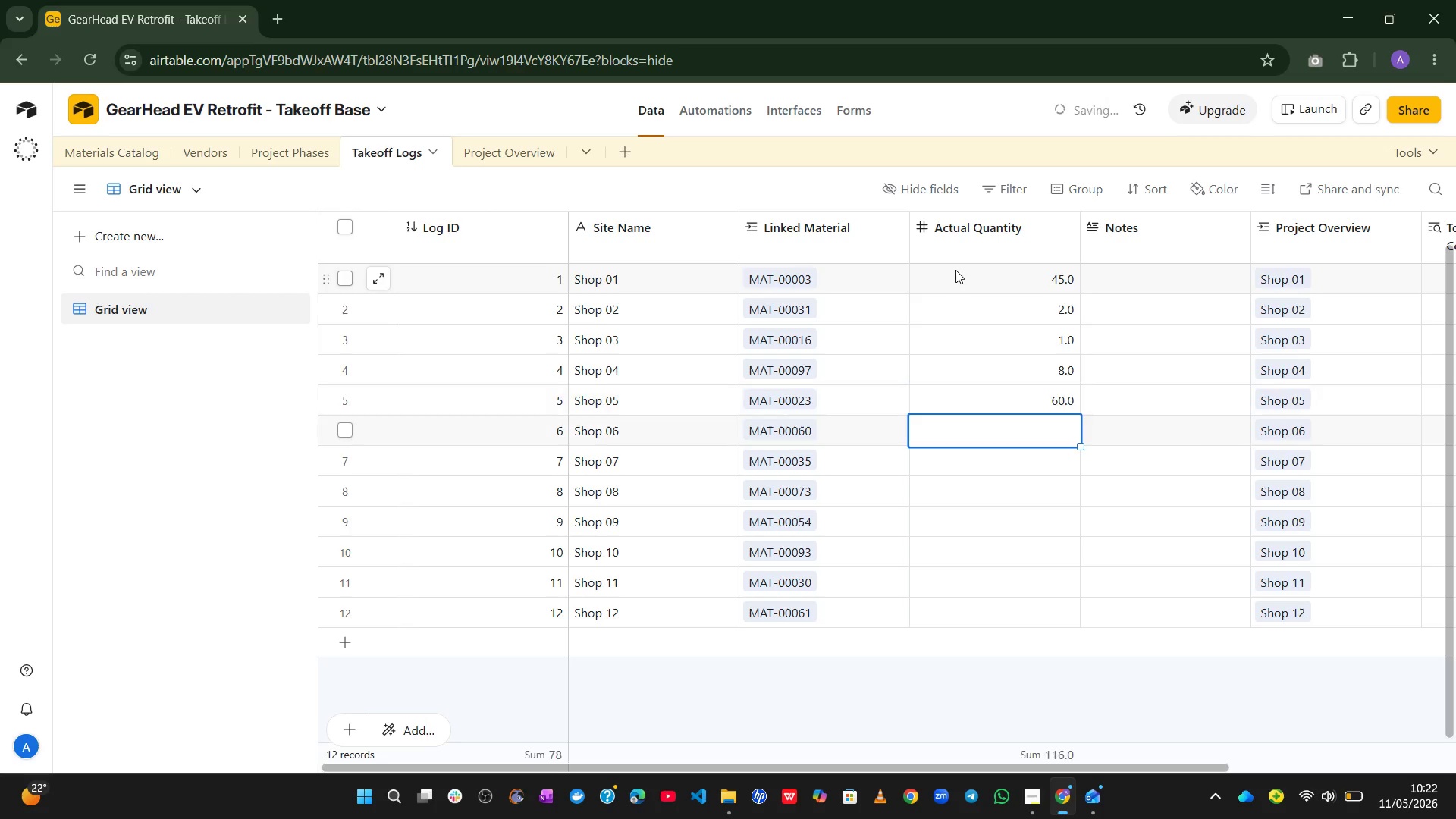 
key(Enter)
 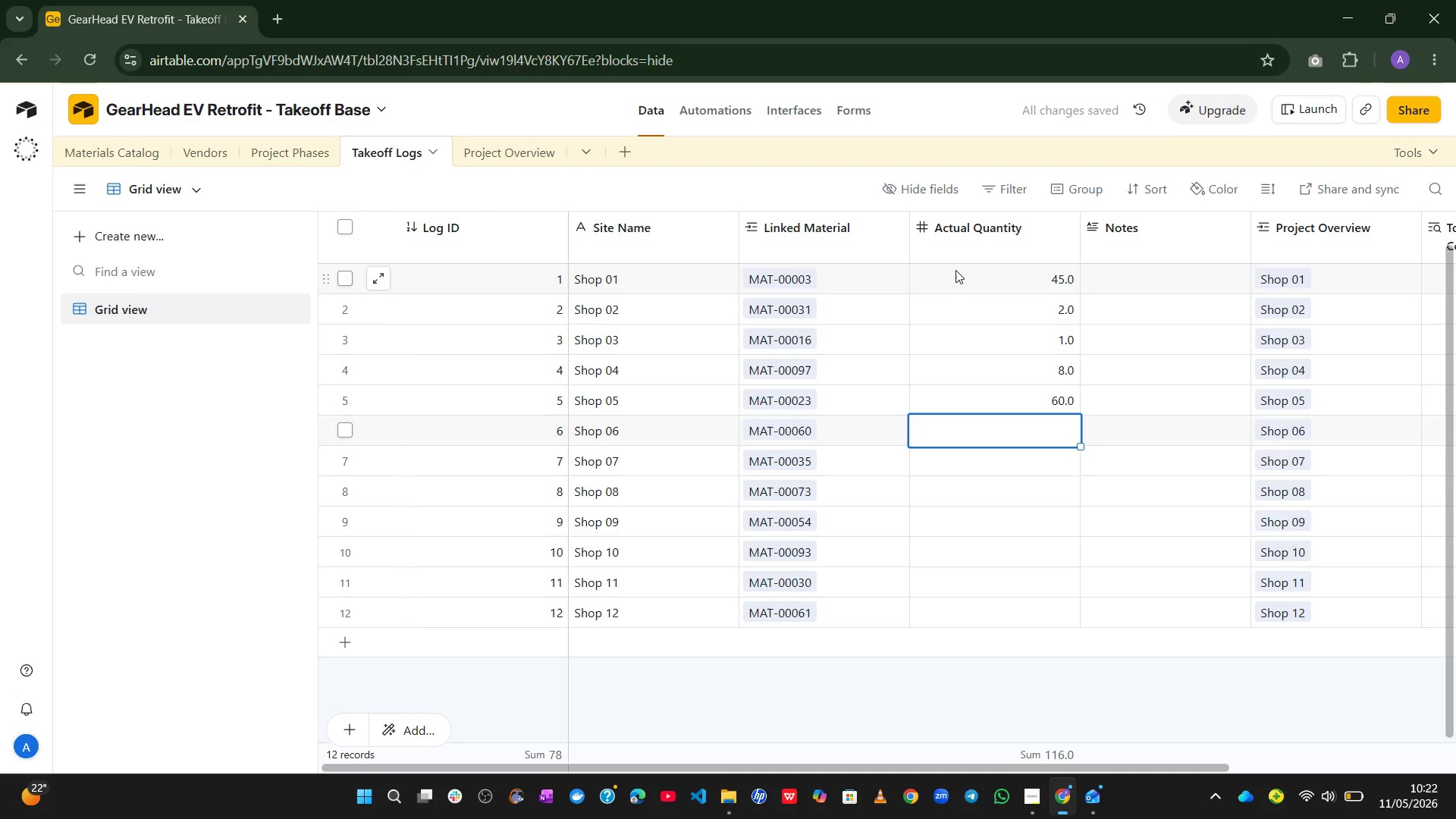 
key(Numpad4)
 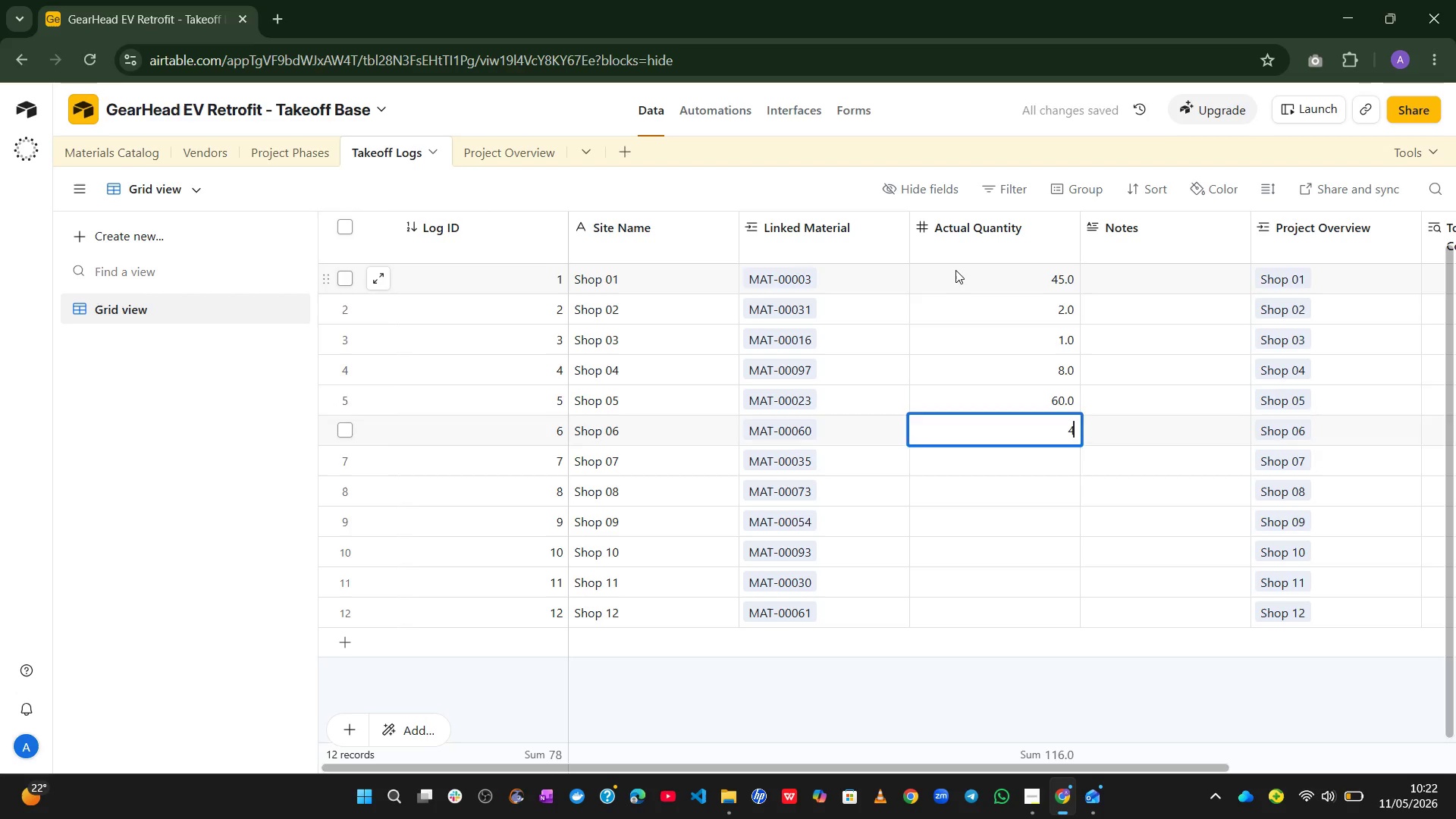 
key(Enter)
 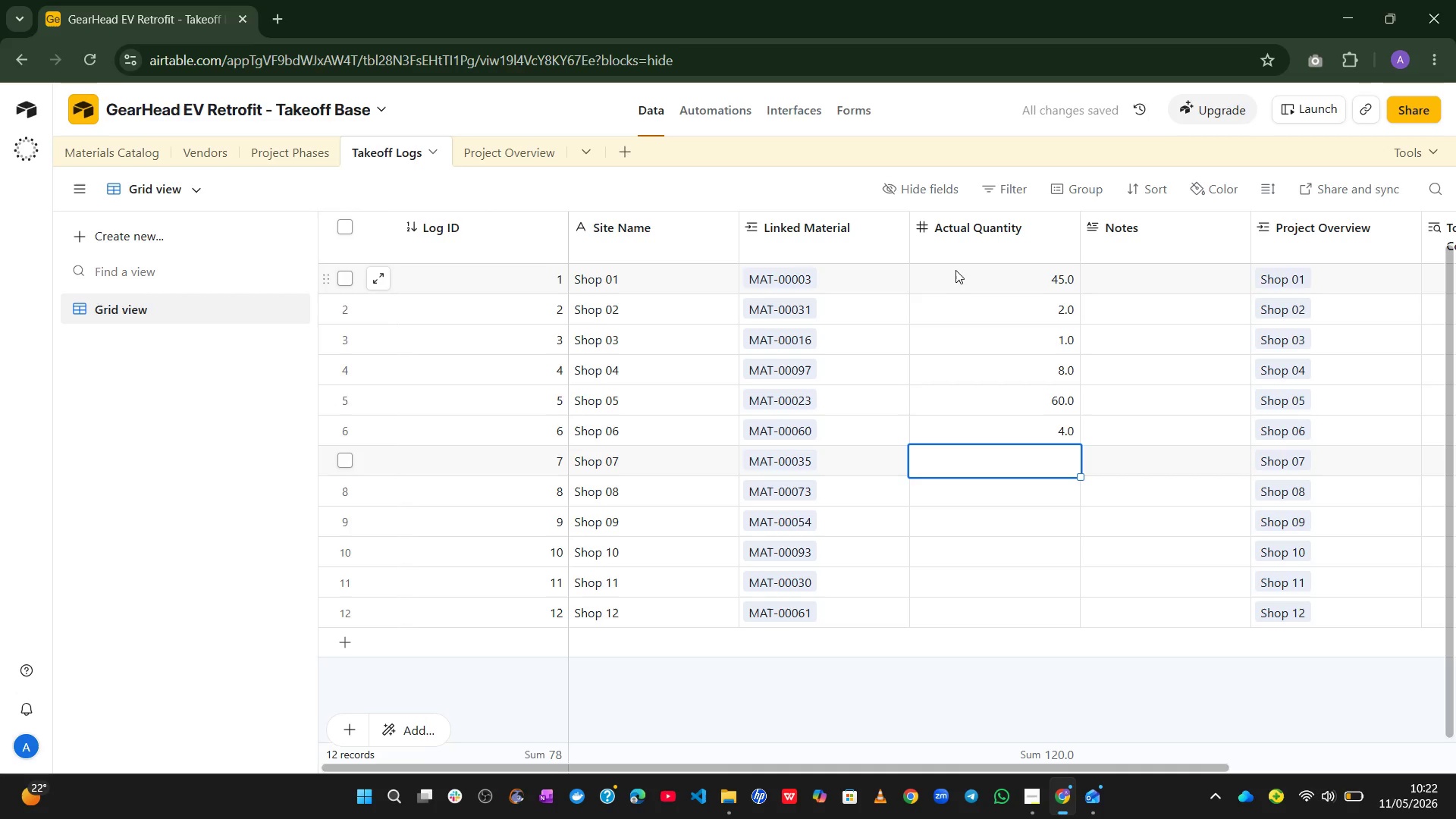 
key(Numpad5)
 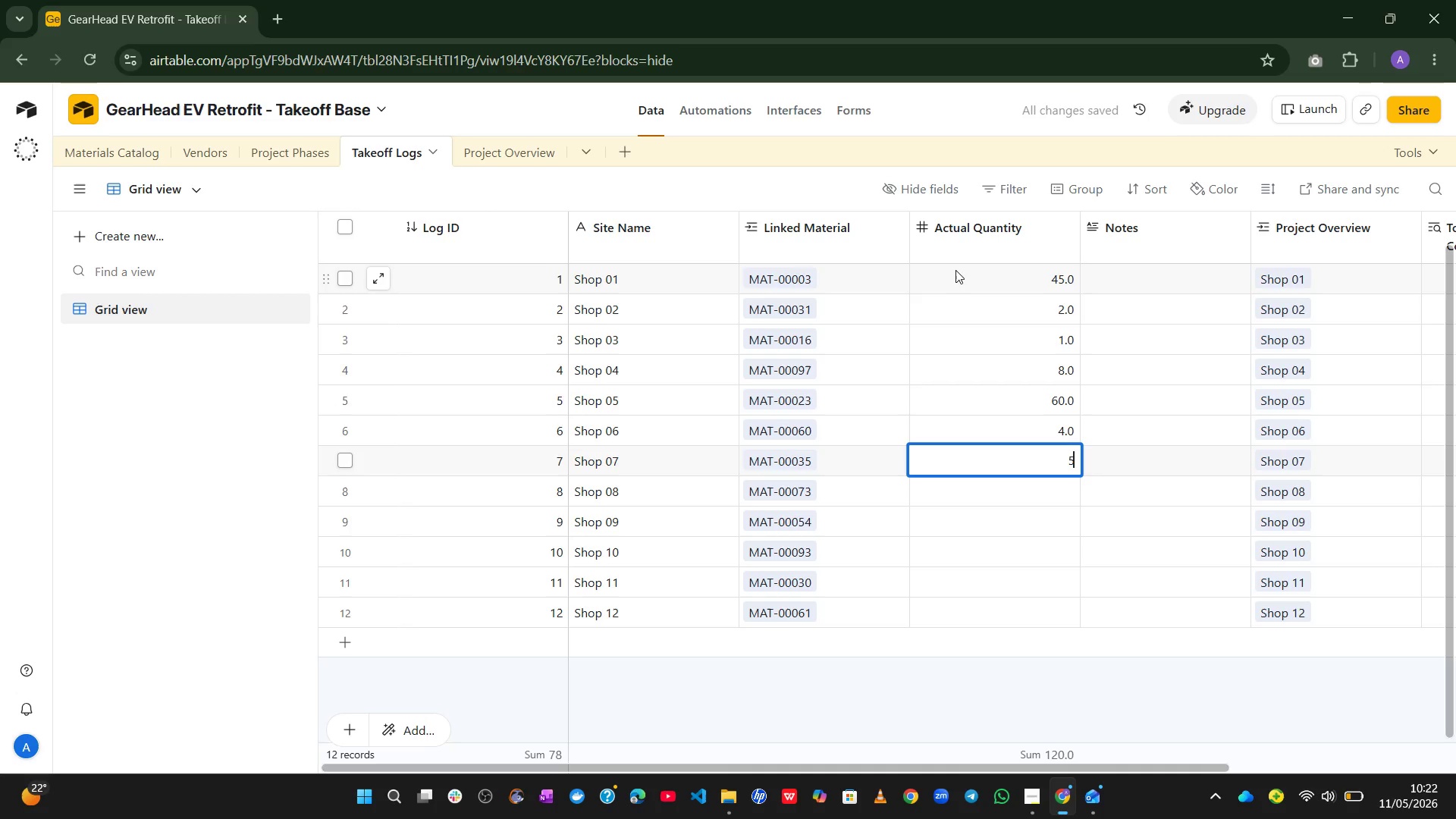 
key(Numpad0)
 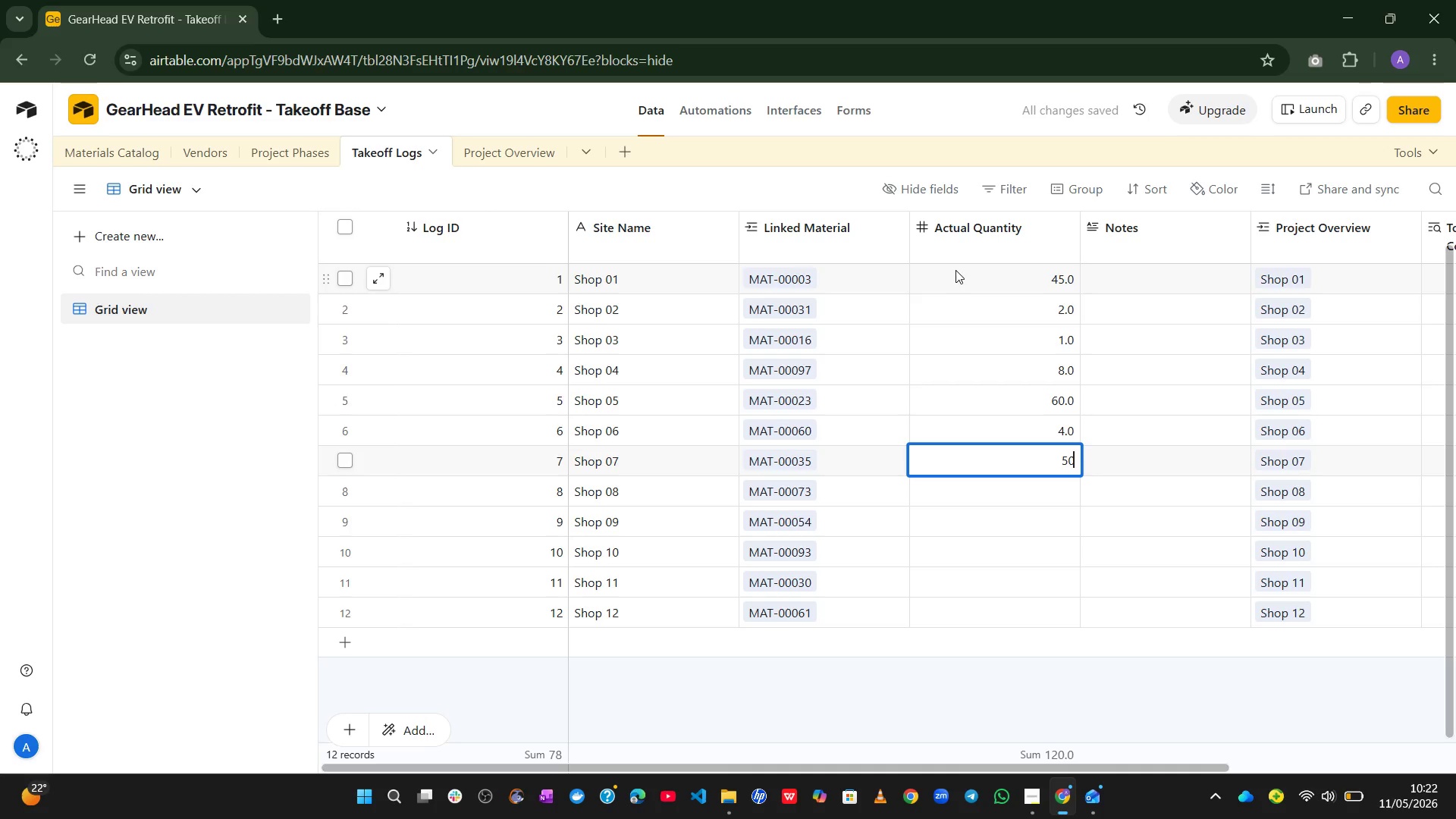 
key(Numpad0)
 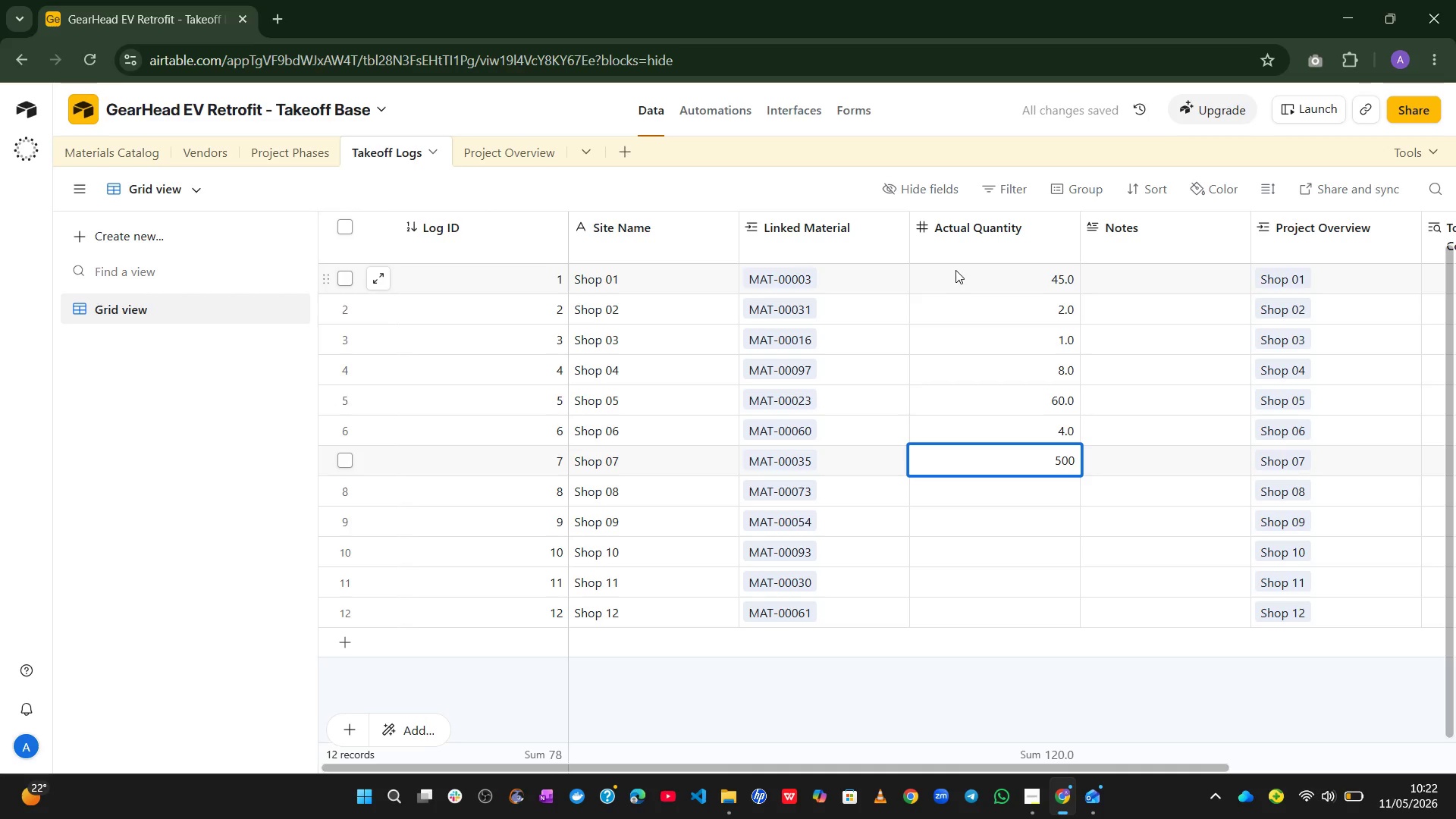 
key(Enter)
 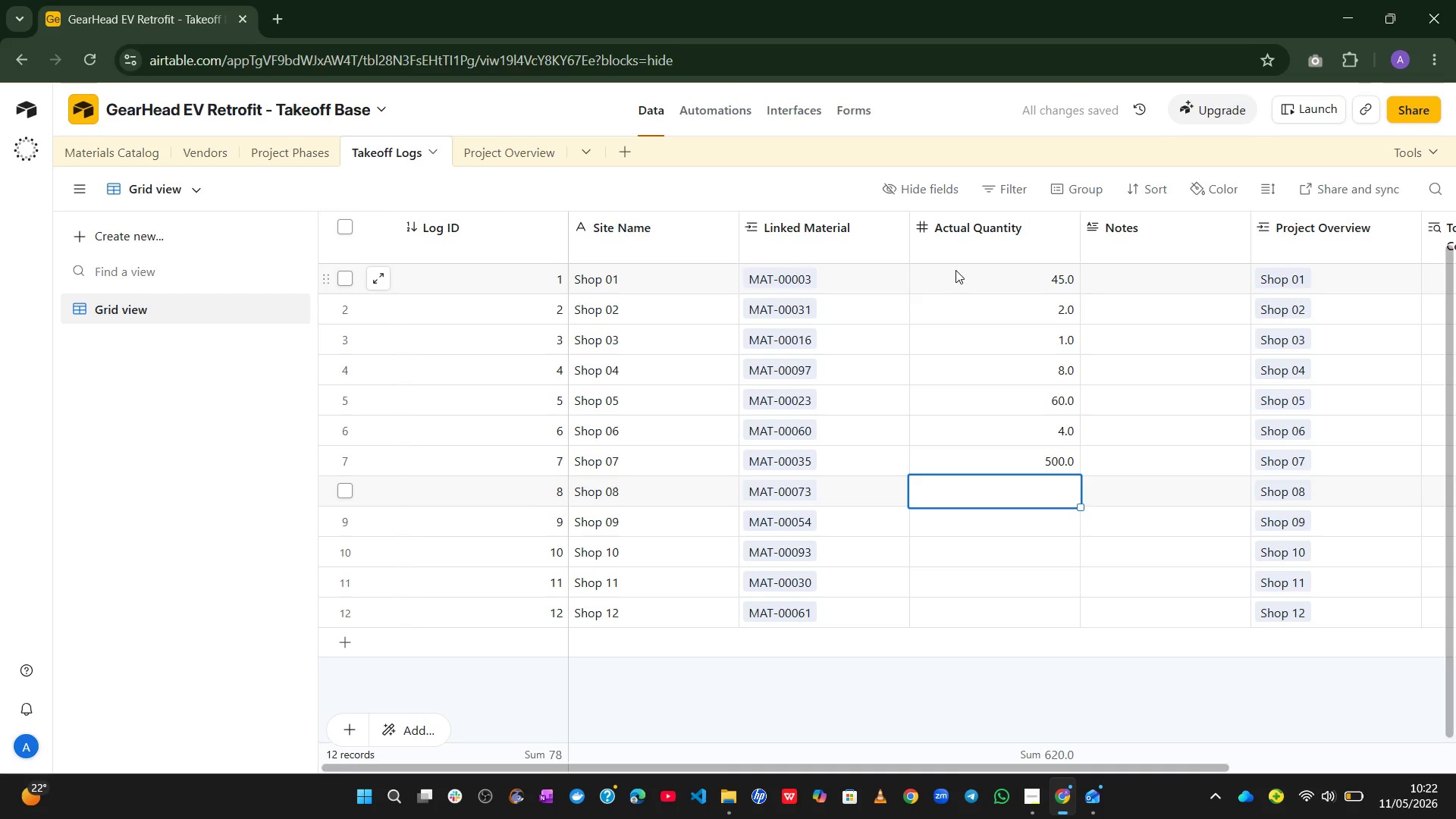 
key(Numpad1)
 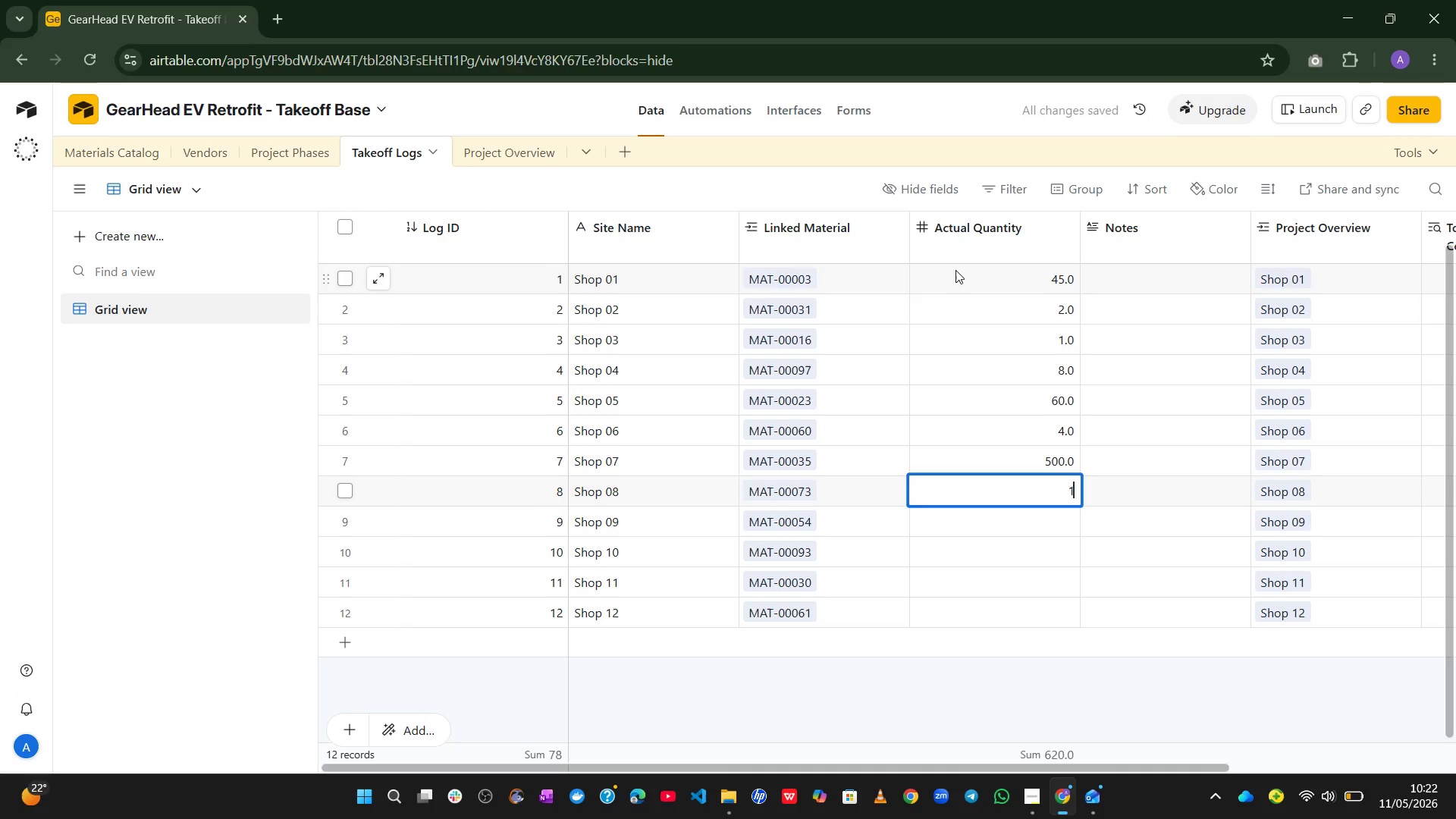 
key(Numpad2)
 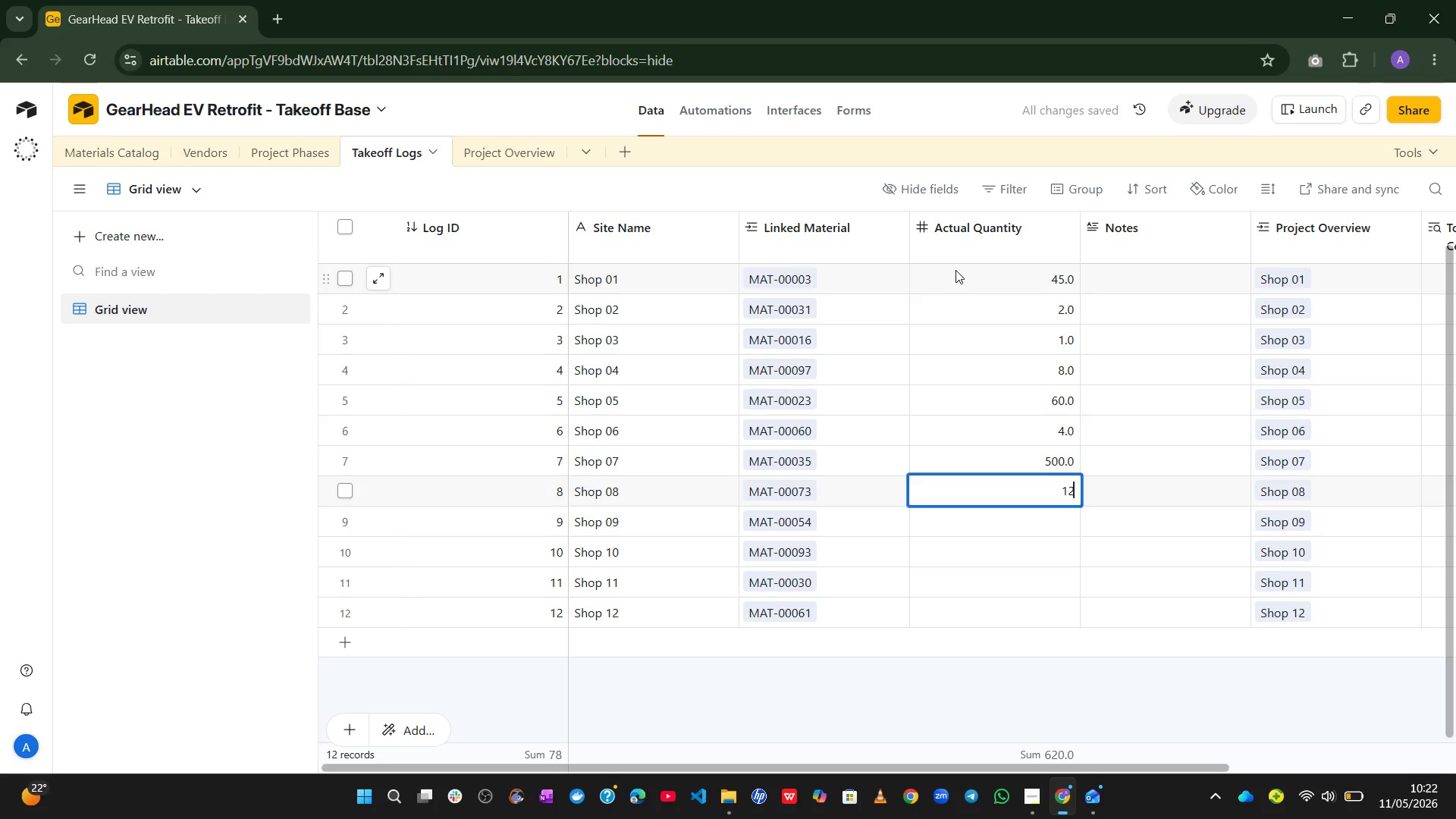 
key(Enter)
 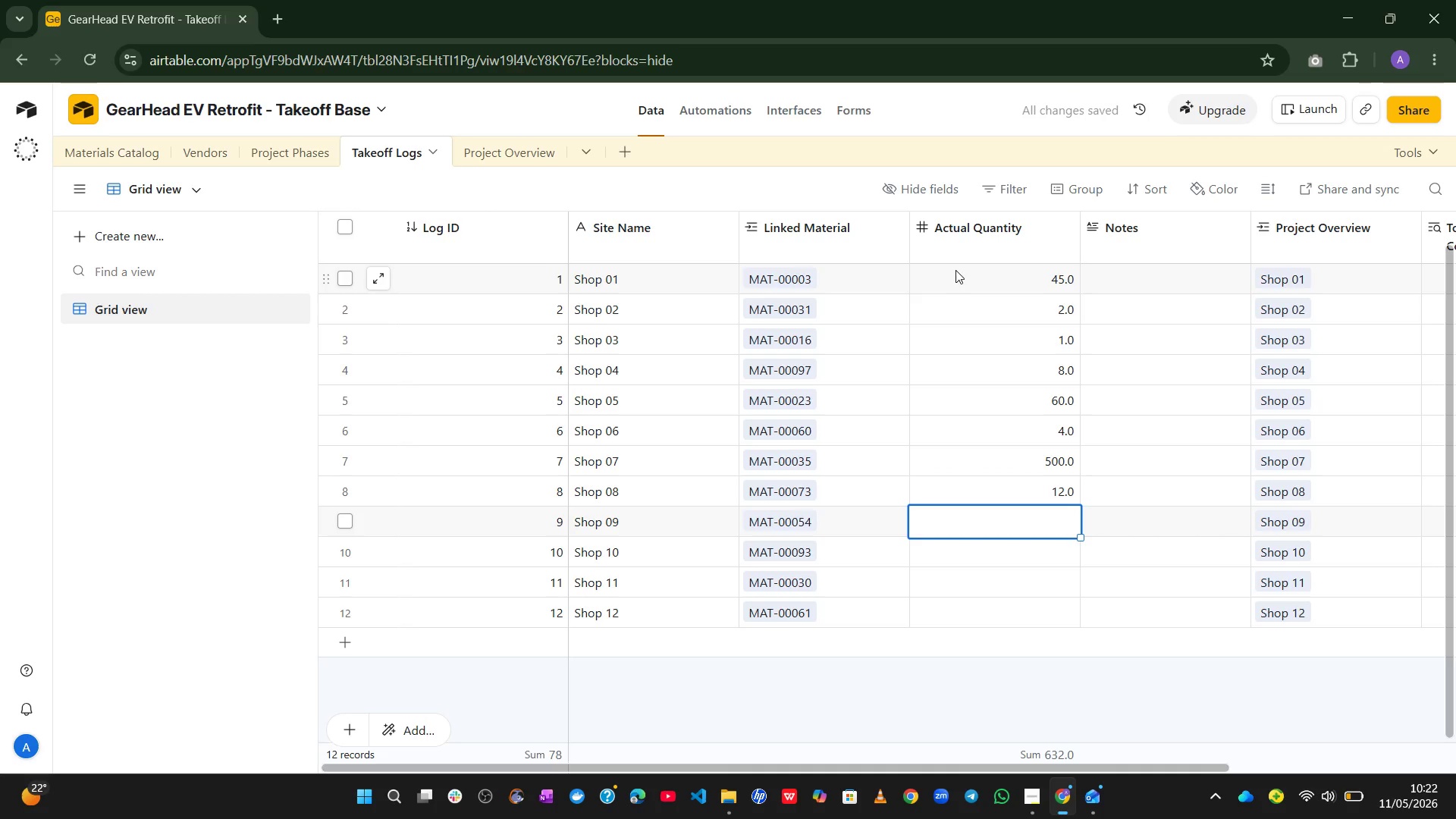 
key(Numpad1)
 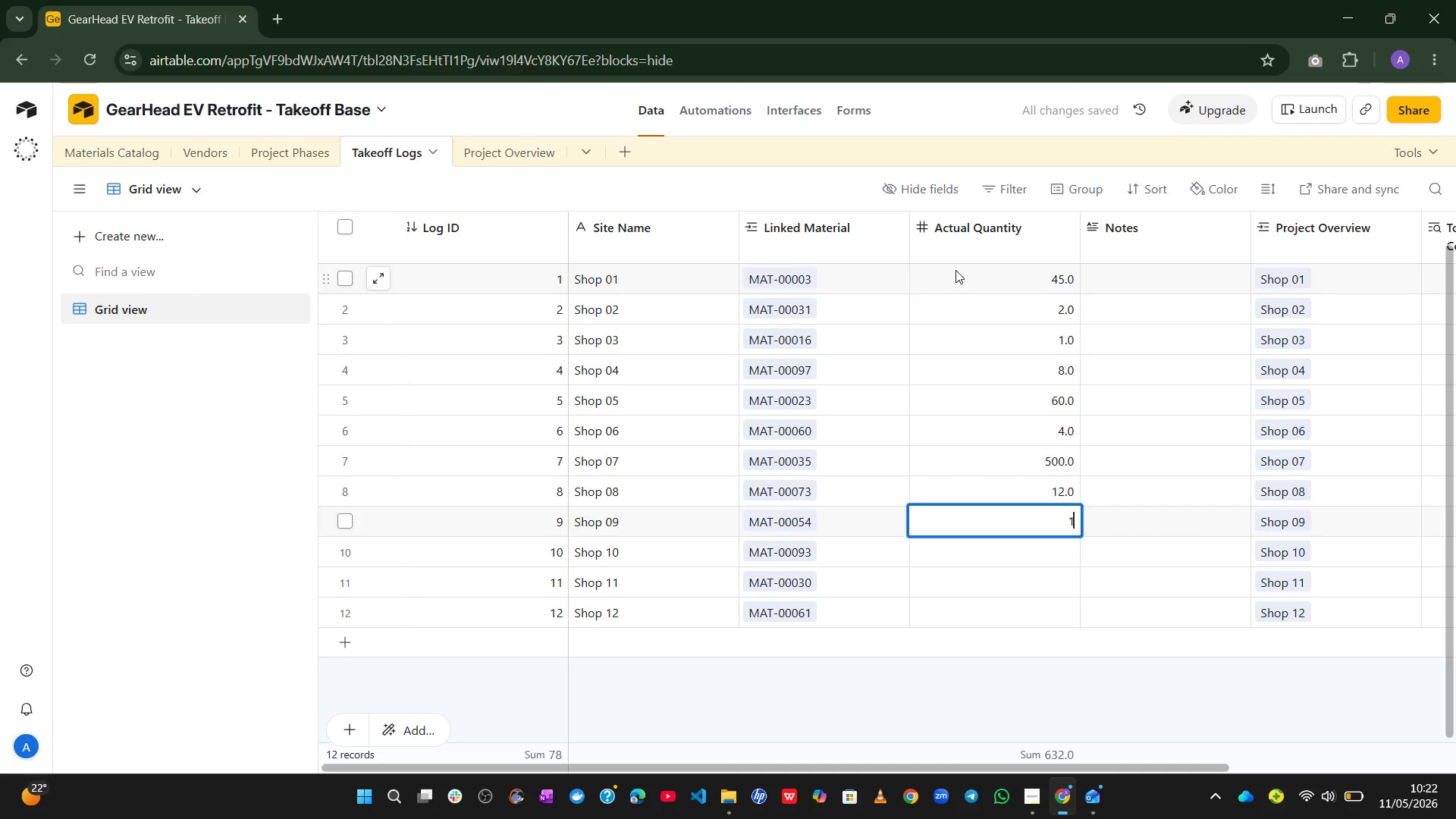 
key(Numpad0)
 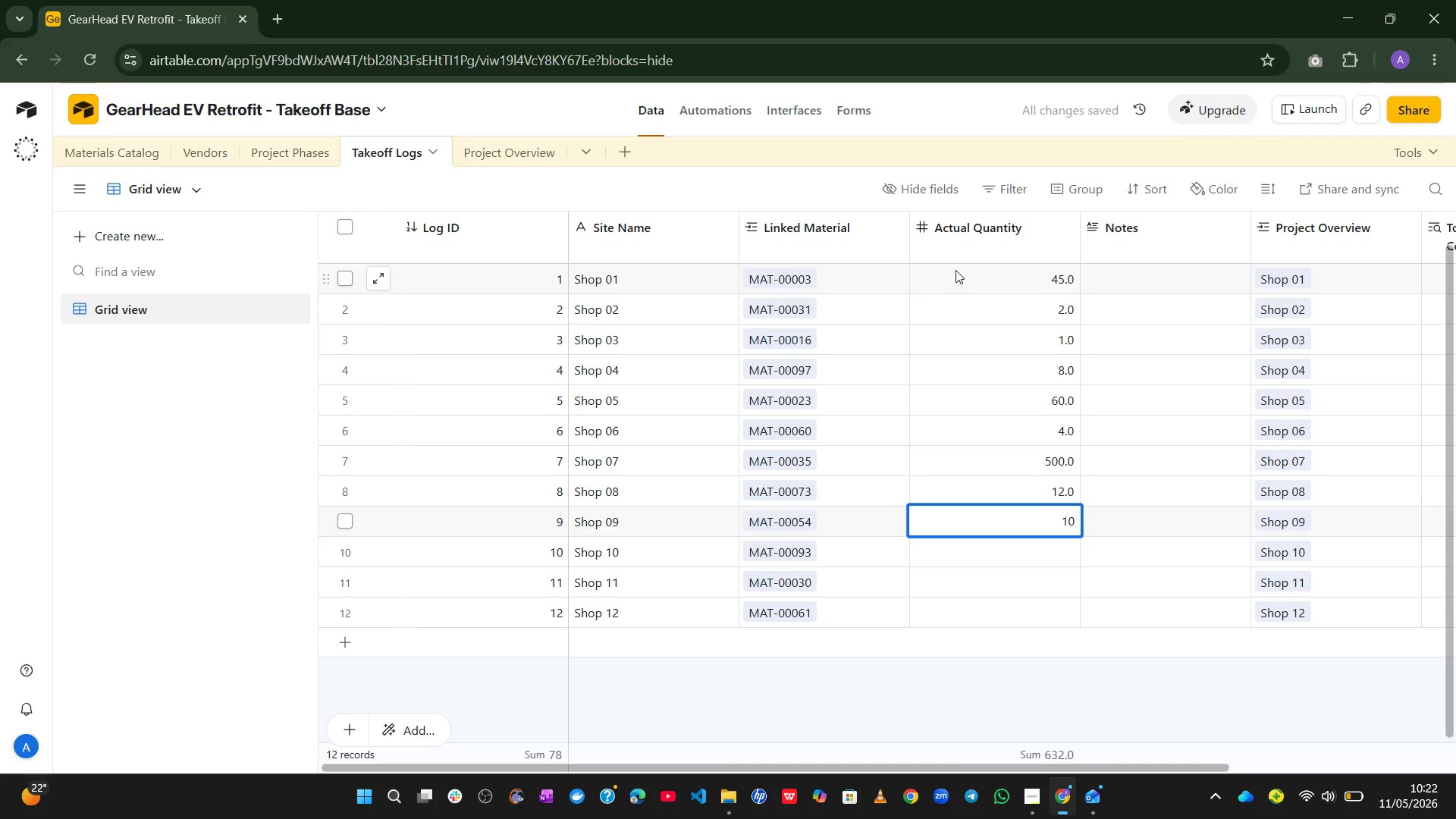 
key(Enter)
 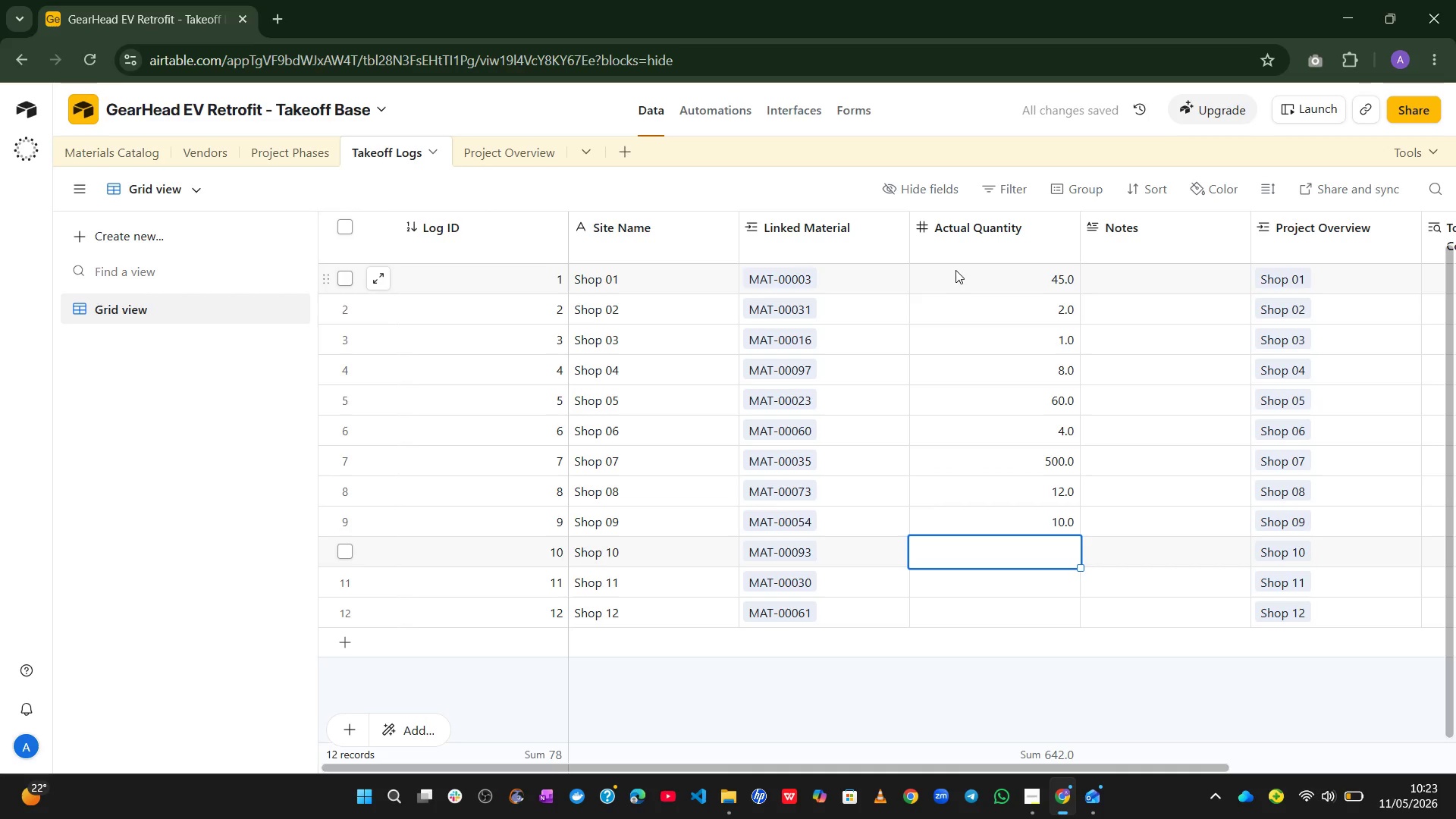 
key(Numpad1)
 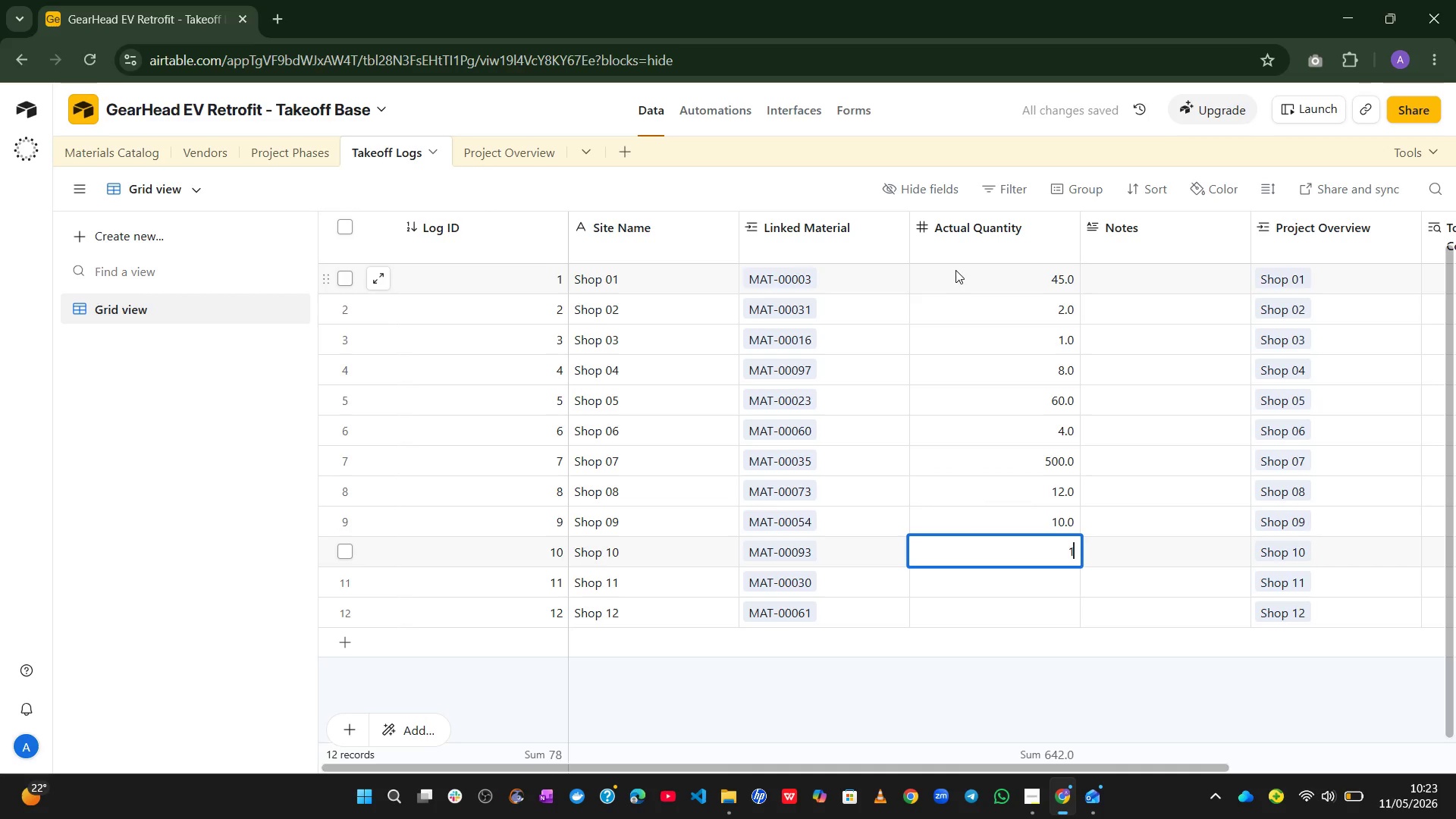 
key(Numpad5)
 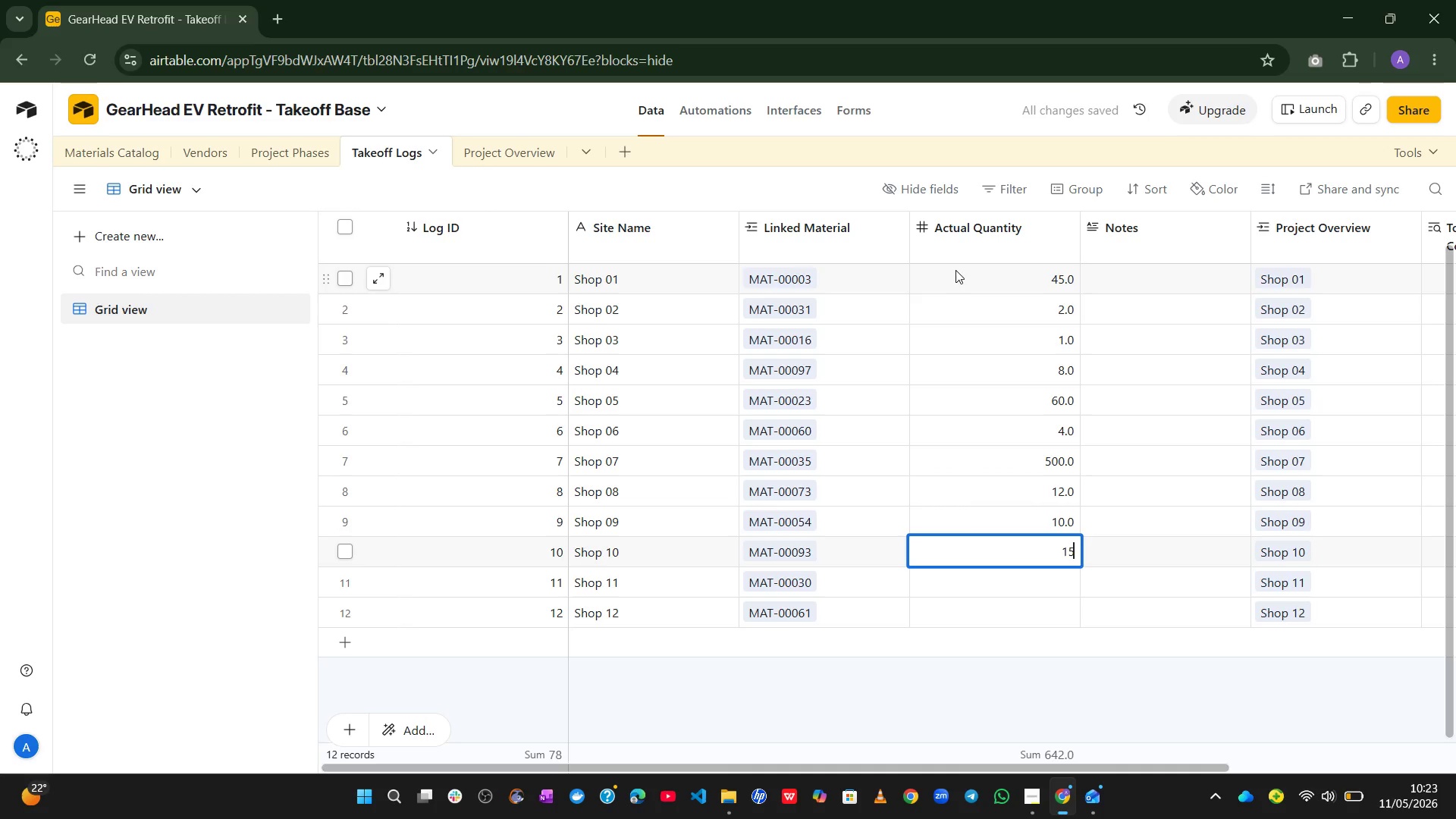 
key(Numpad0)
 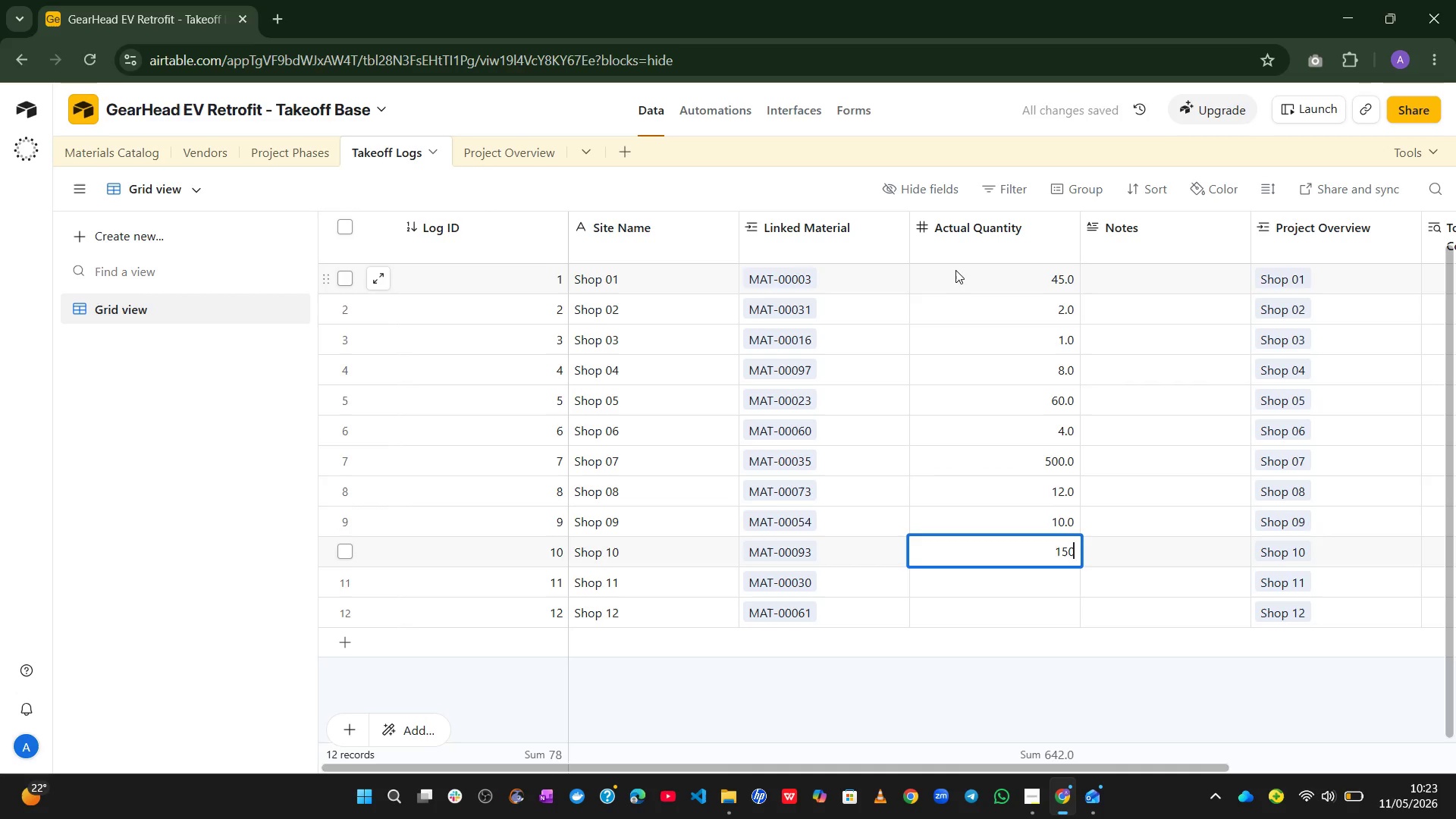 
key(Enter)
 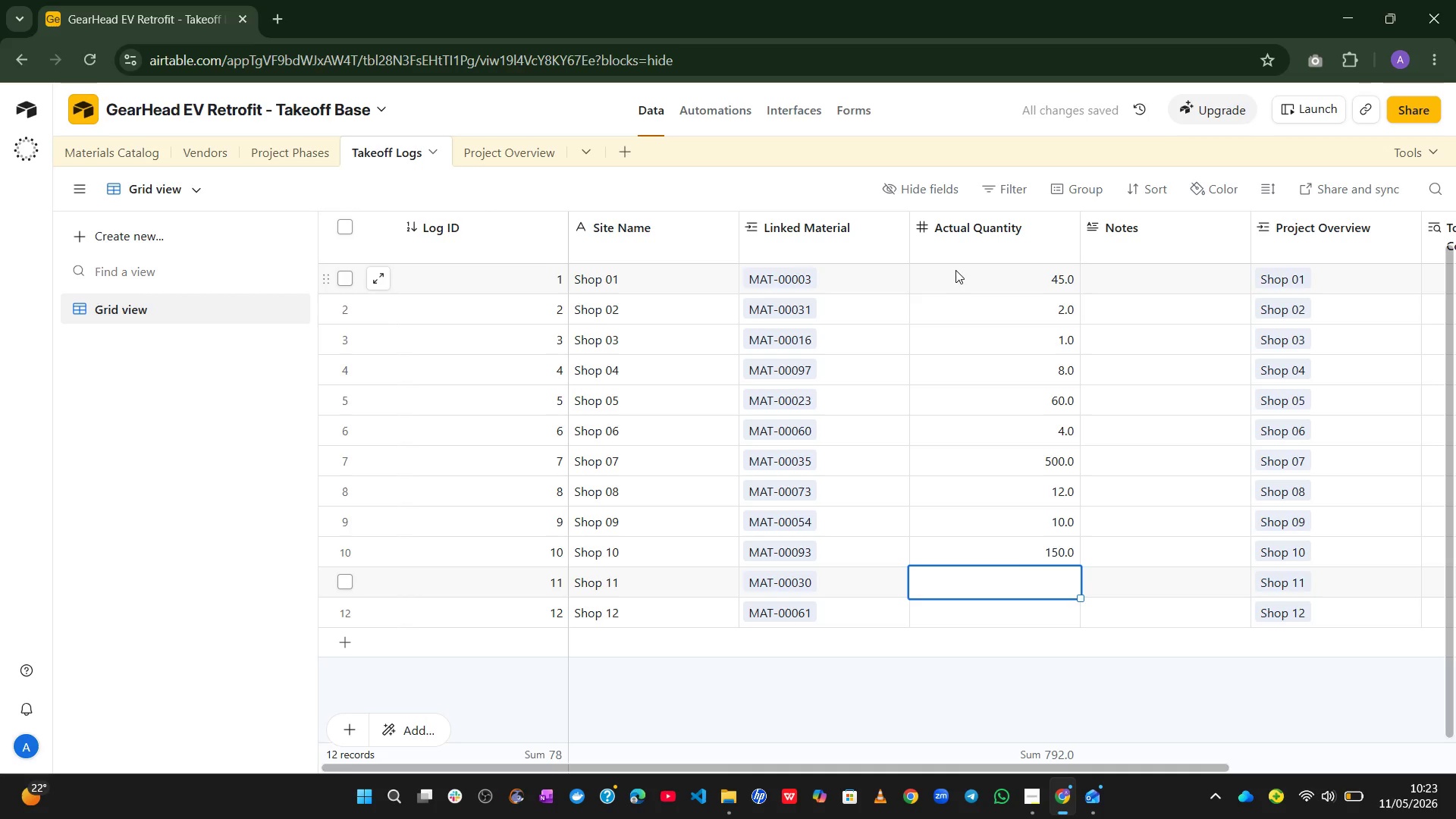 
wait(9.19)
 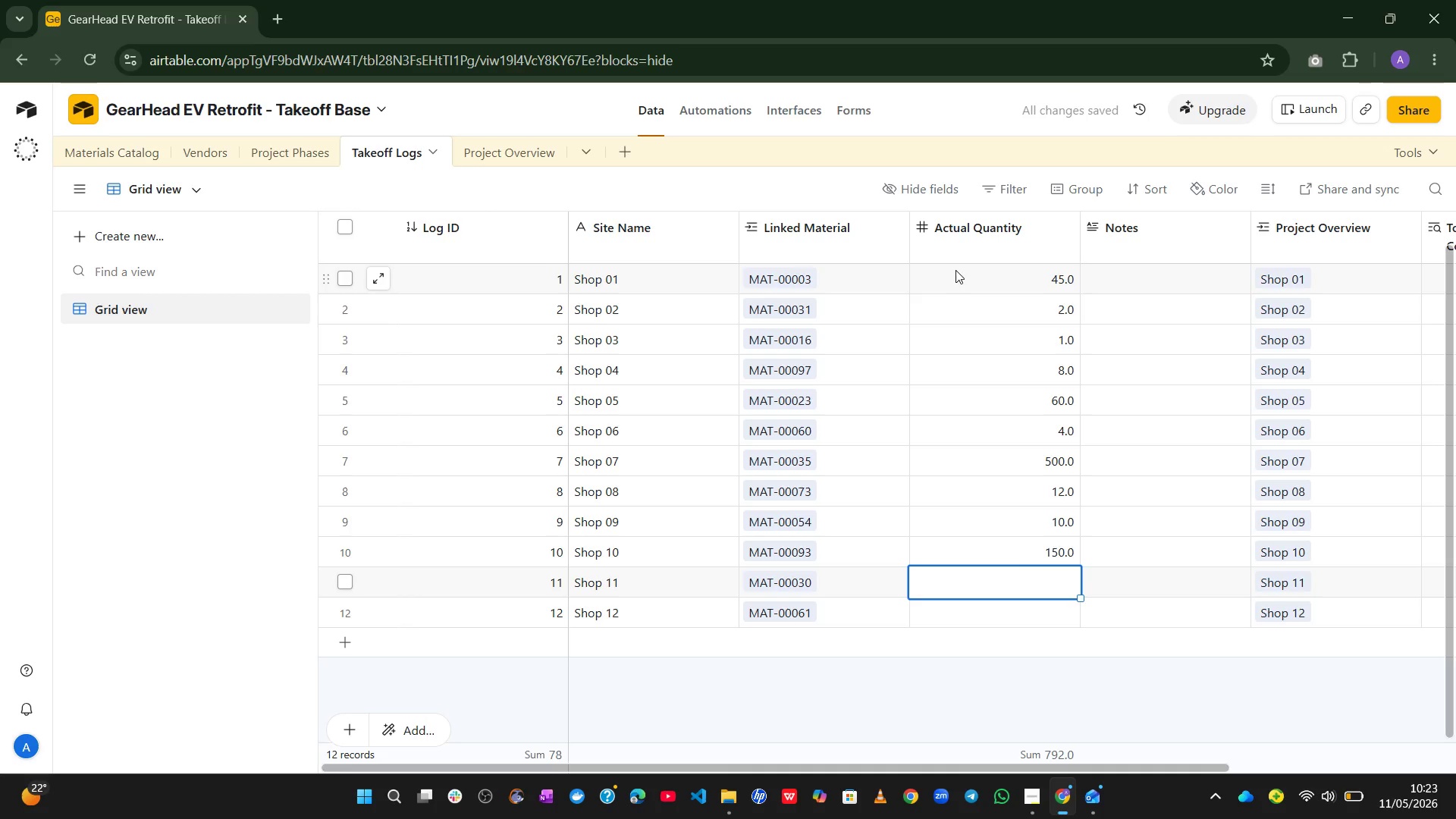 
key(Numpad6)
 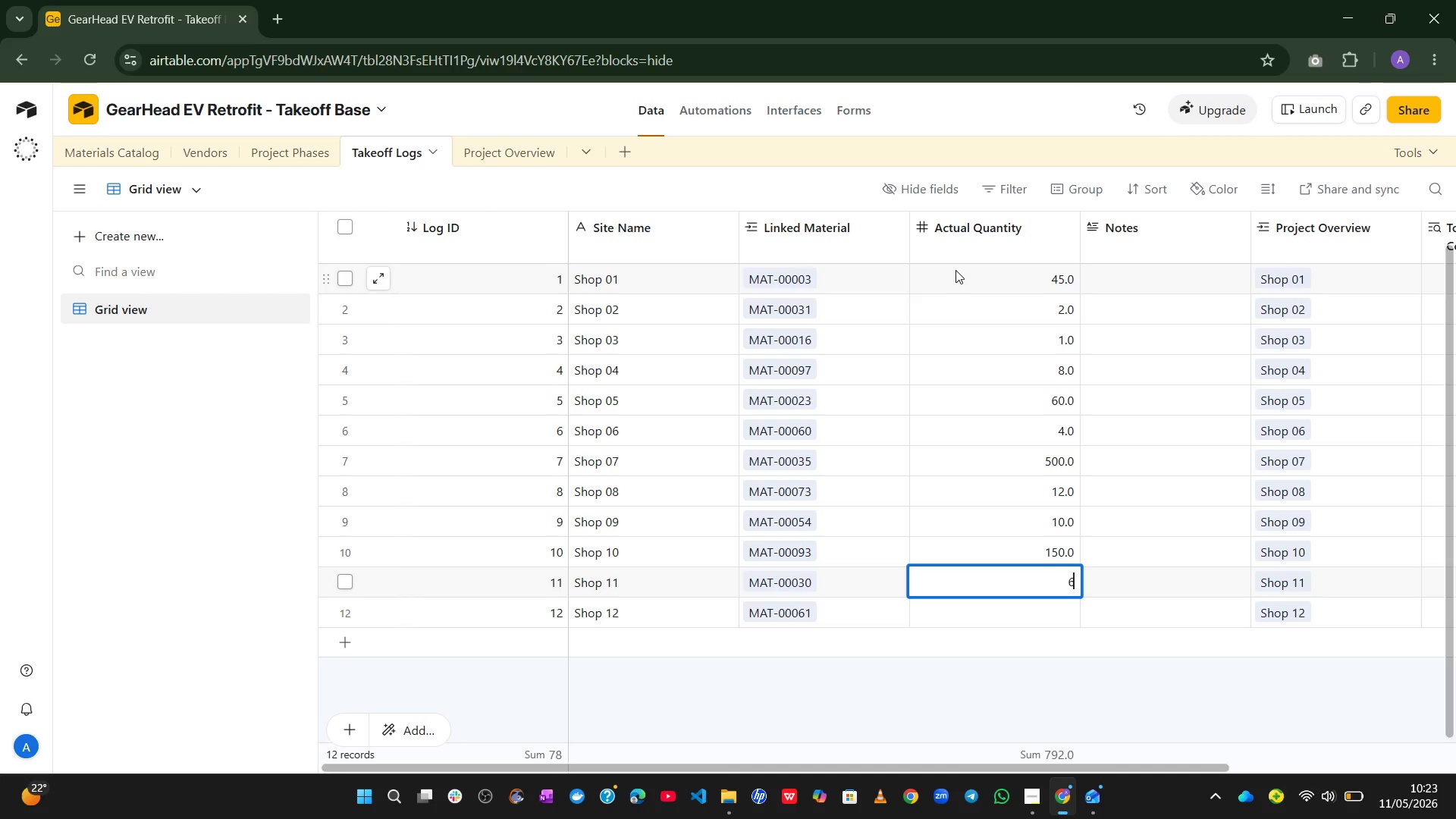 
key(Numpad4)
 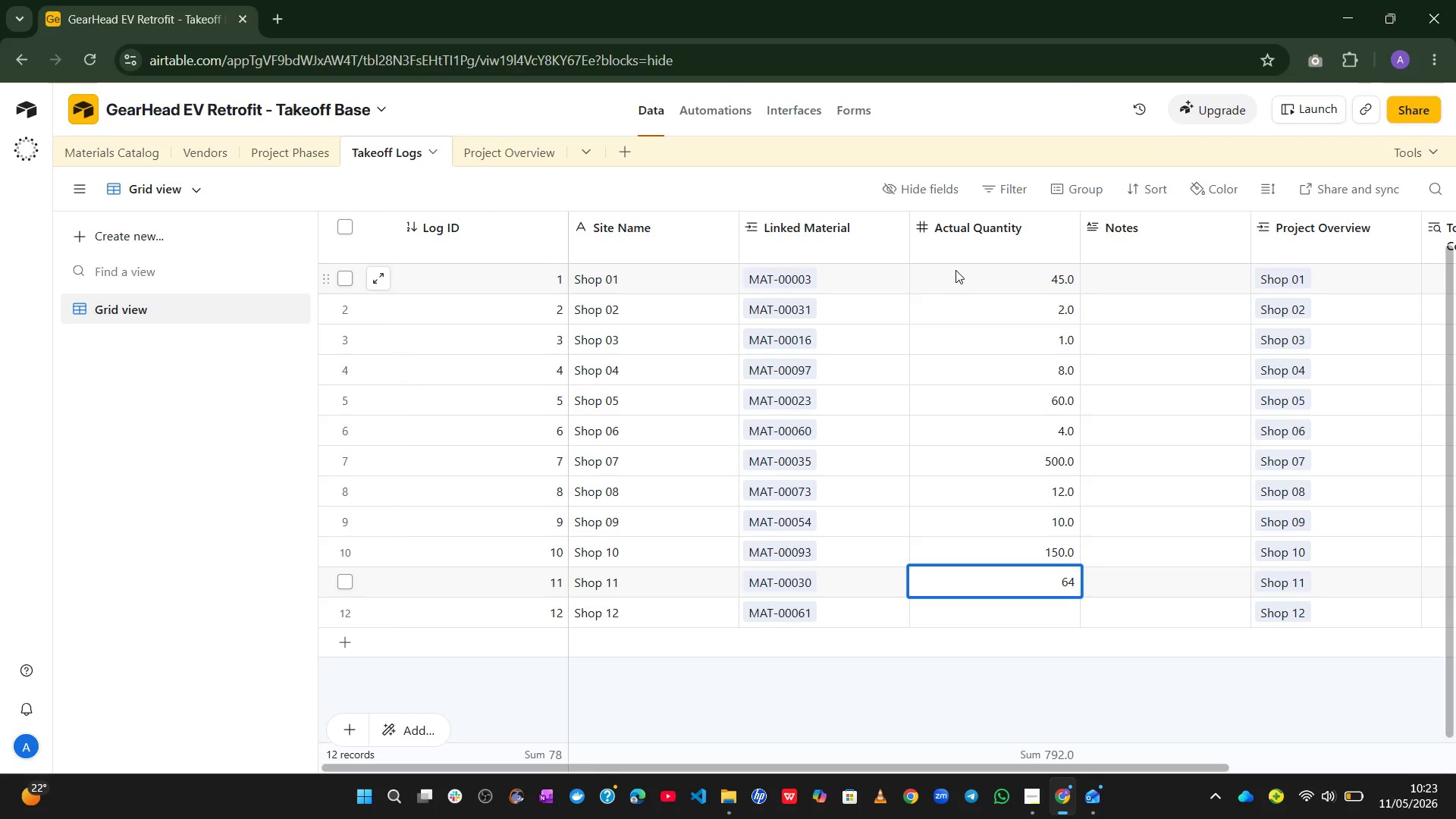 
key(Enter)
 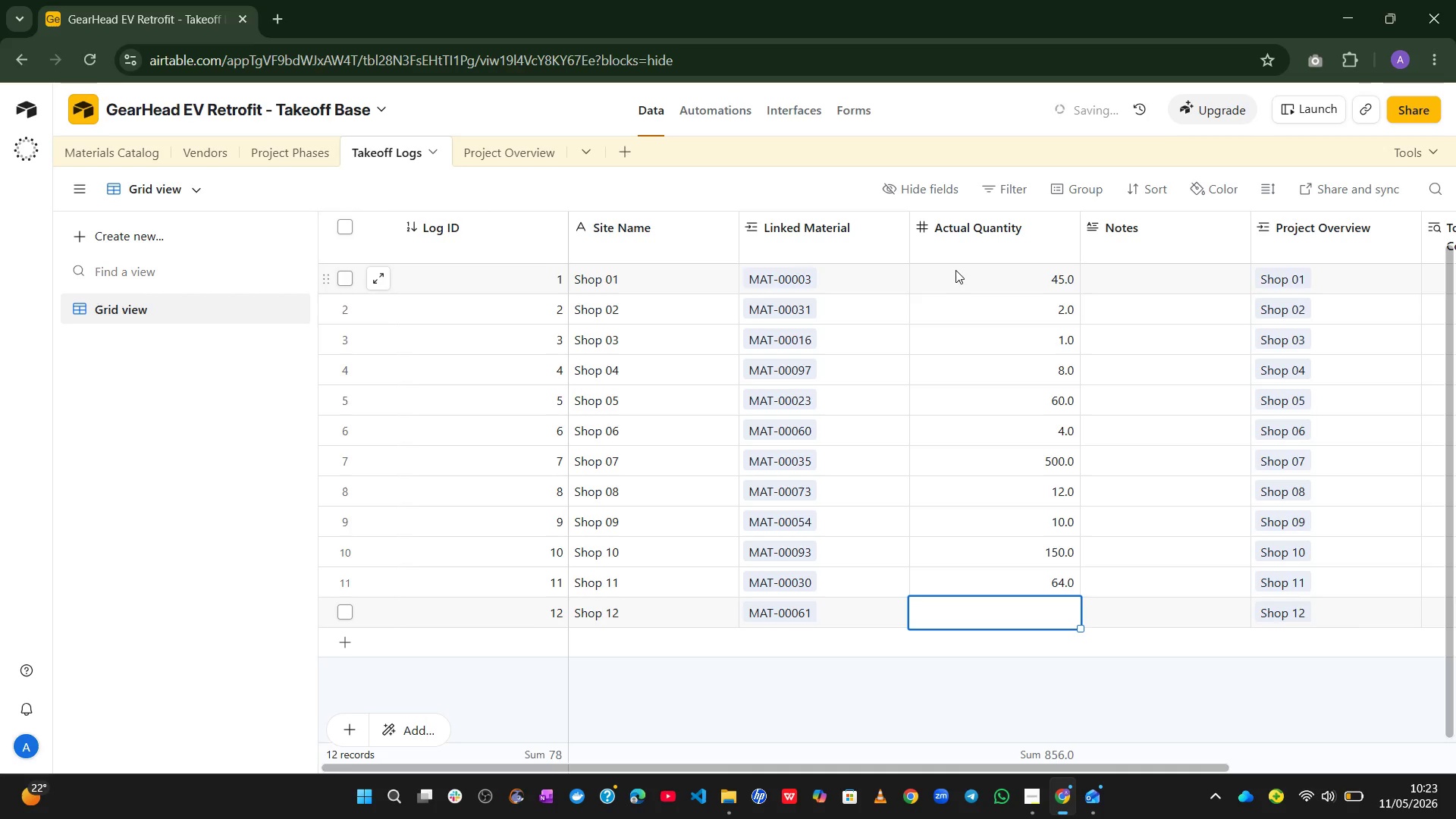 
key(Numpad3)
 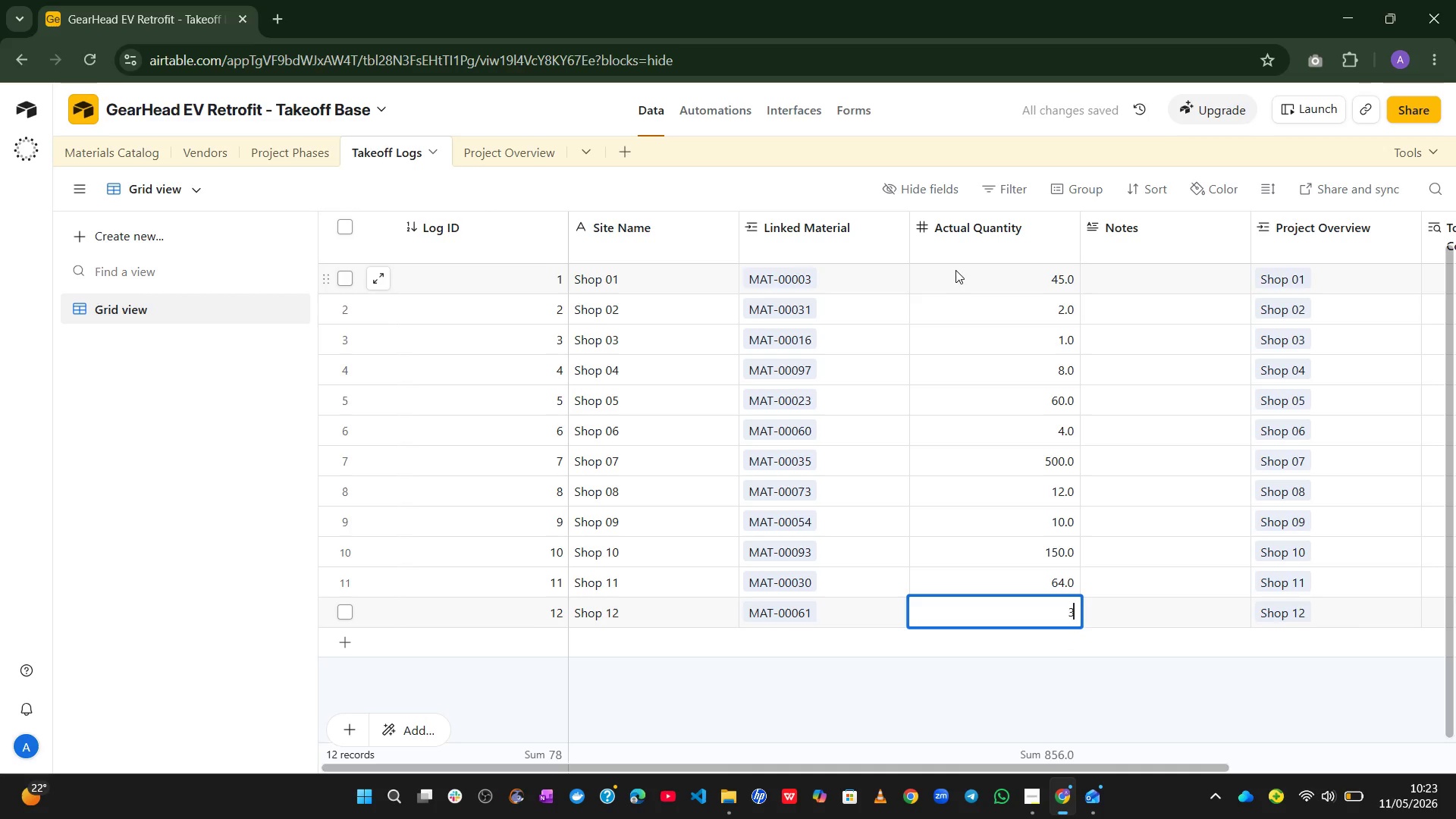 
key(Numpad0)
 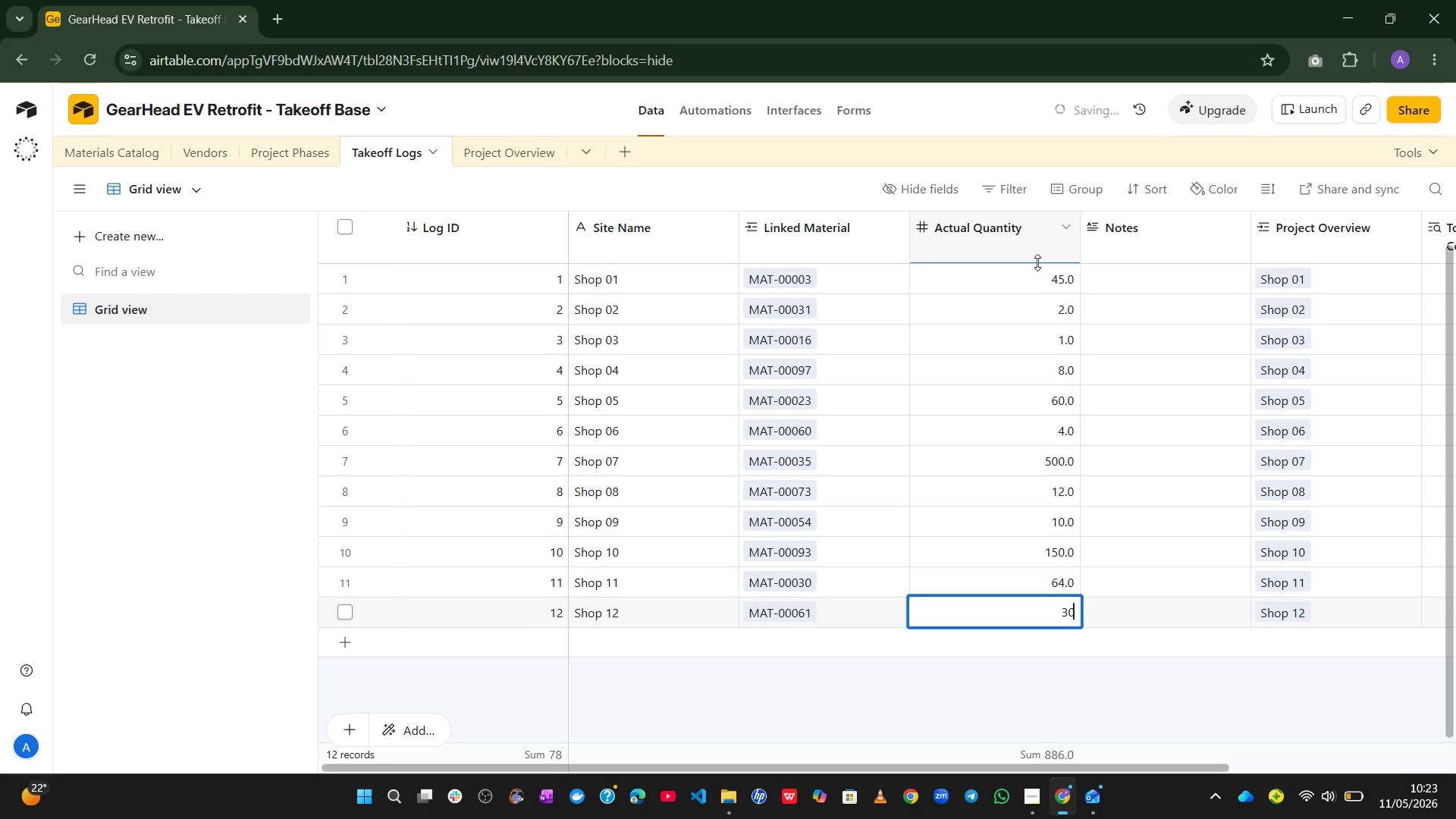 
left_click([1018, 385])
 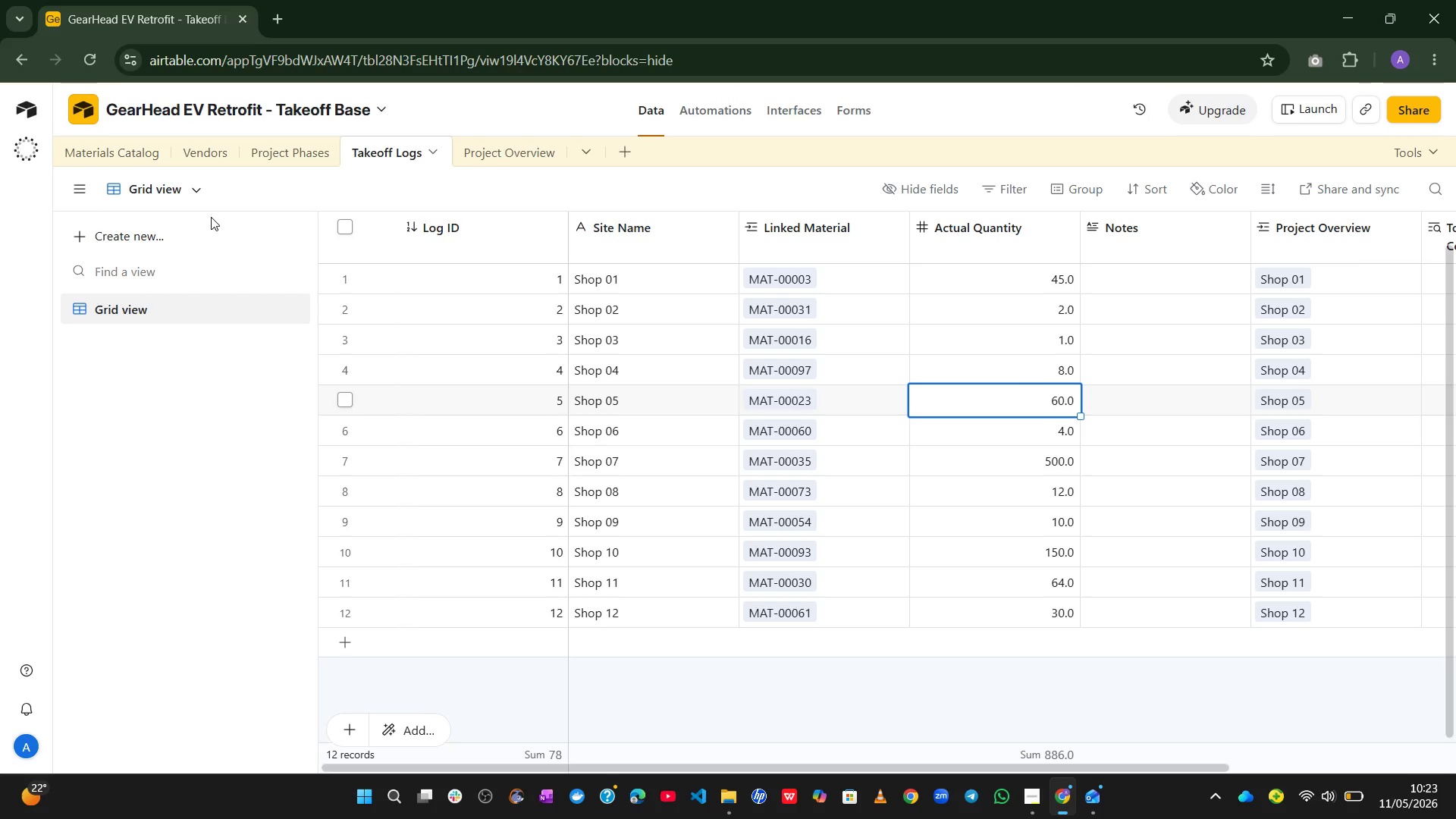 
wait(40.62)
 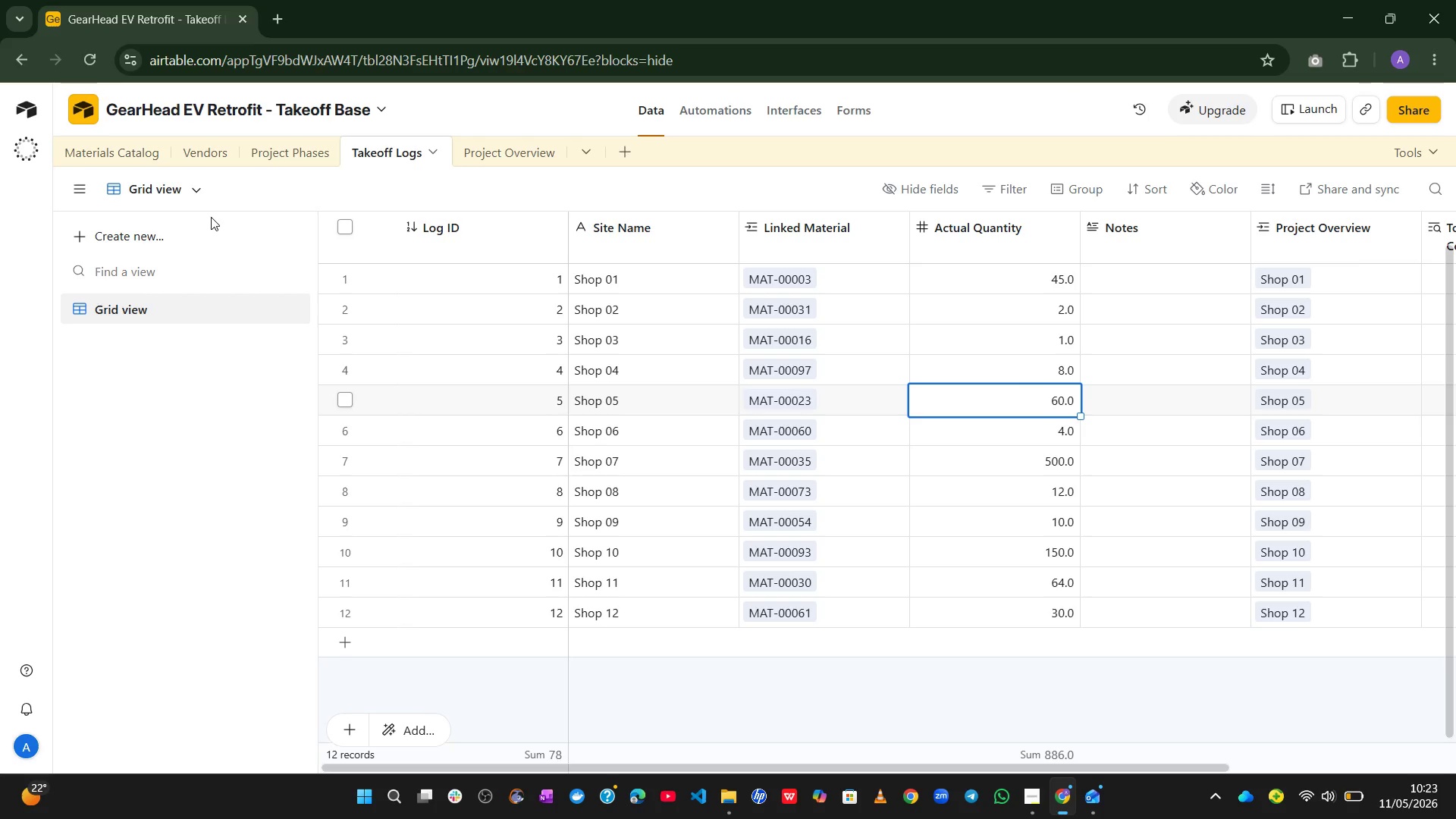 
left_click([1034, 576])
 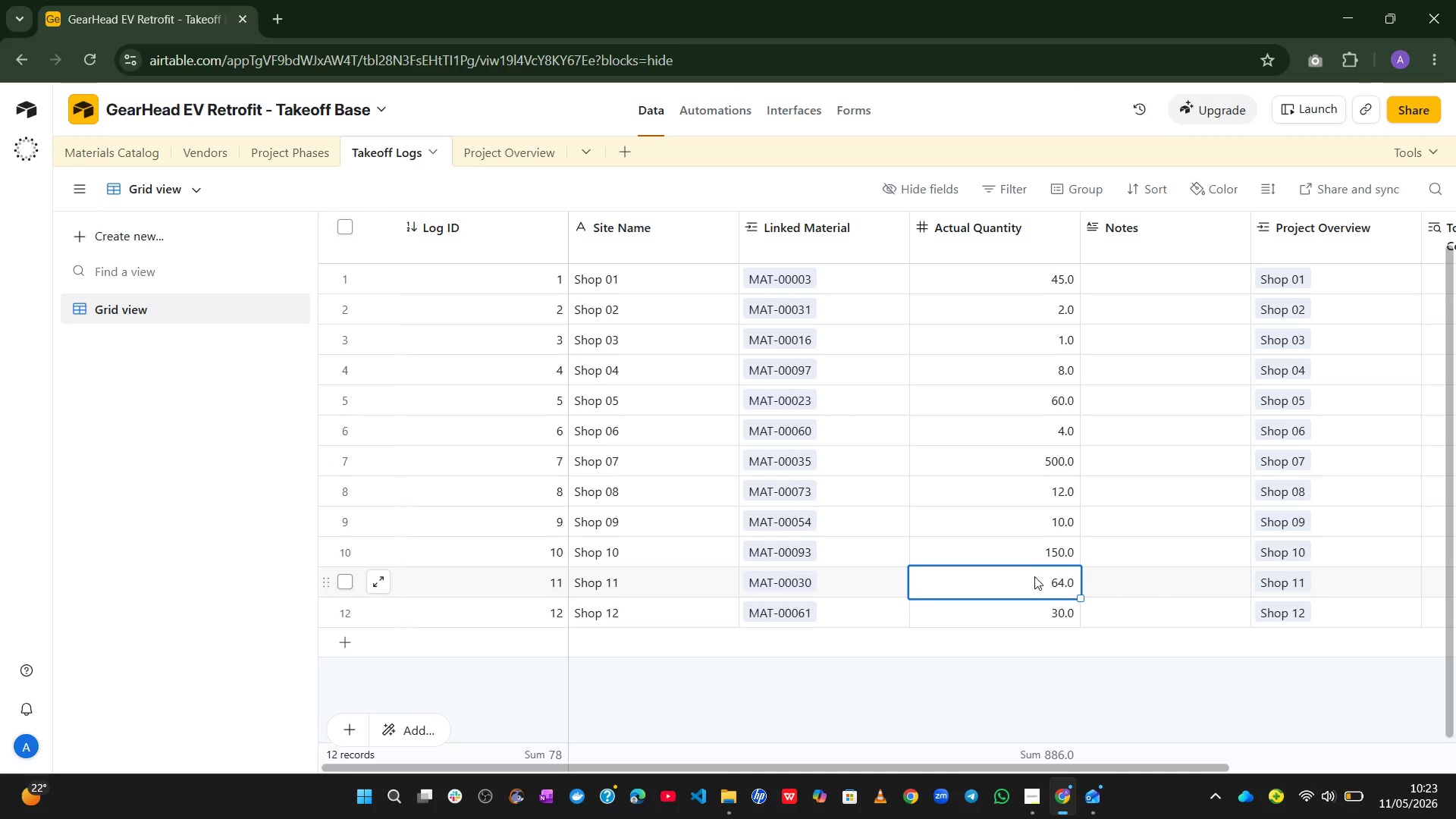 
key(Backspace)
type(10)
 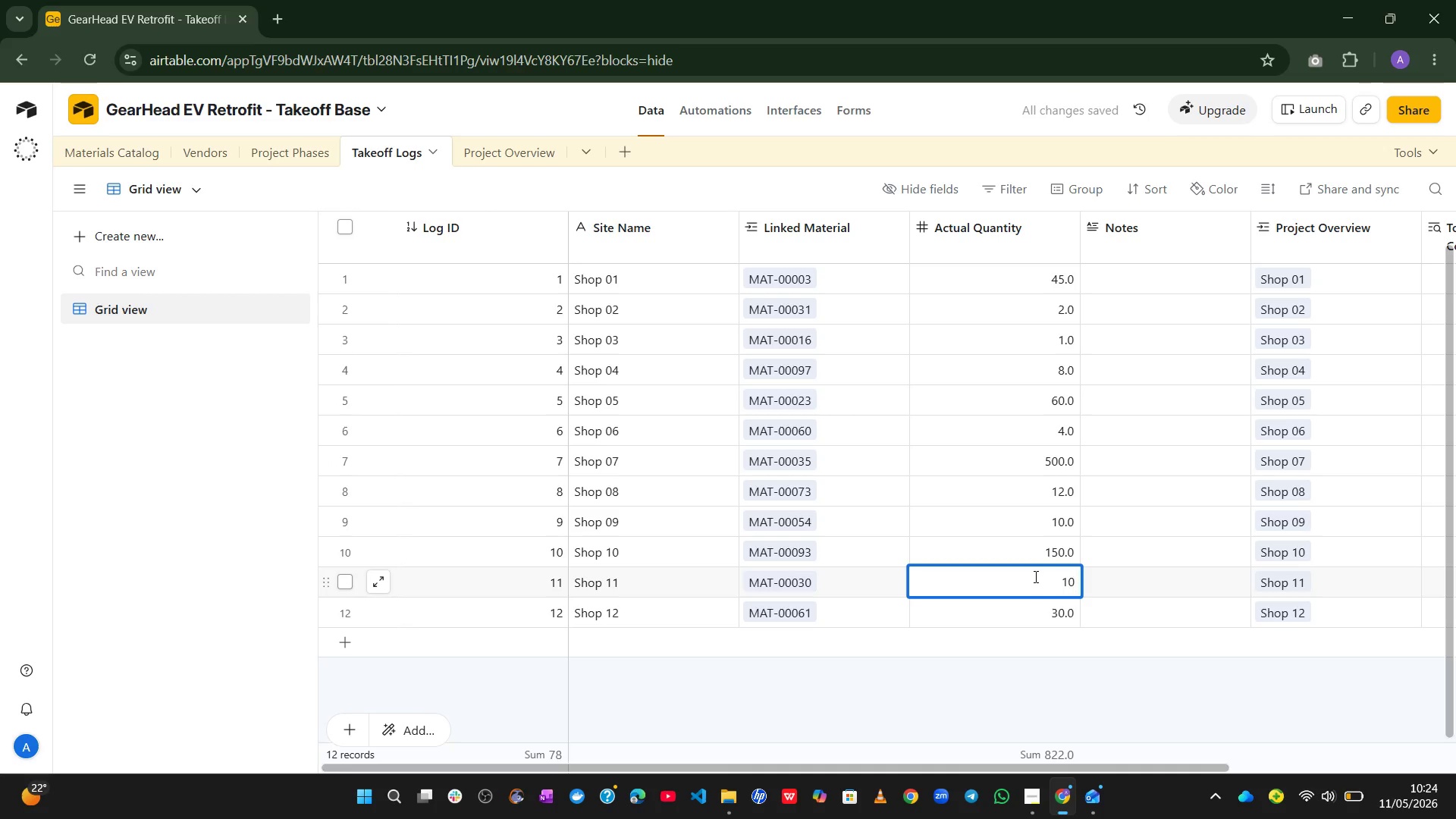 
key(Enter)
 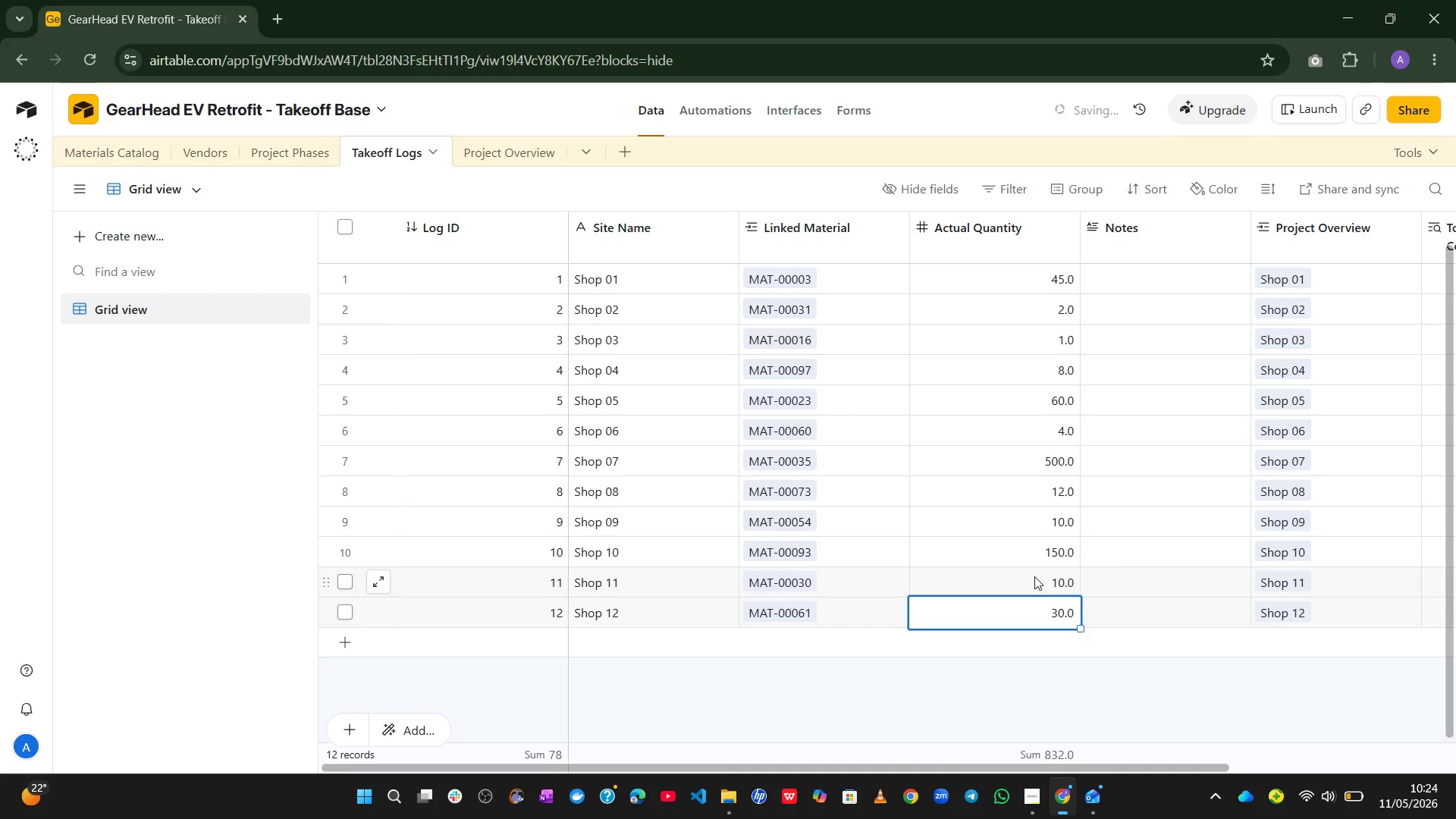 
key(Backspace)
 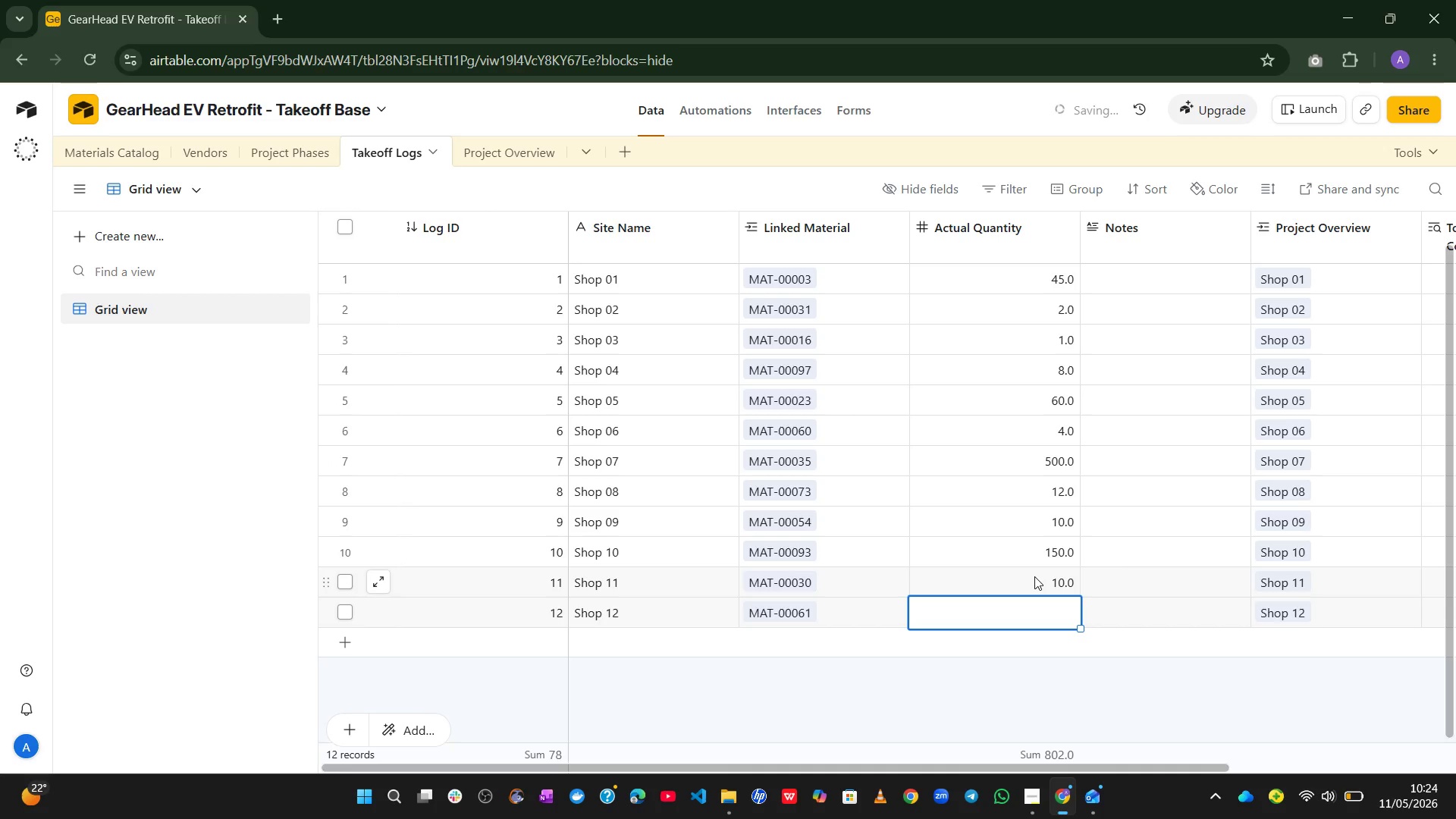 
key(Numpad2)
 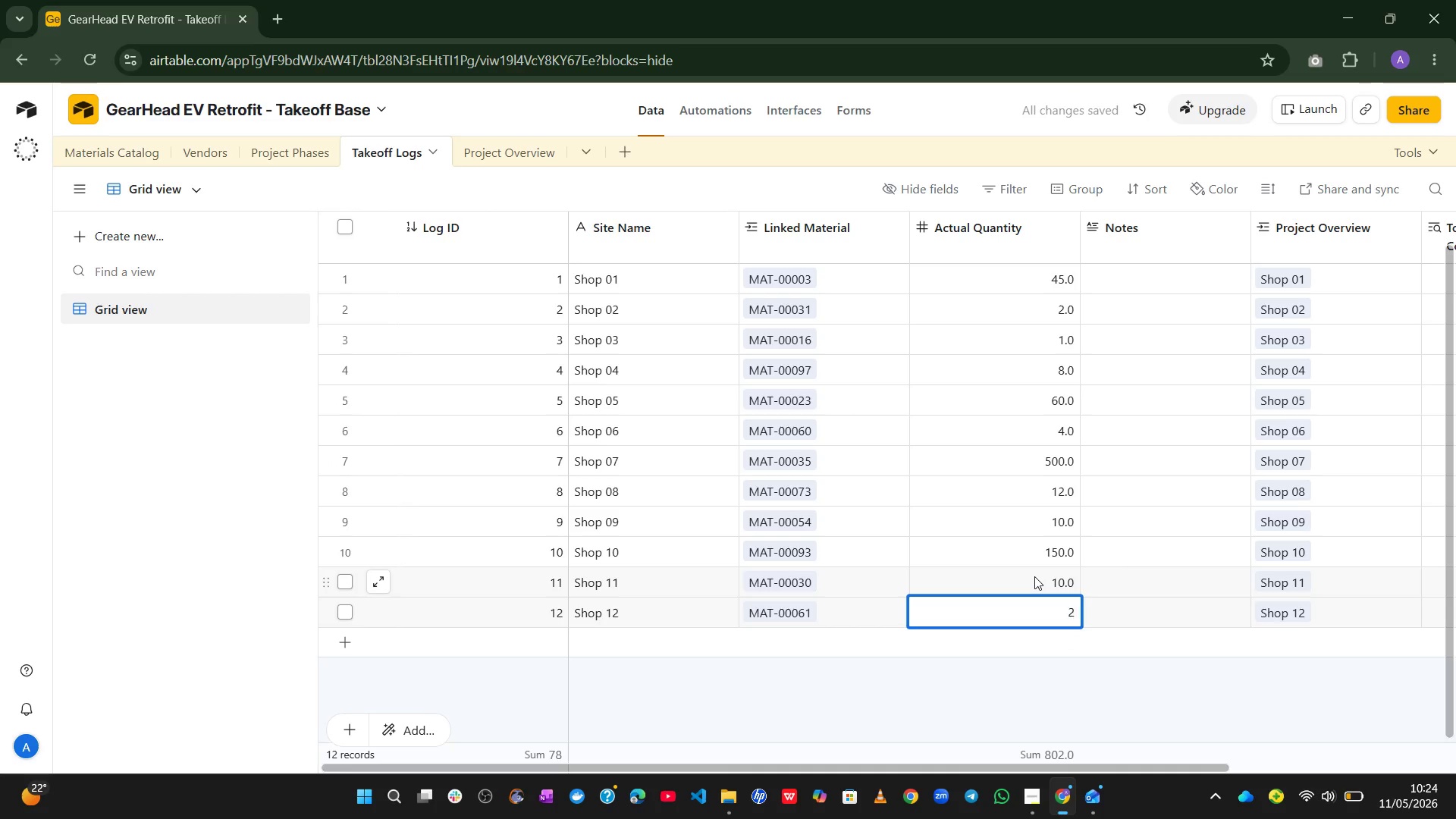 
key(Backspace)
 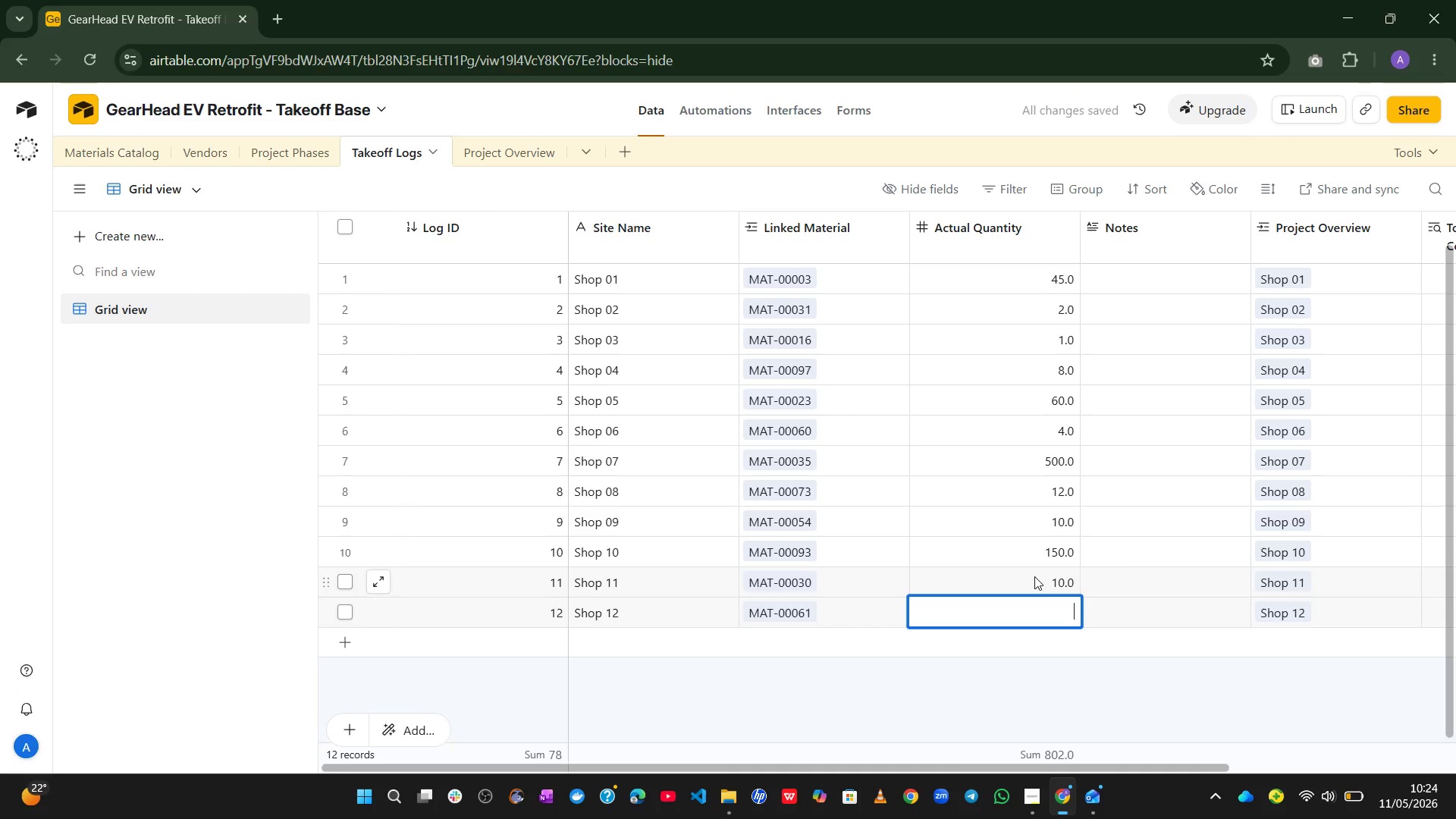 
key(Numpad1)
 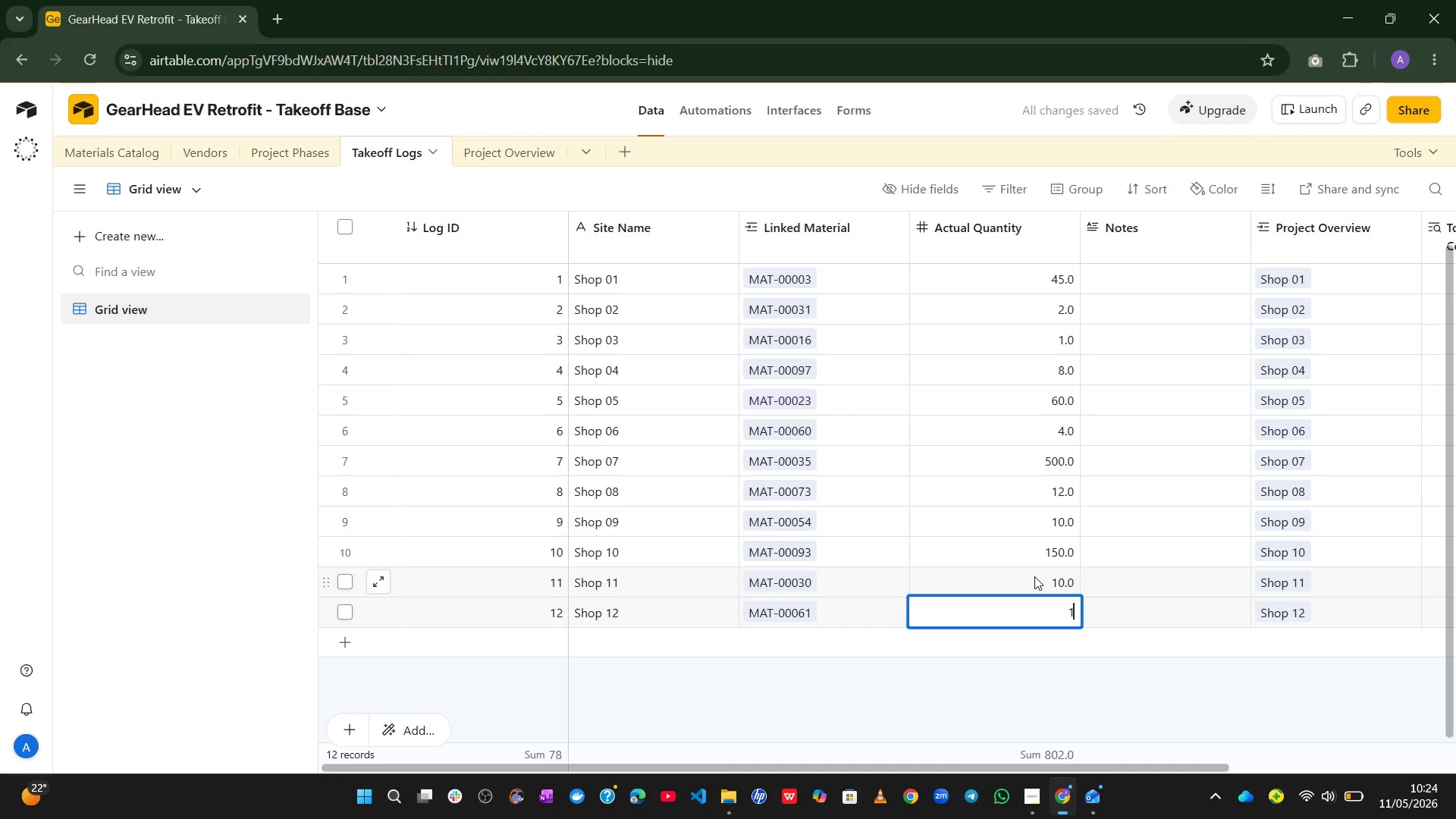 
key(Numpad2)
 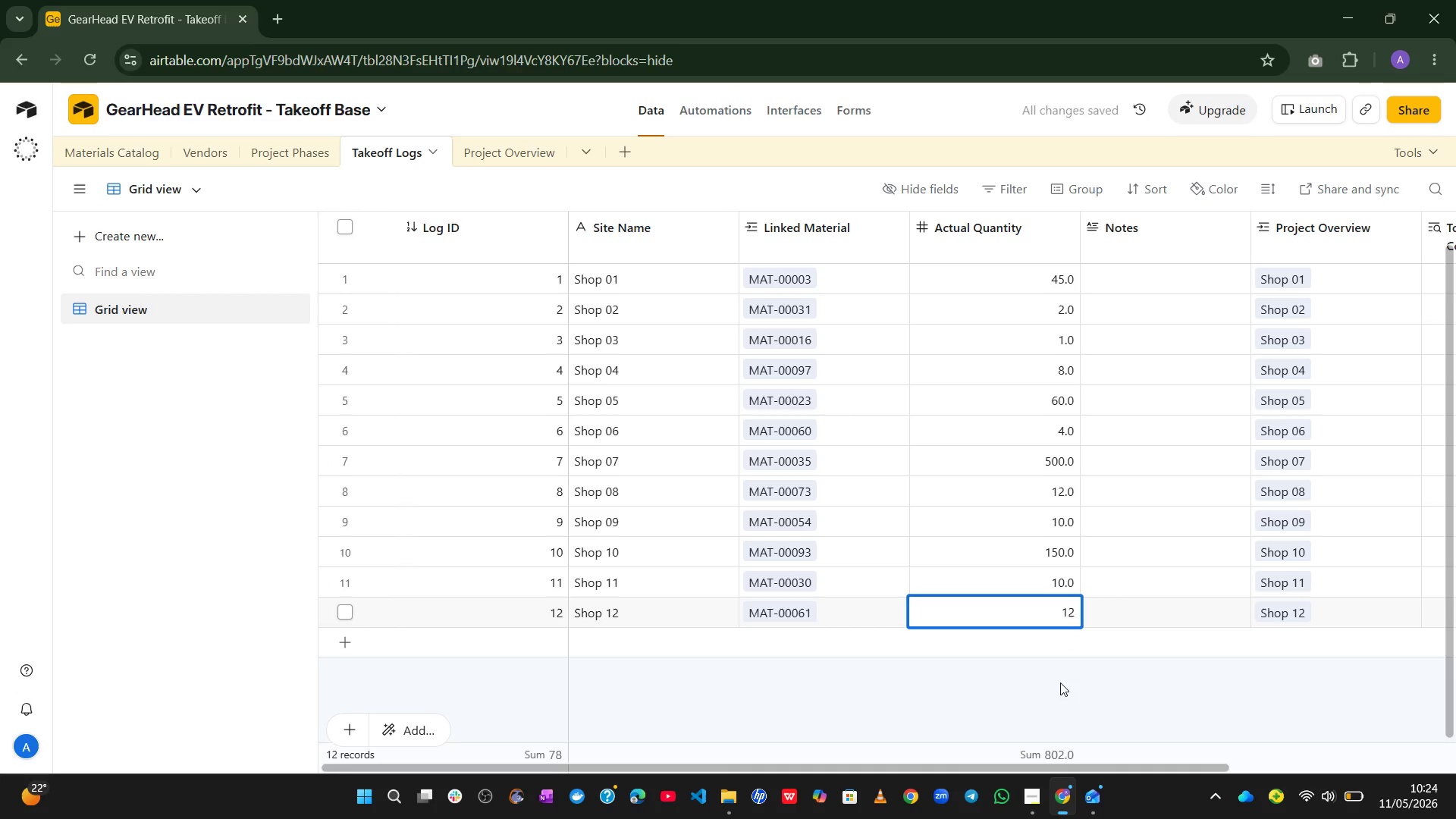 
left_click([1060, 683])
 